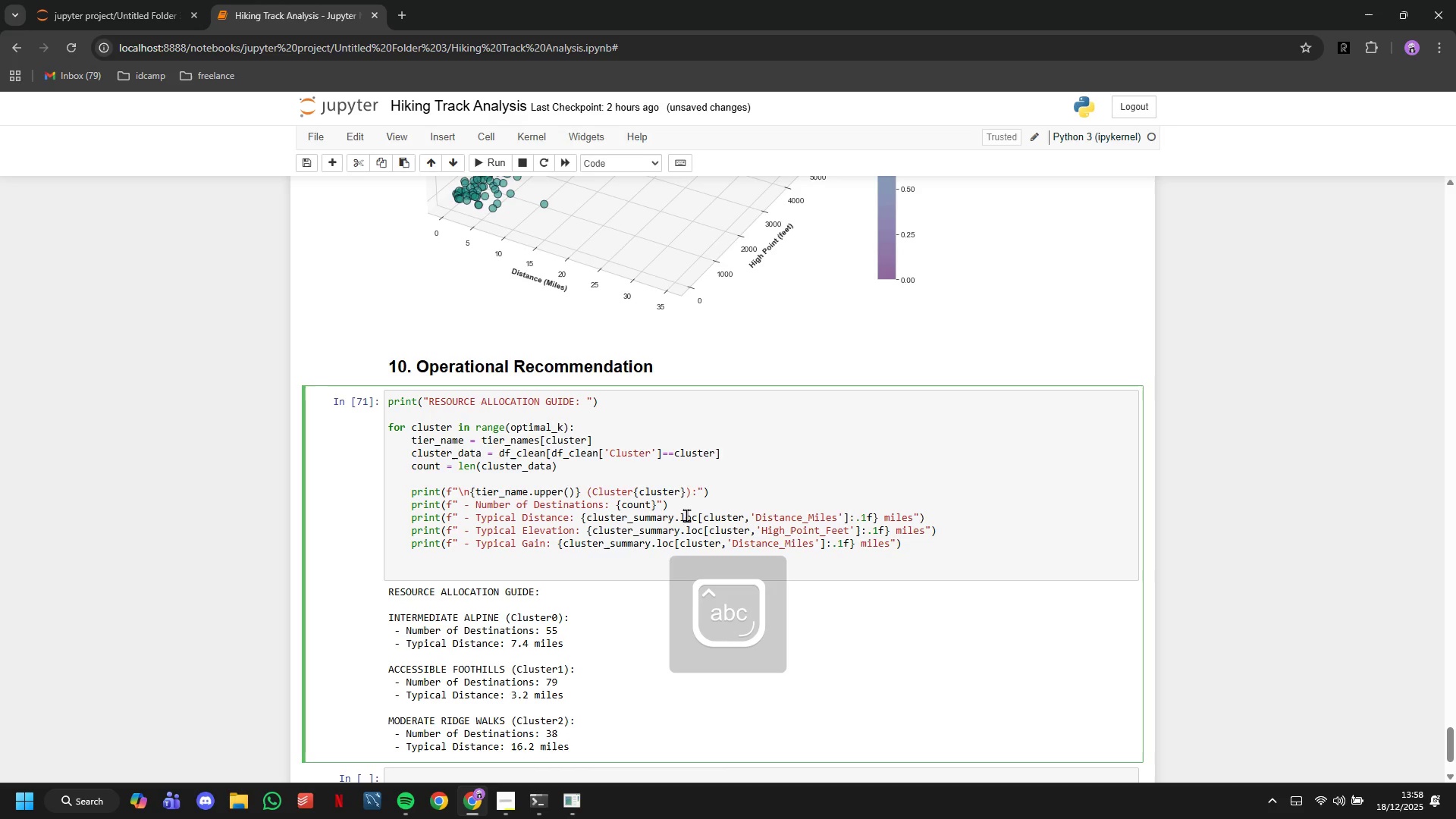 
key(ArrowDown)
 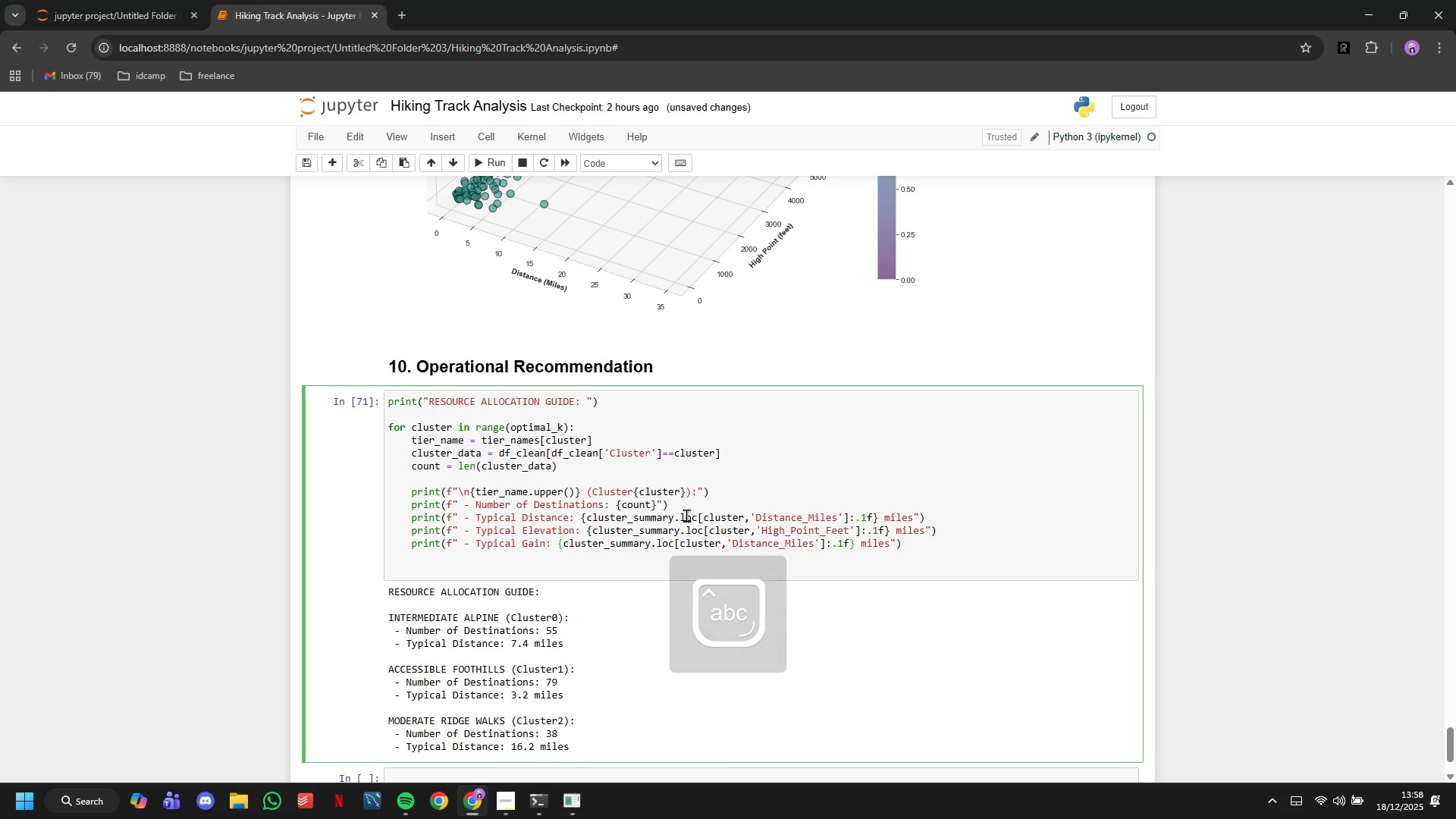 
key(ArrowUp)
 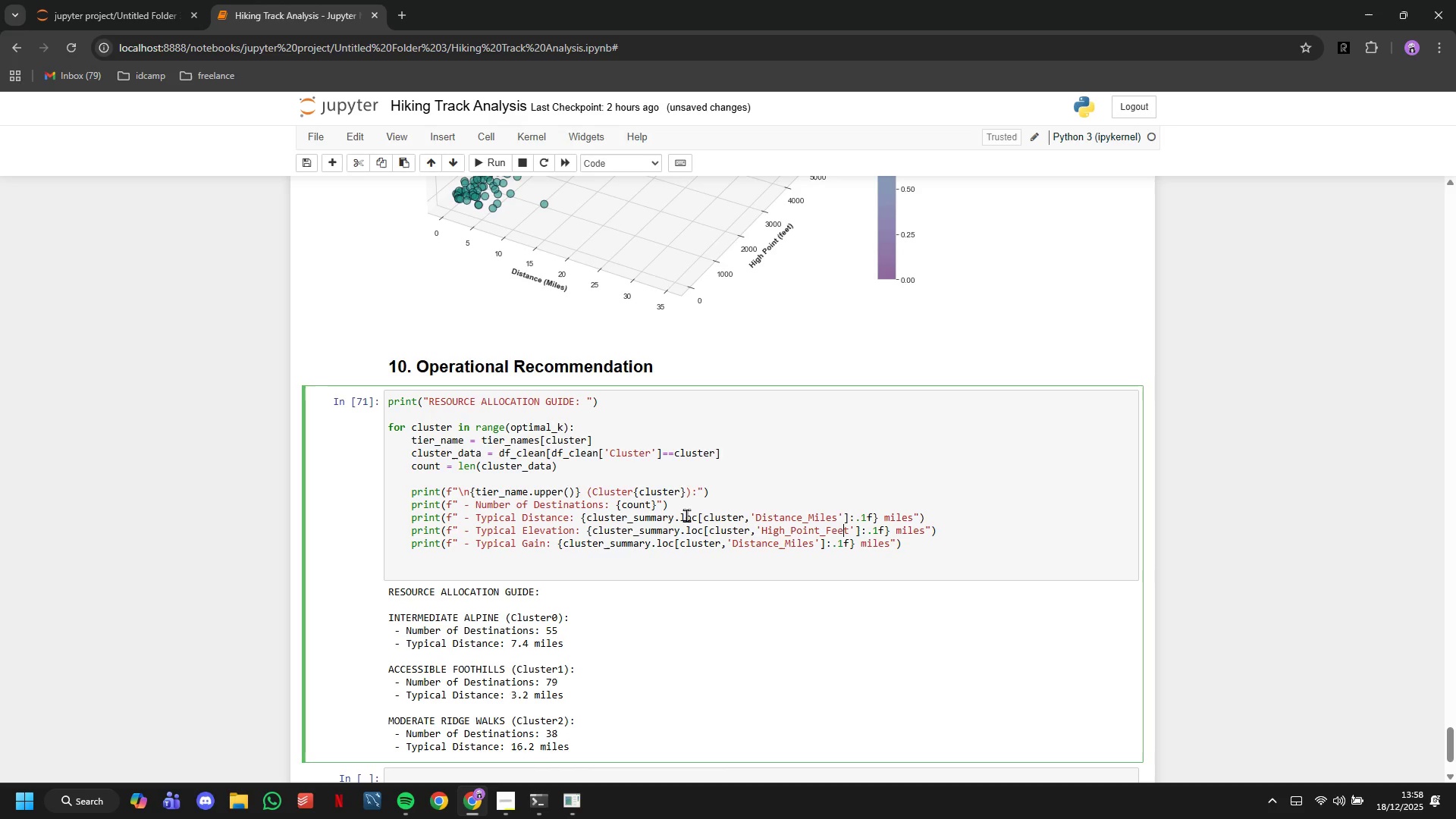 
hold_key(key=ArrowLeft, duration=0.34)
 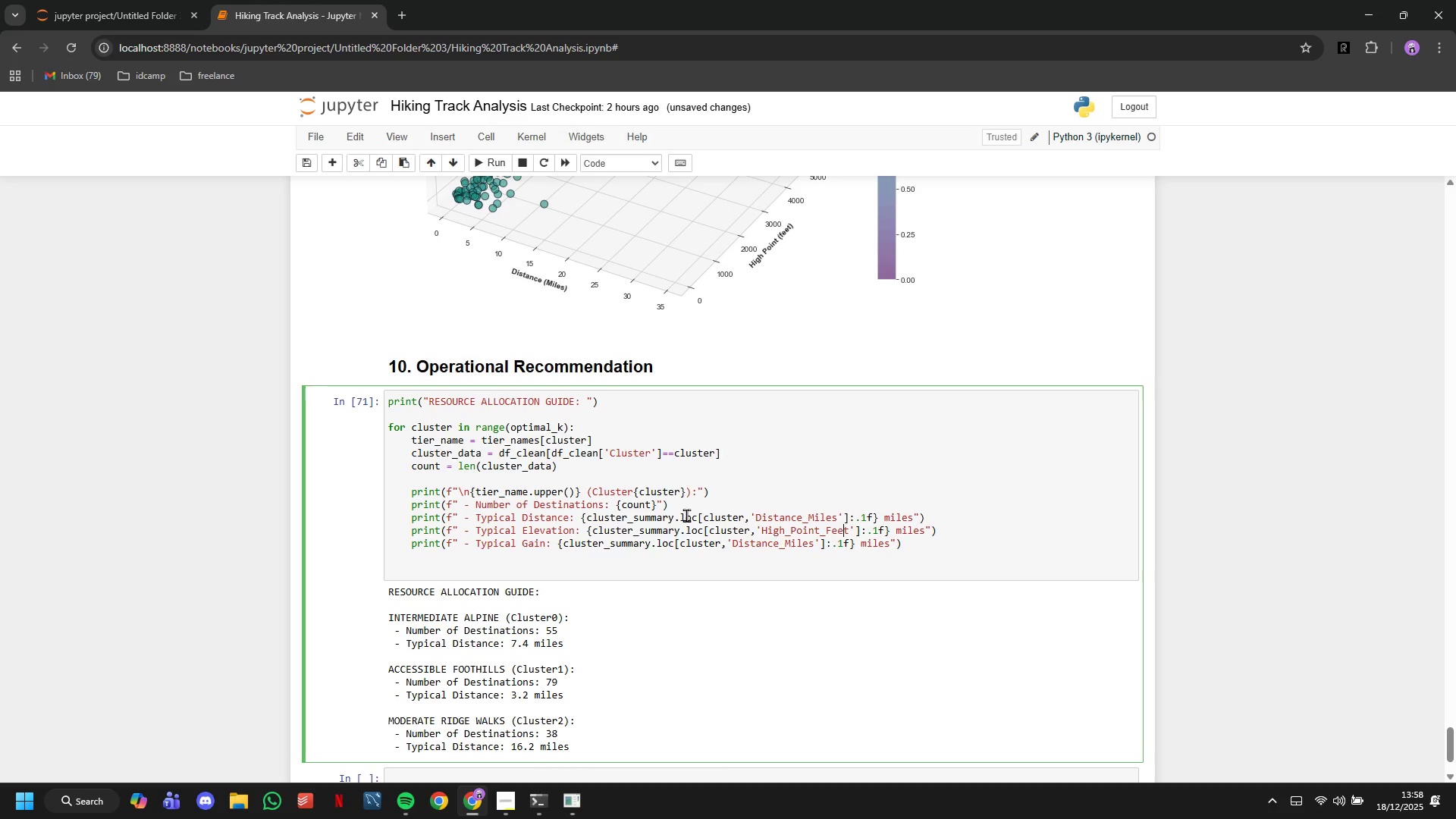 
hold_key(key=ArrowRight, duration=0.94)
 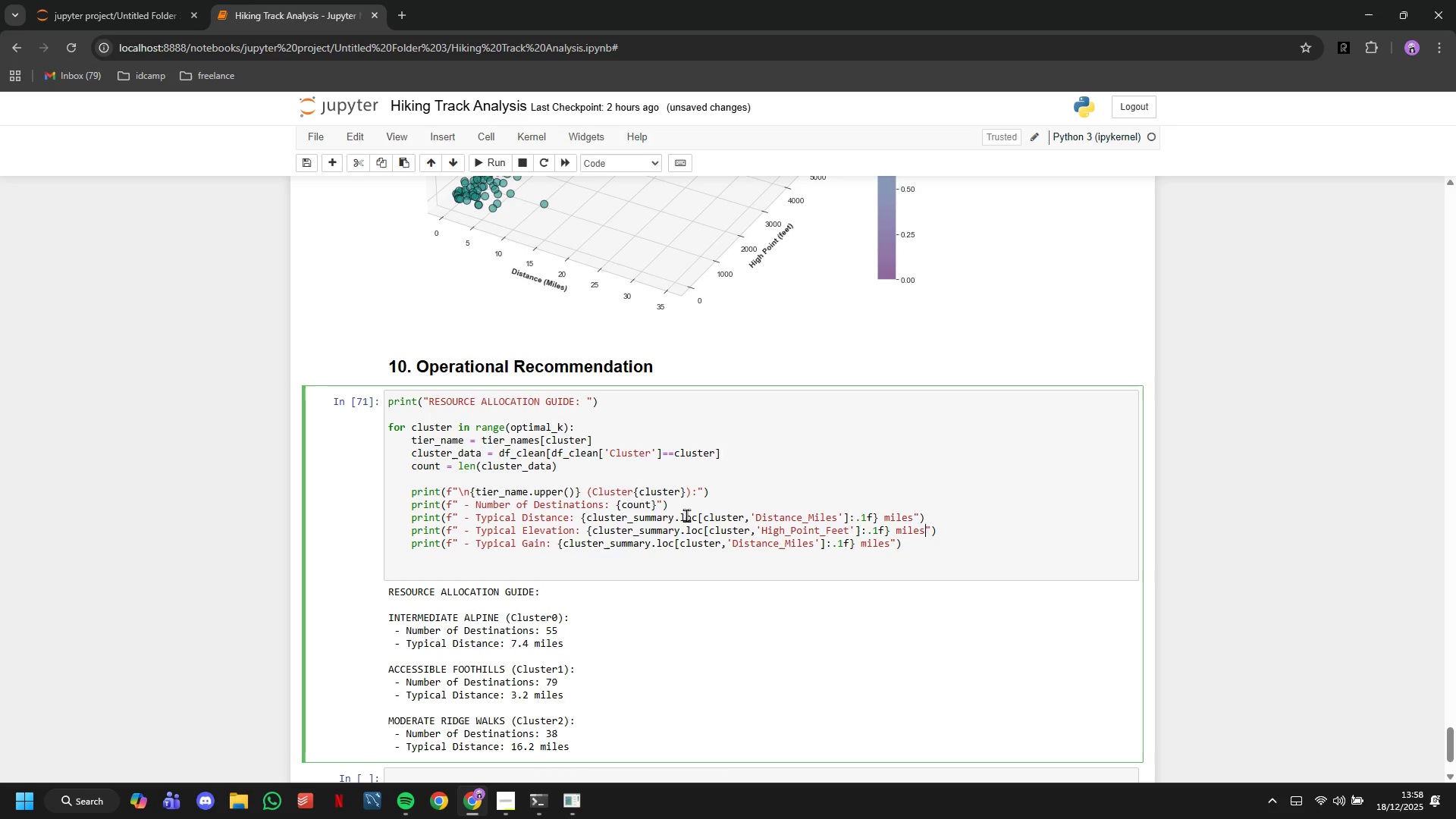 
key(ArrowLeft)
 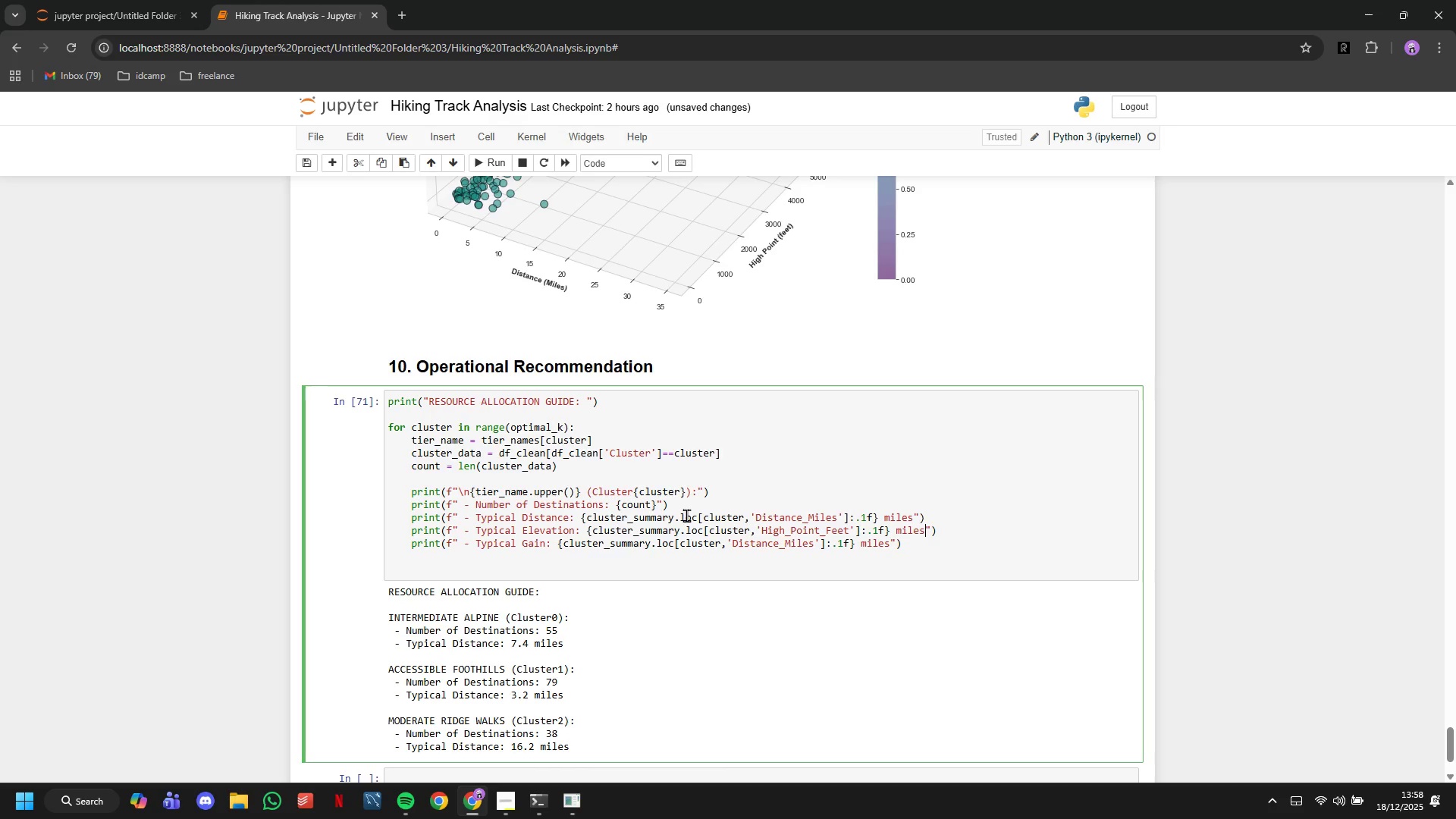 
key(Backspace)
key(Backspace)
key(Backspace)
key(Backspace)
key(Backspace)
type(ft)
 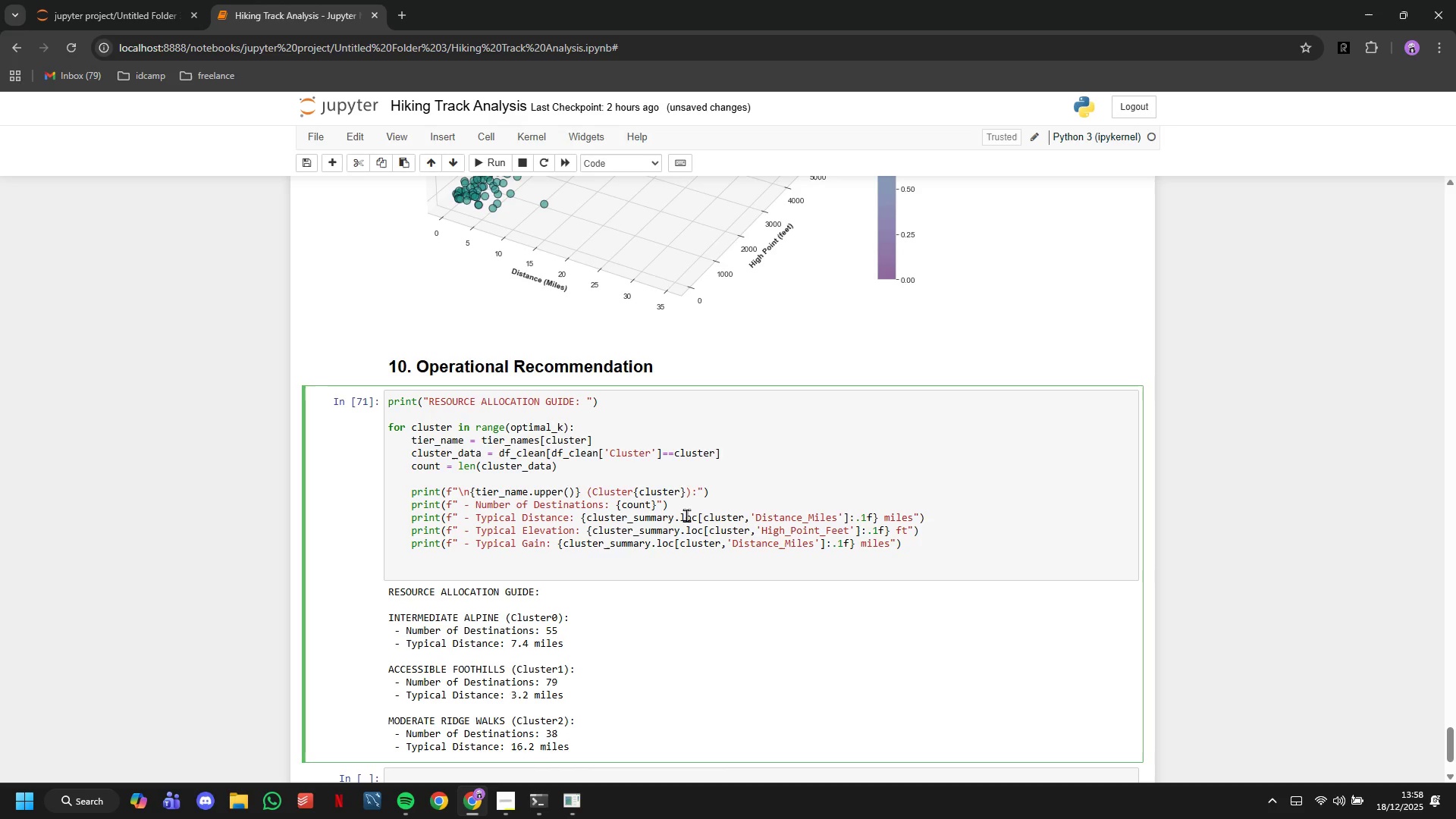 
hold_key(key=ArrowLeft, duration=0.56)
 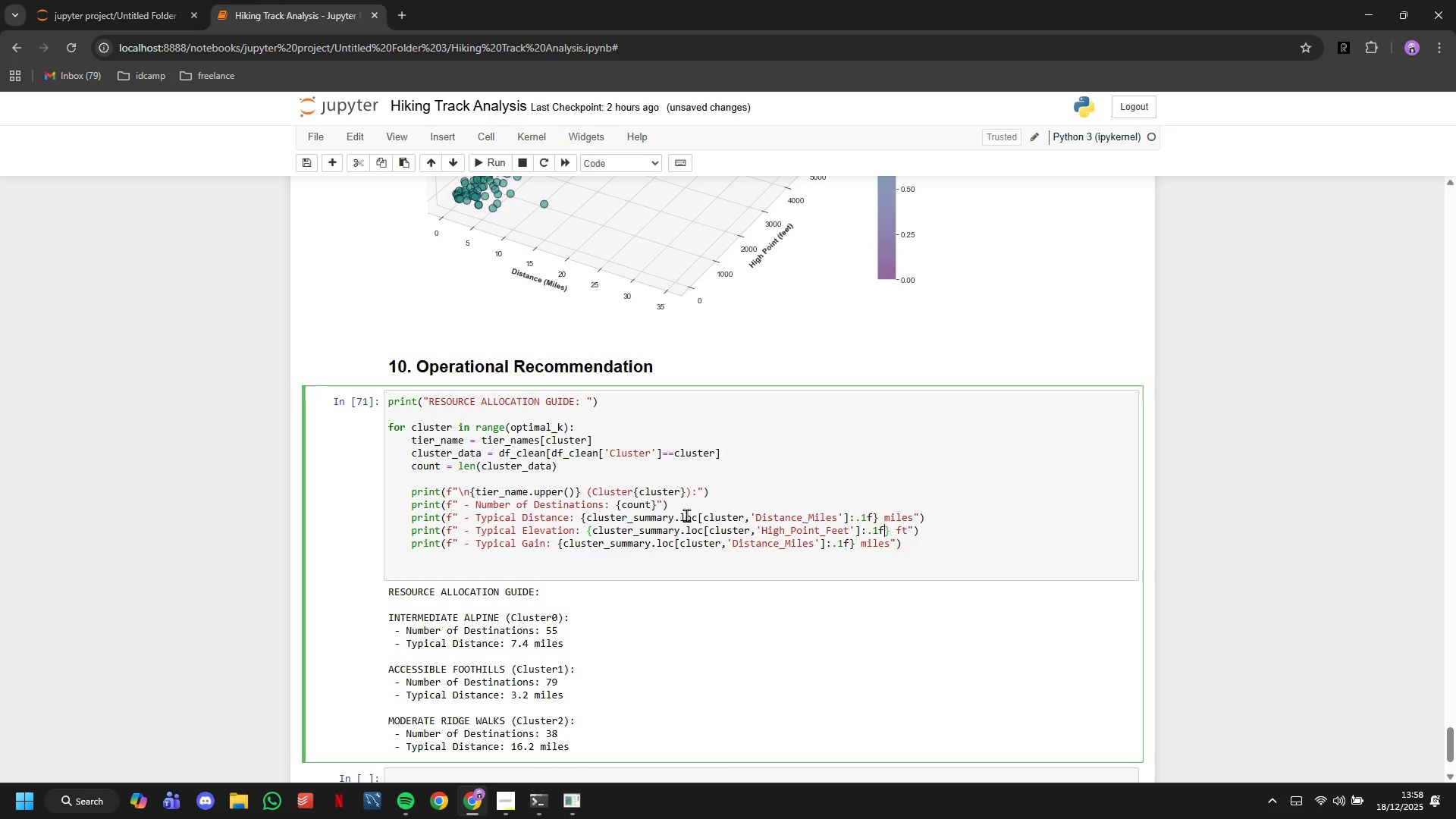 
key(ArrowLeft)
 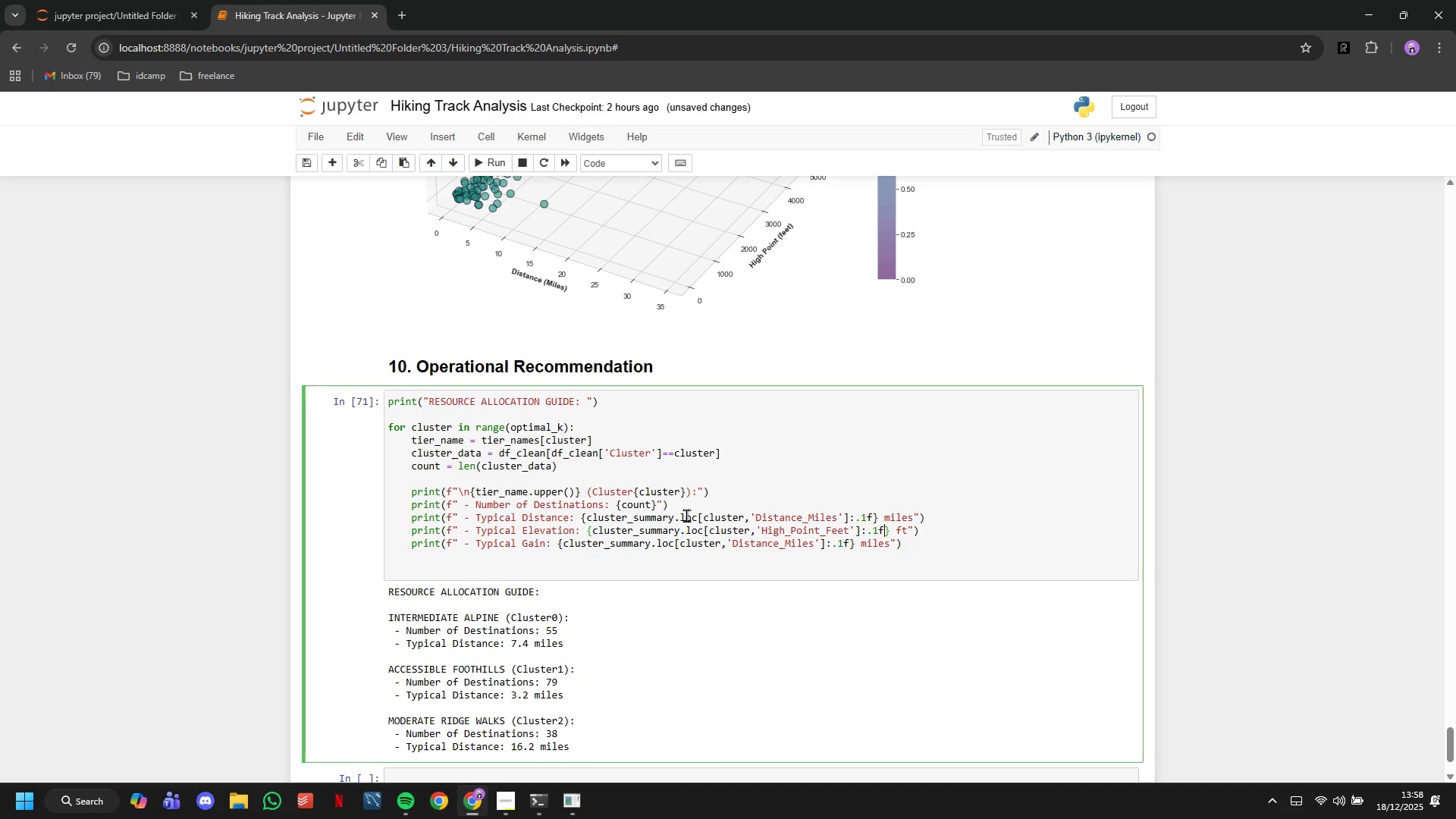 
key(ArrowLeft)
 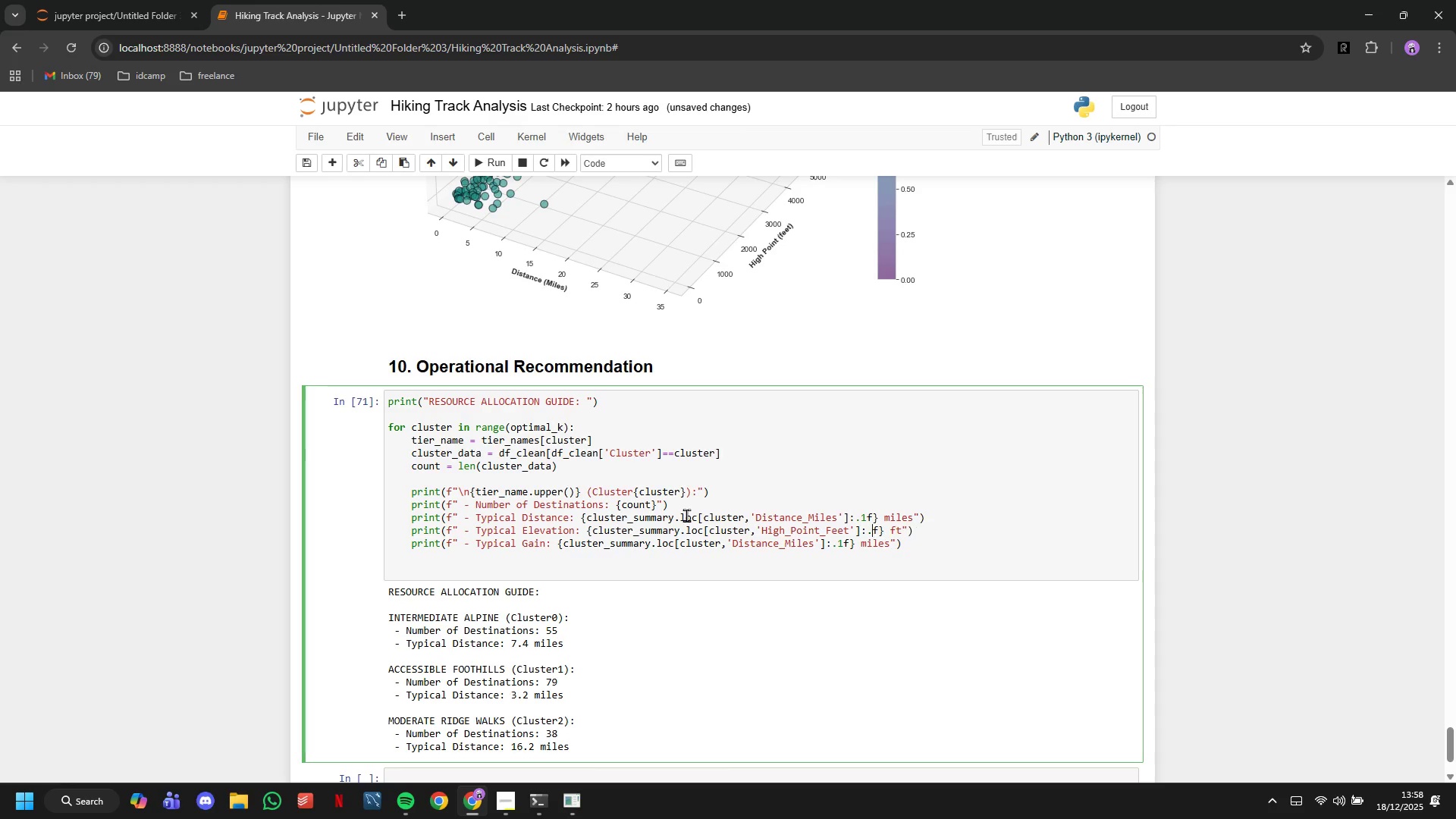 
key(Backspace)
 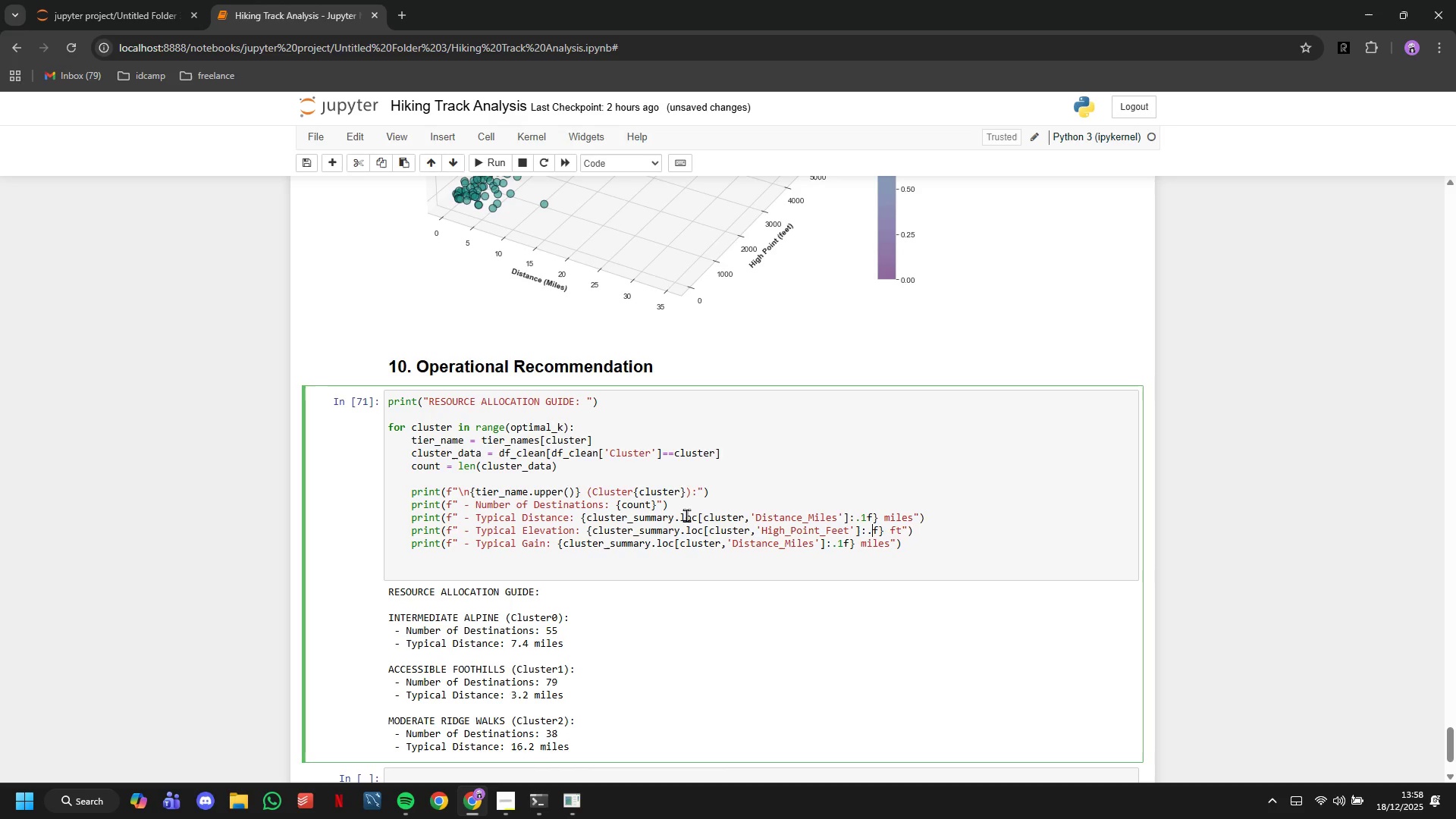 
key(0)
 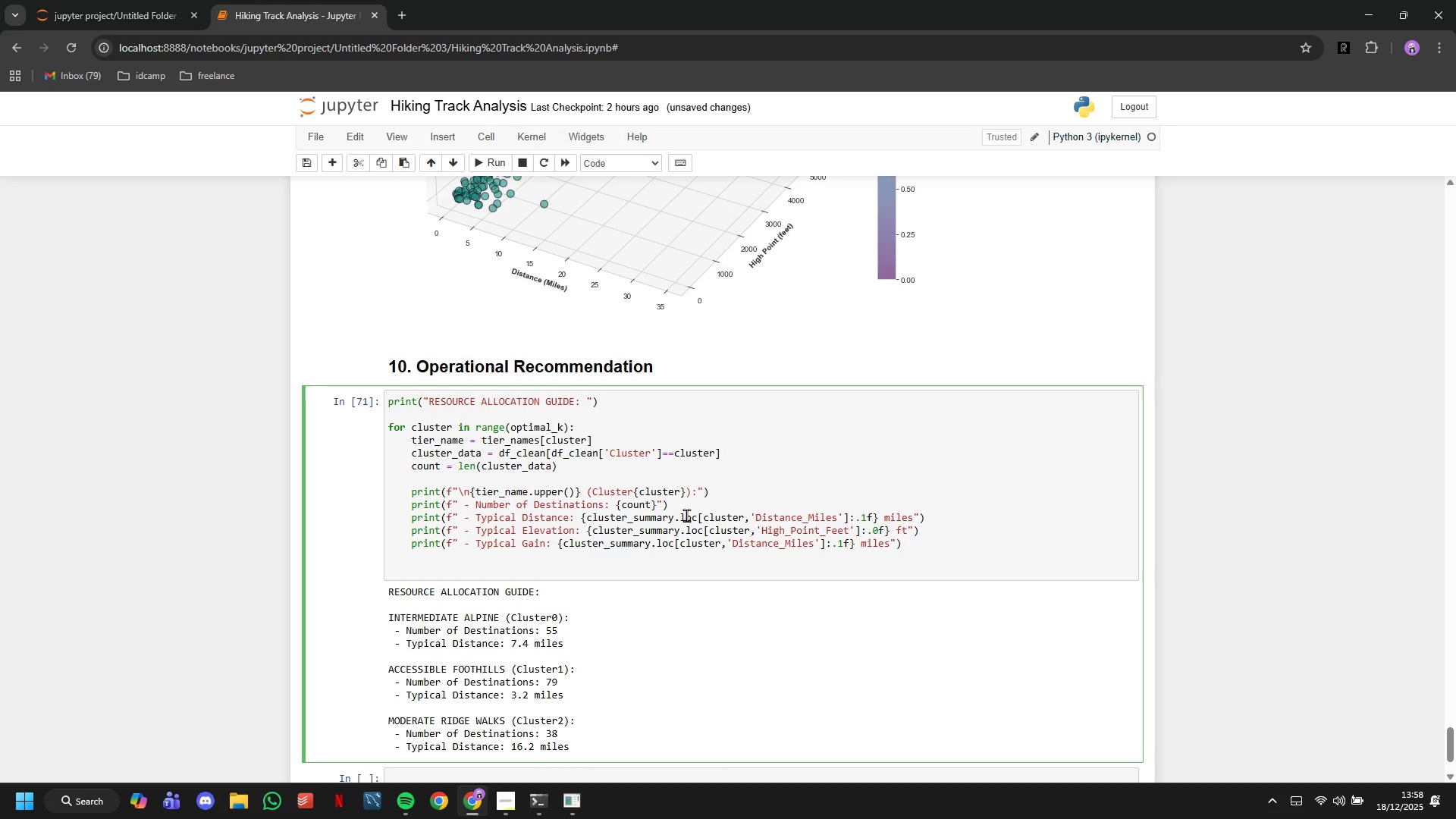 
key(ArrowDown)
 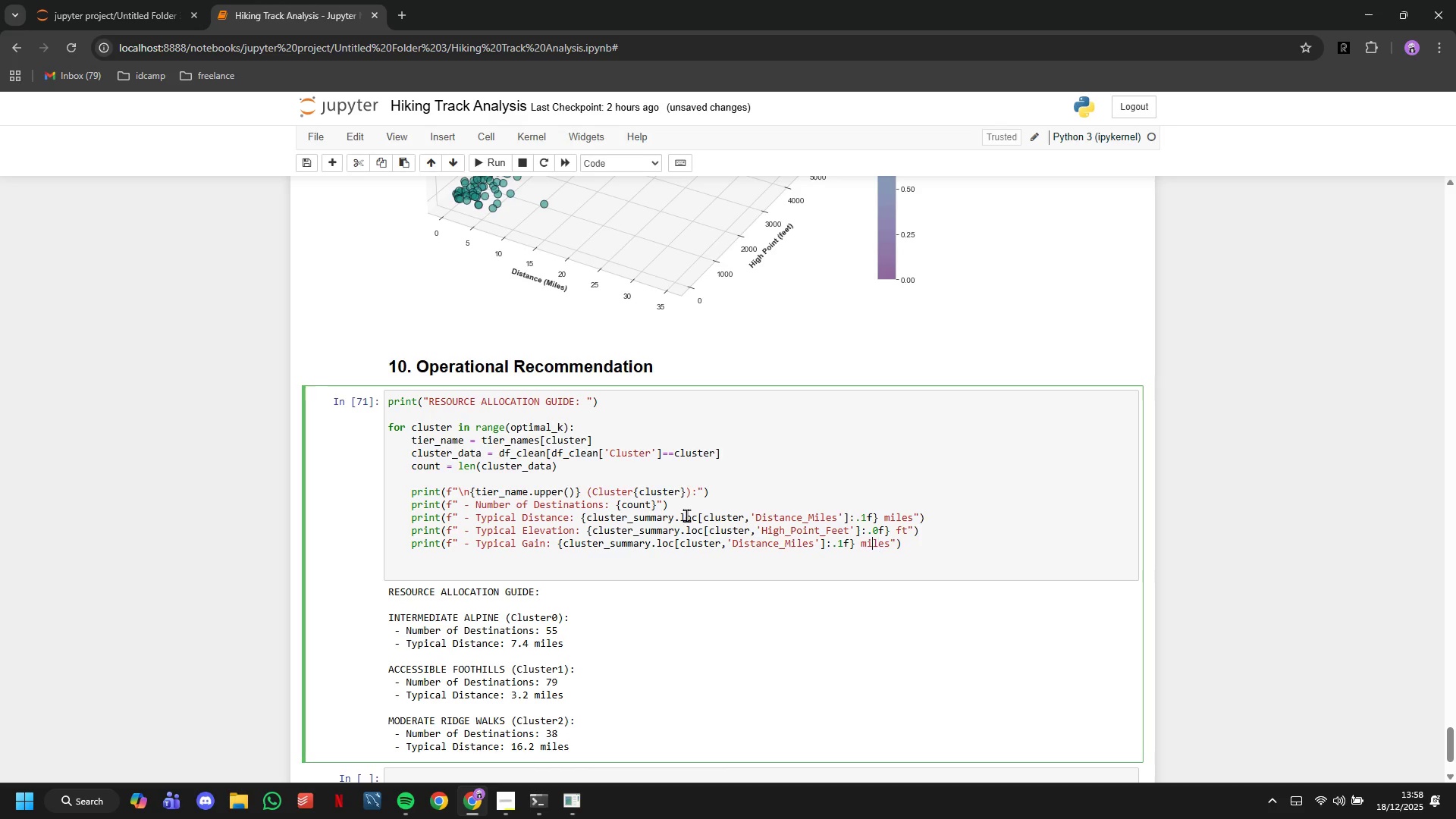 
key(ArrowLeft)
 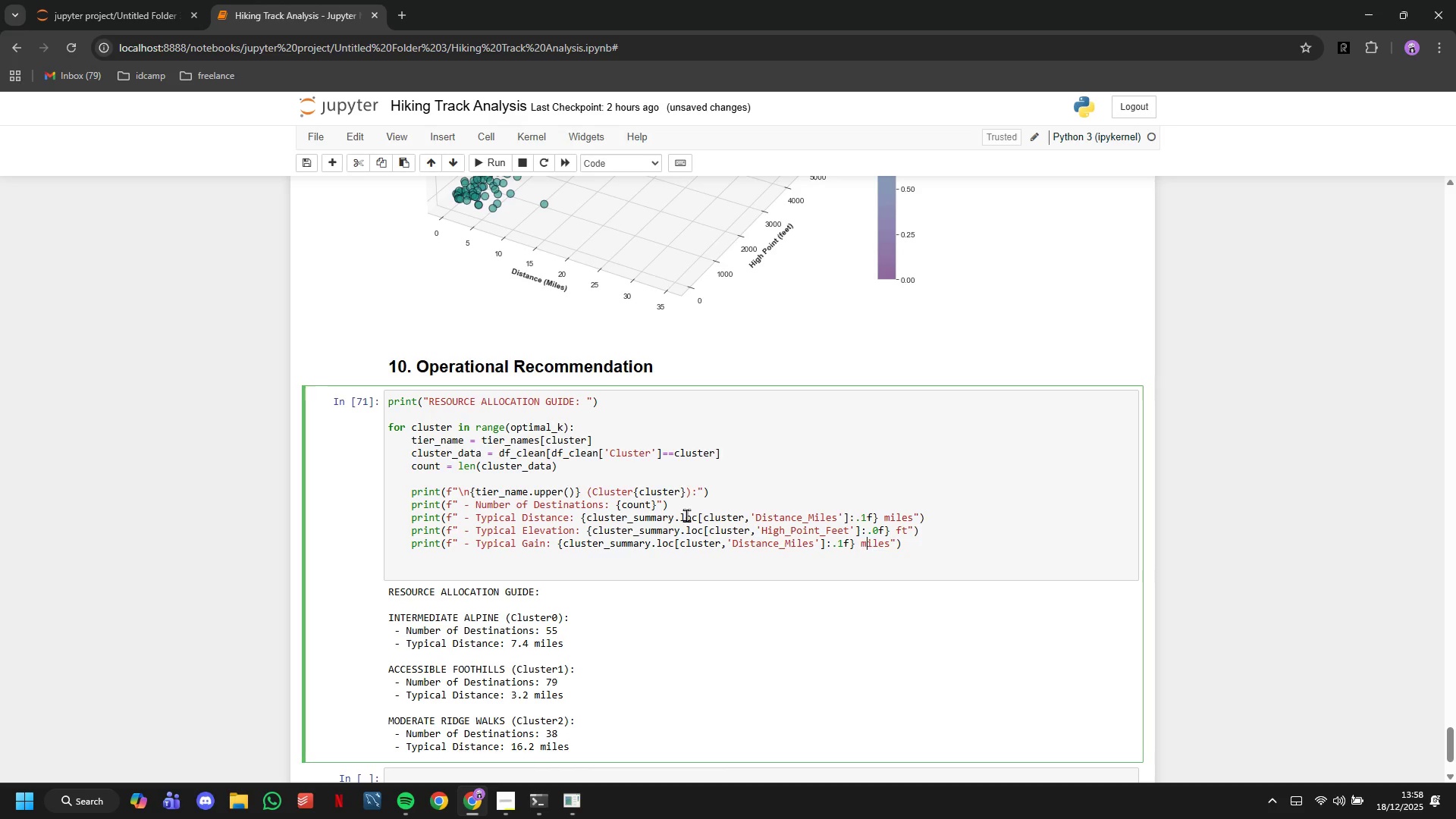 
key(ArrowLeft)
 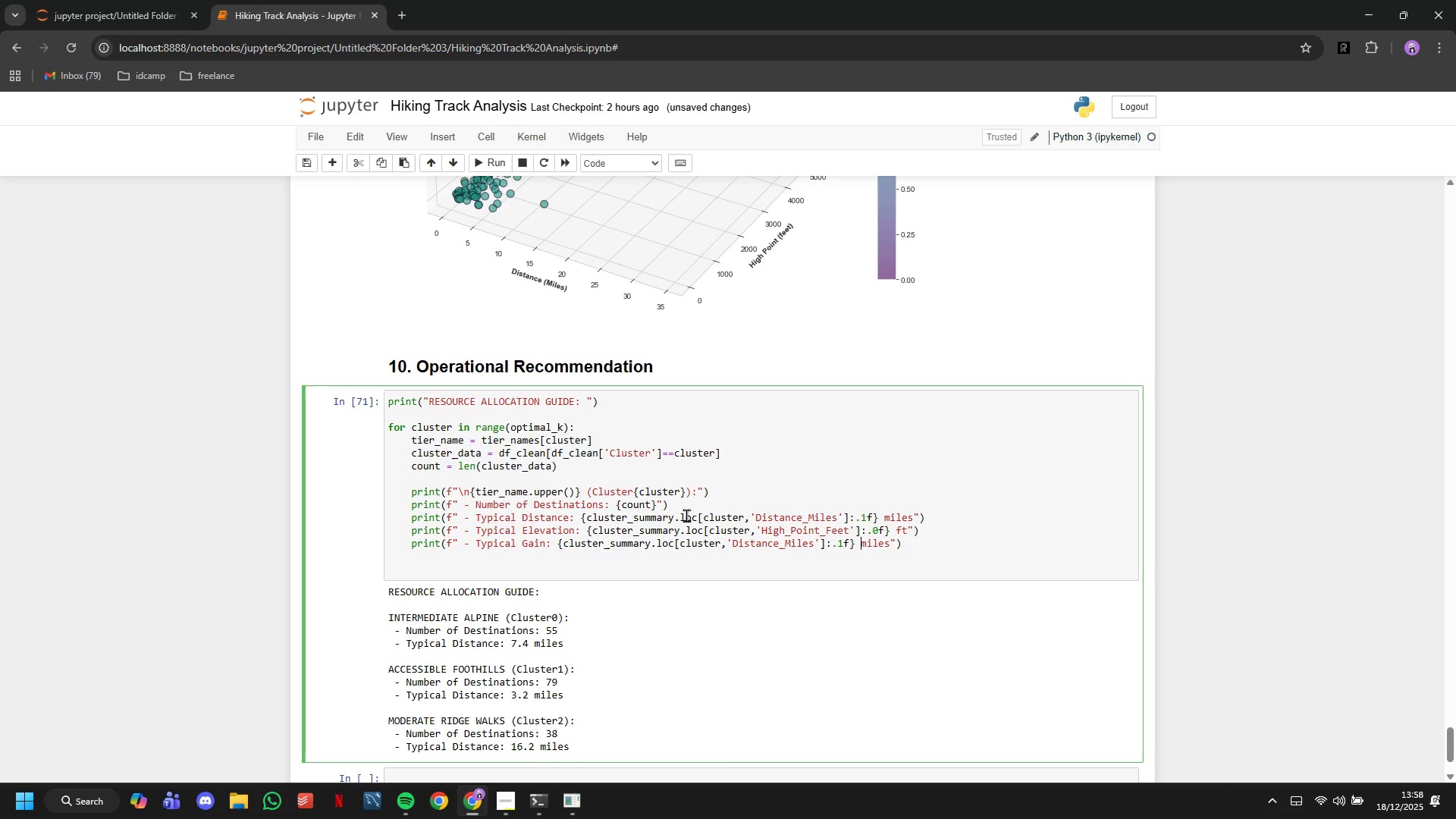 
key(ArrowLeft)
 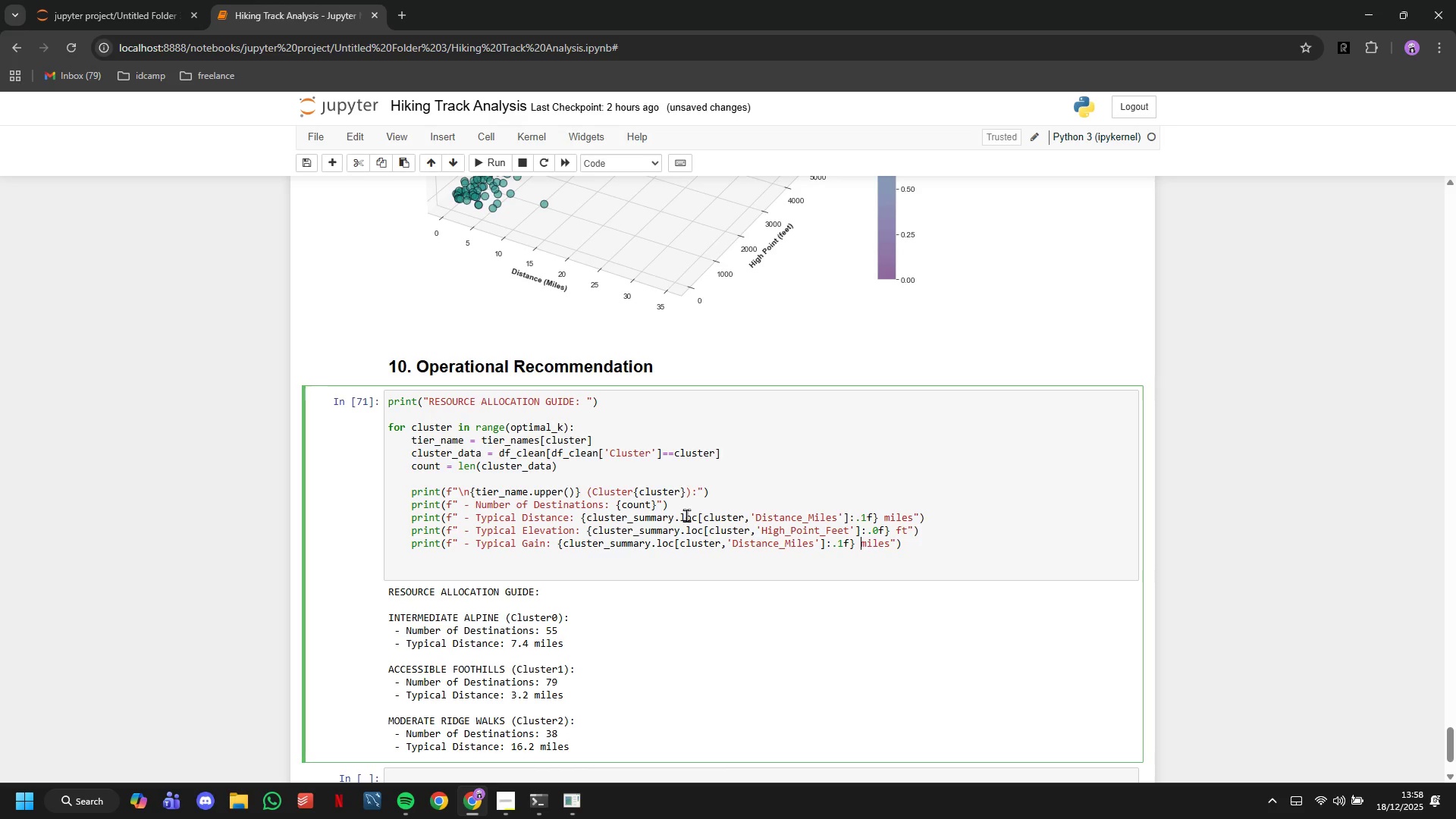 
key(ArrowLeft)
 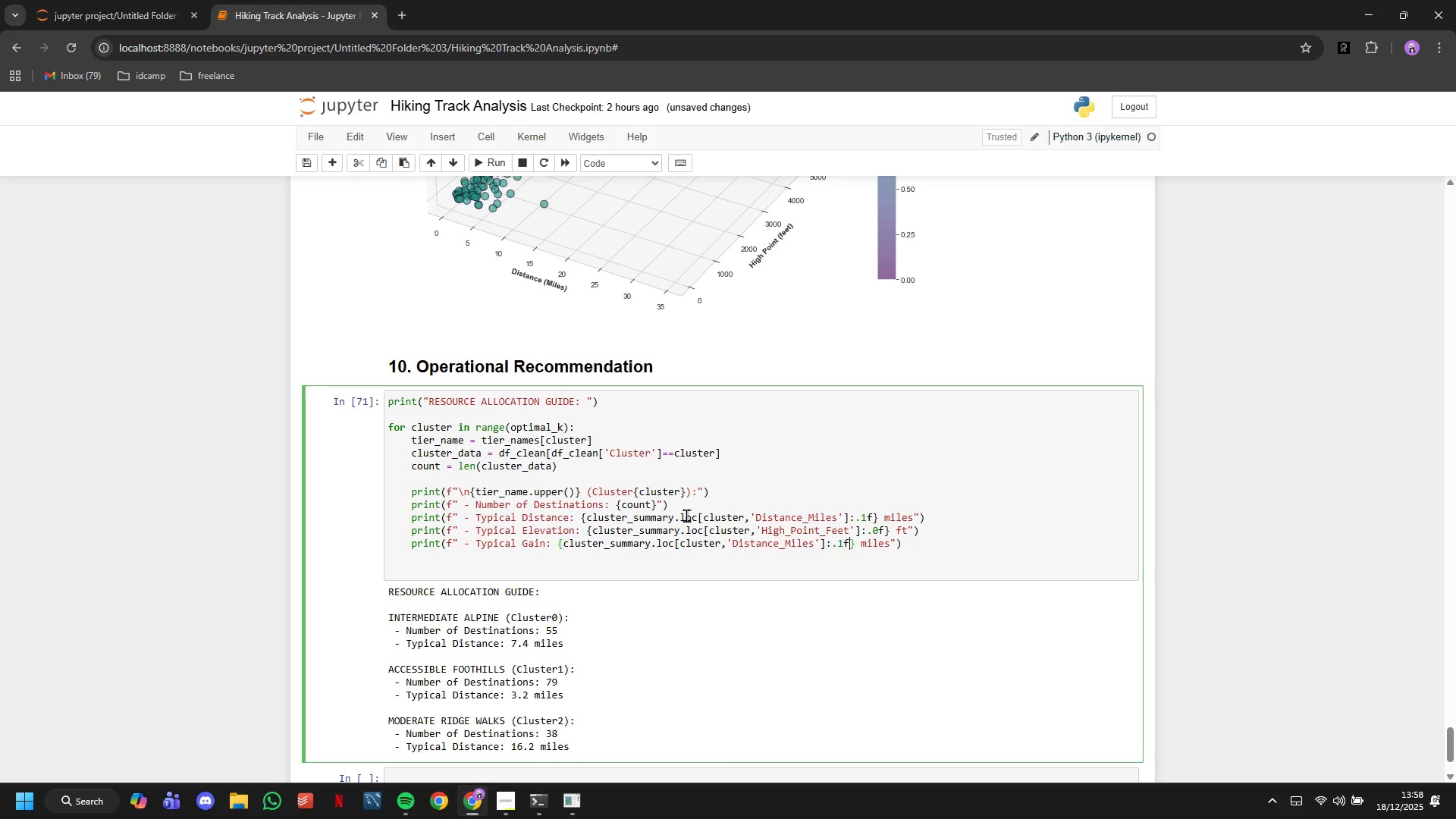 
key(ArrowLeft)
 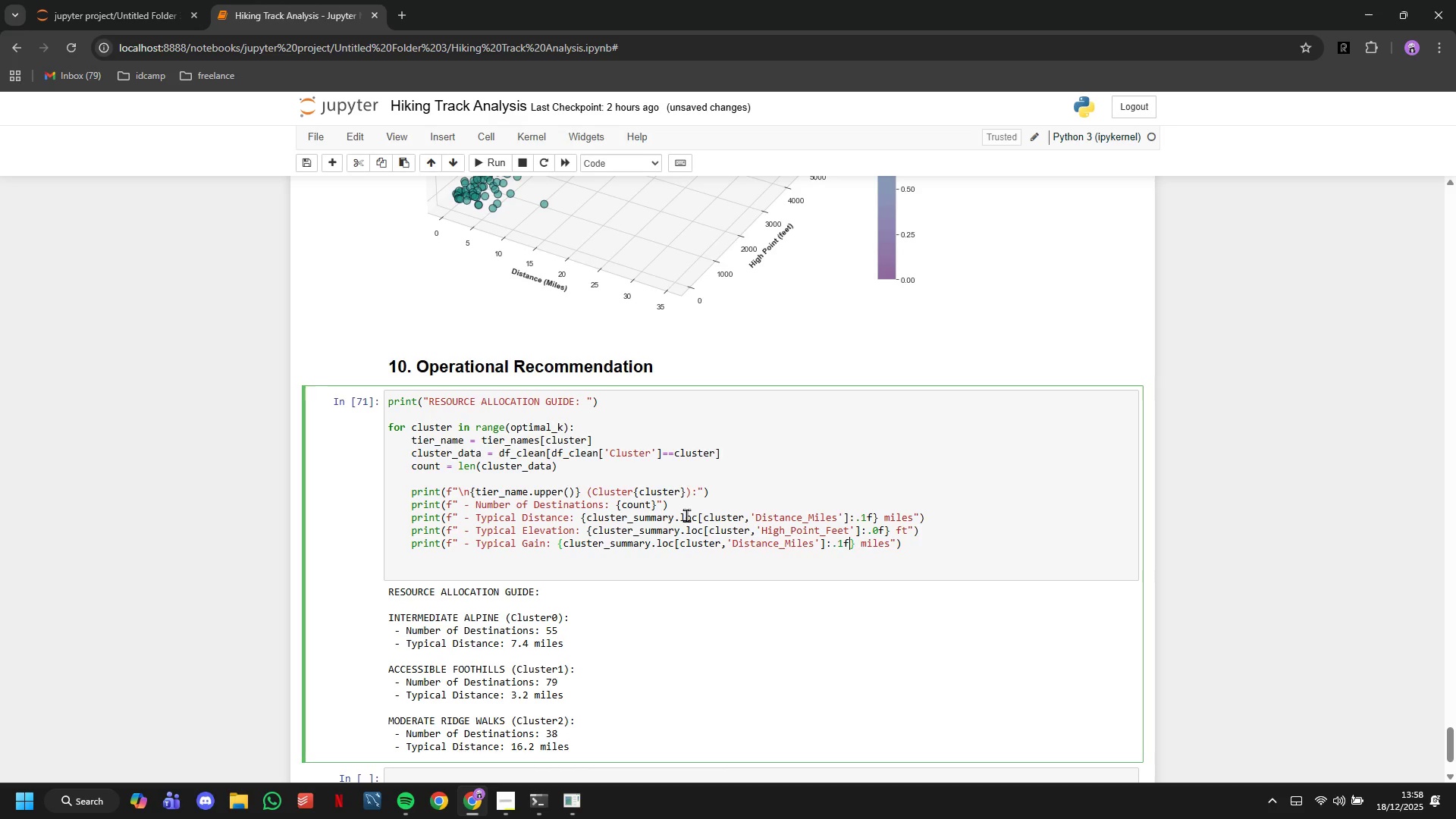 
key(ArrowLeft)
 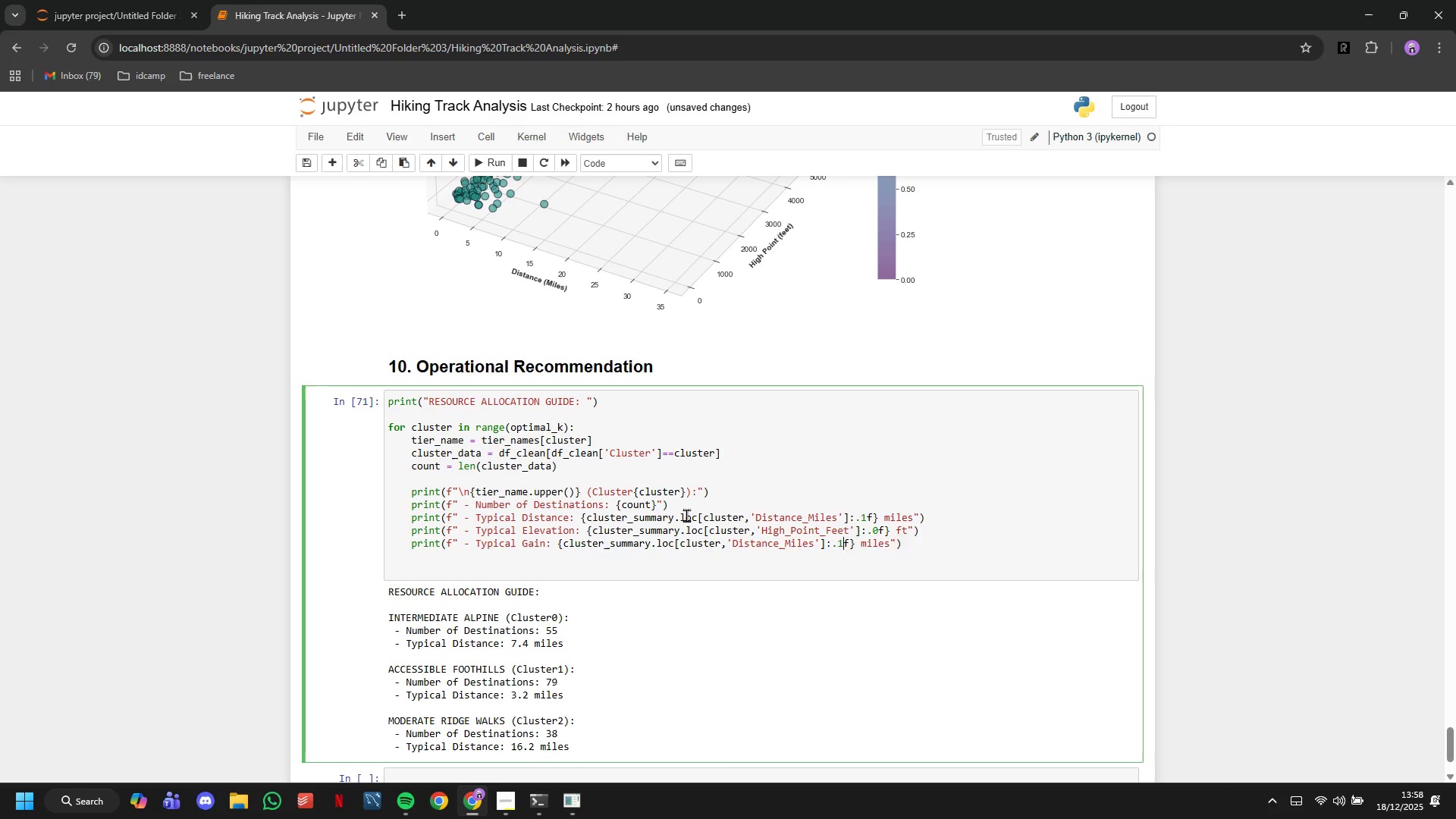 
key(Backspace)
 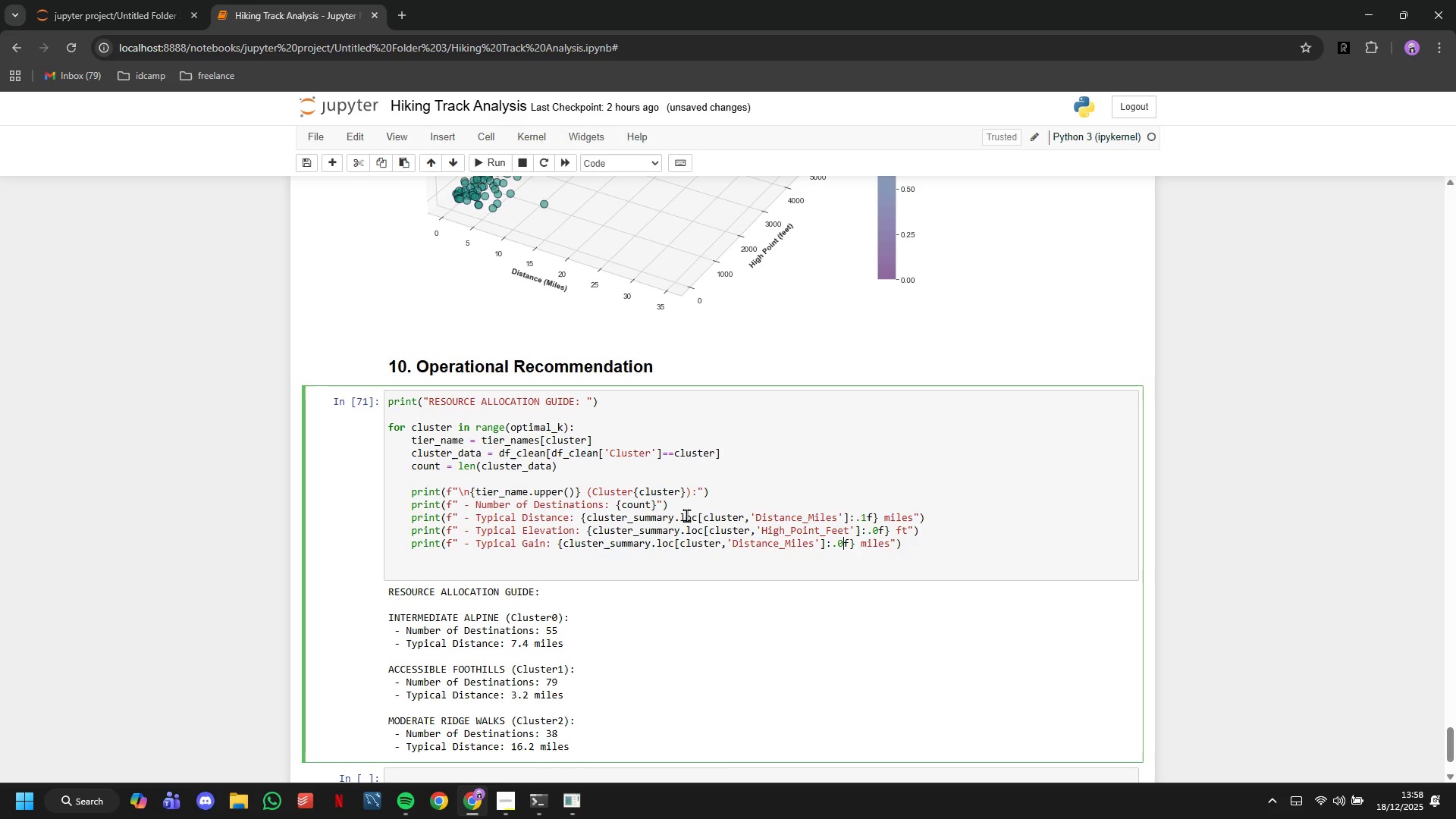 
key(0)
 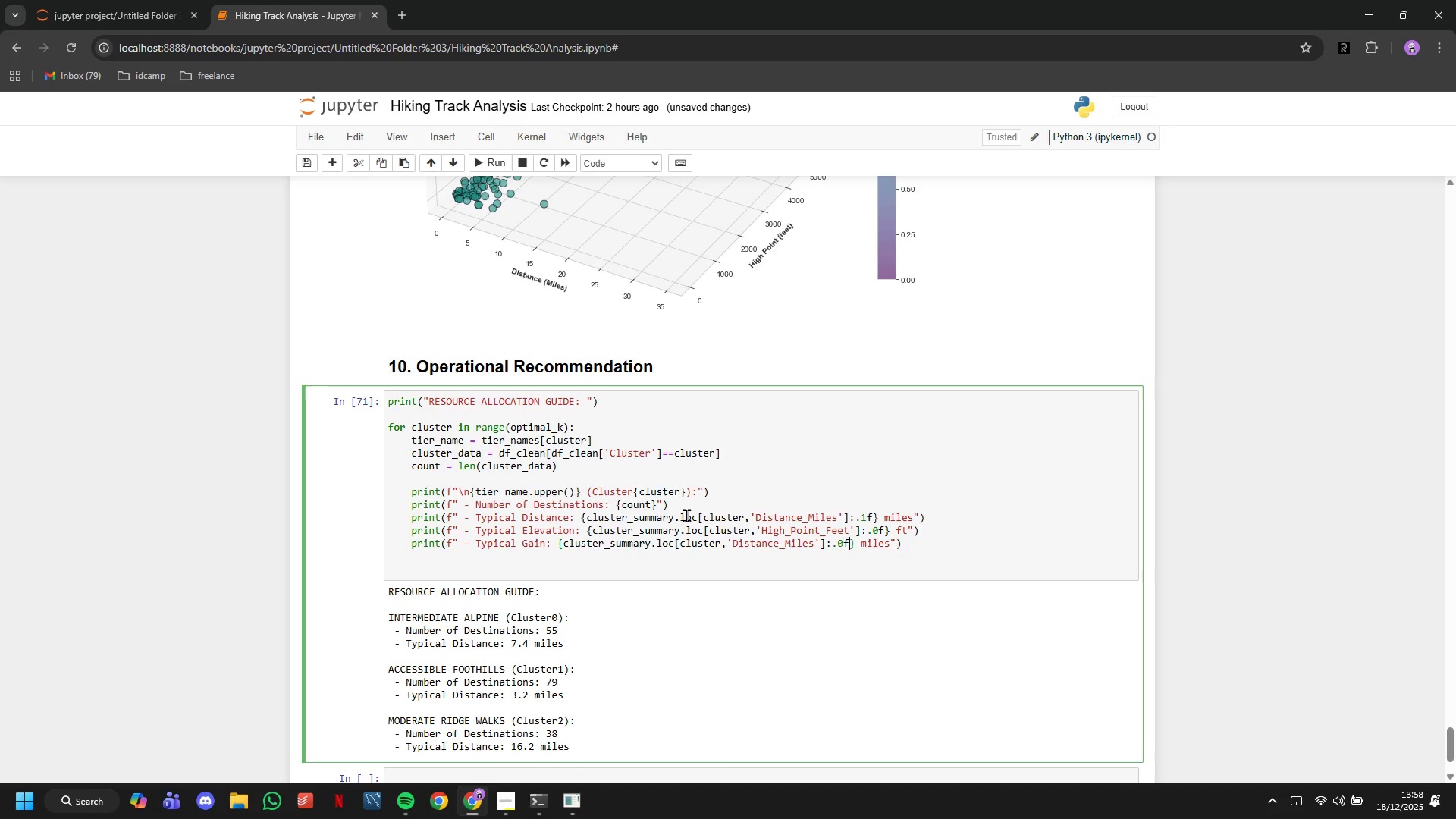 
hold_key(key=ArrowRight, duration=0.72)
 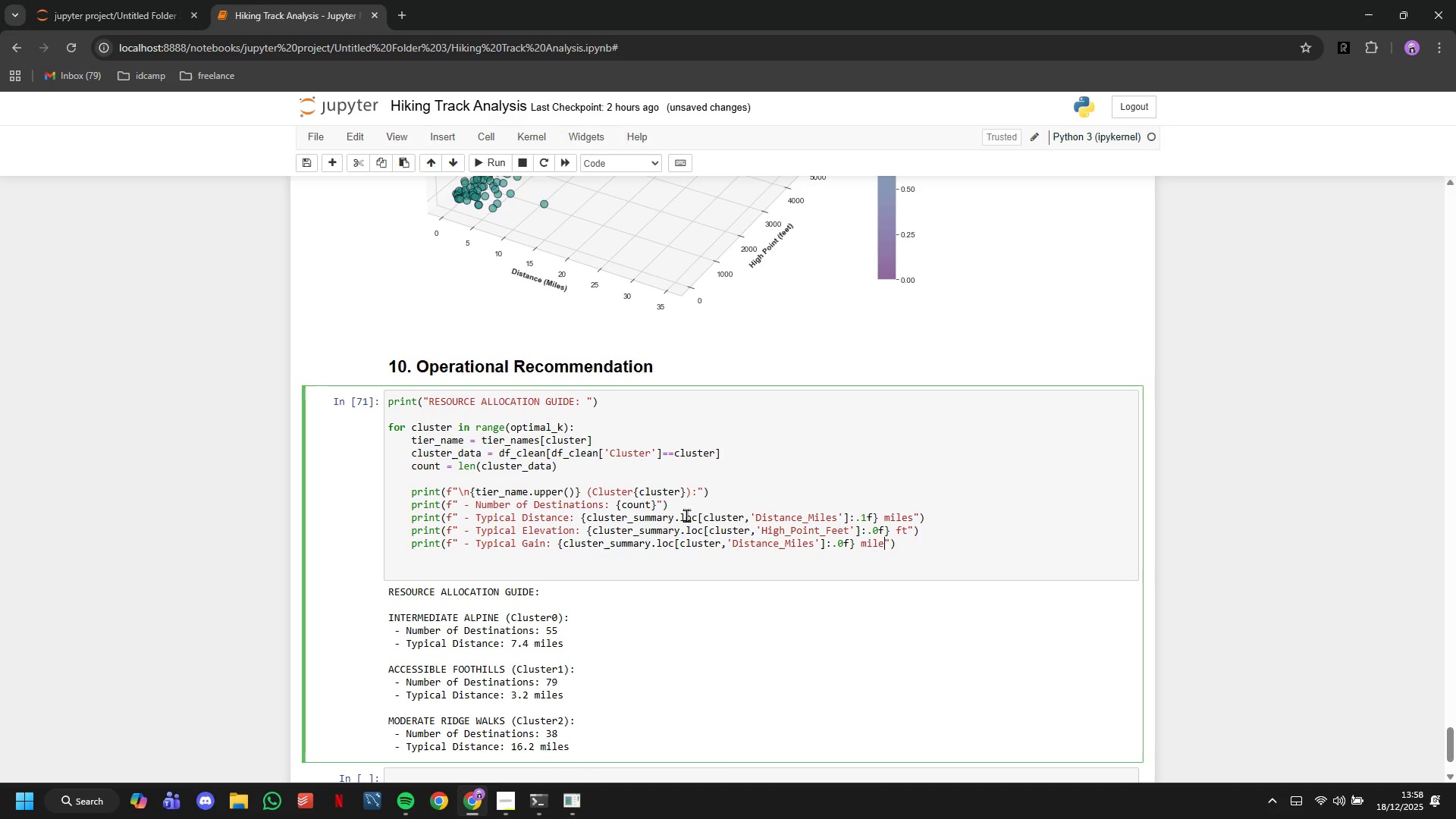 
key(ArrowLeft)
 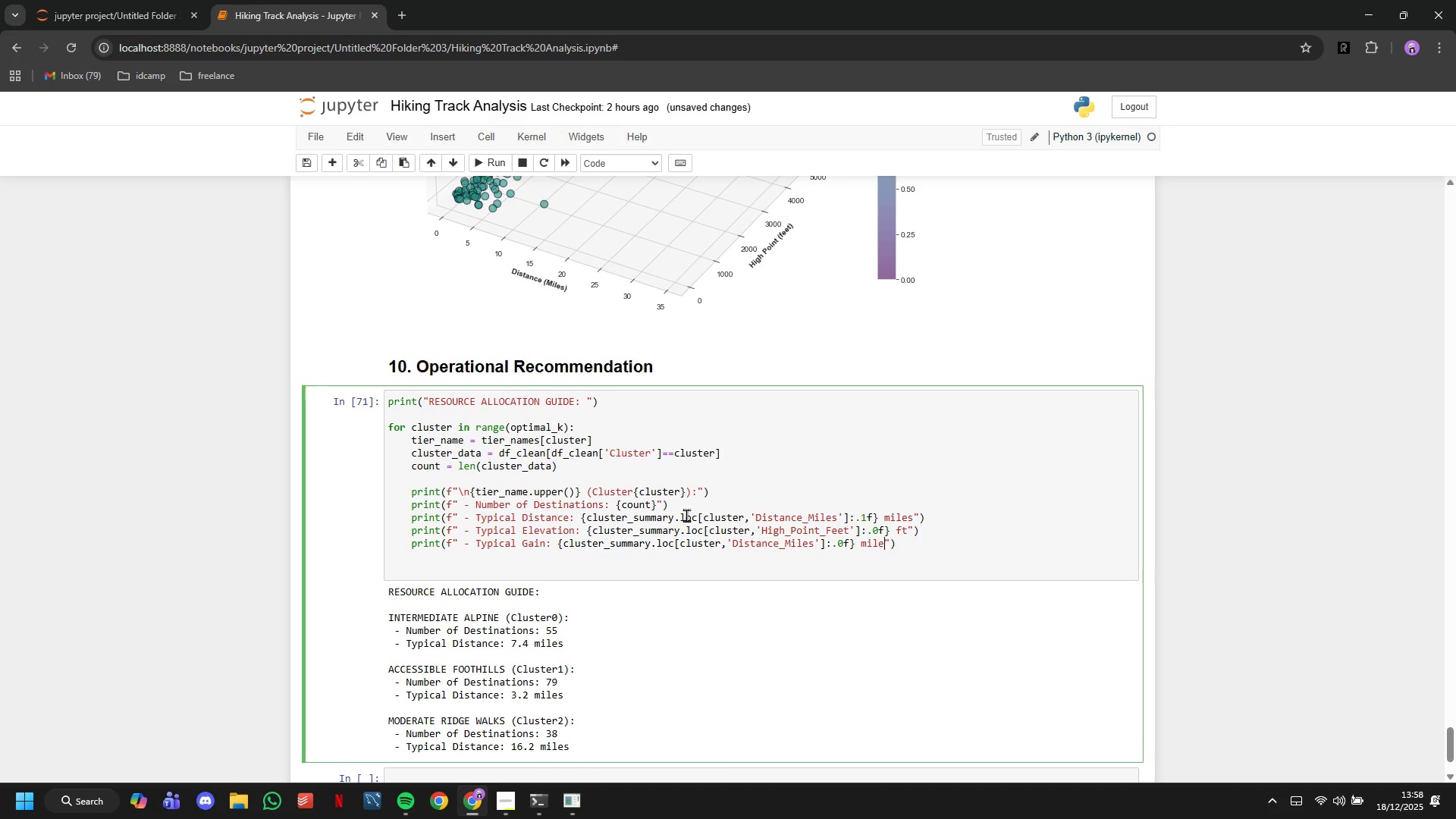 
key(Backspace)
key(Backspace)
key(Backspace)
key(Backspace)
key(Backspace)
type(ft)
 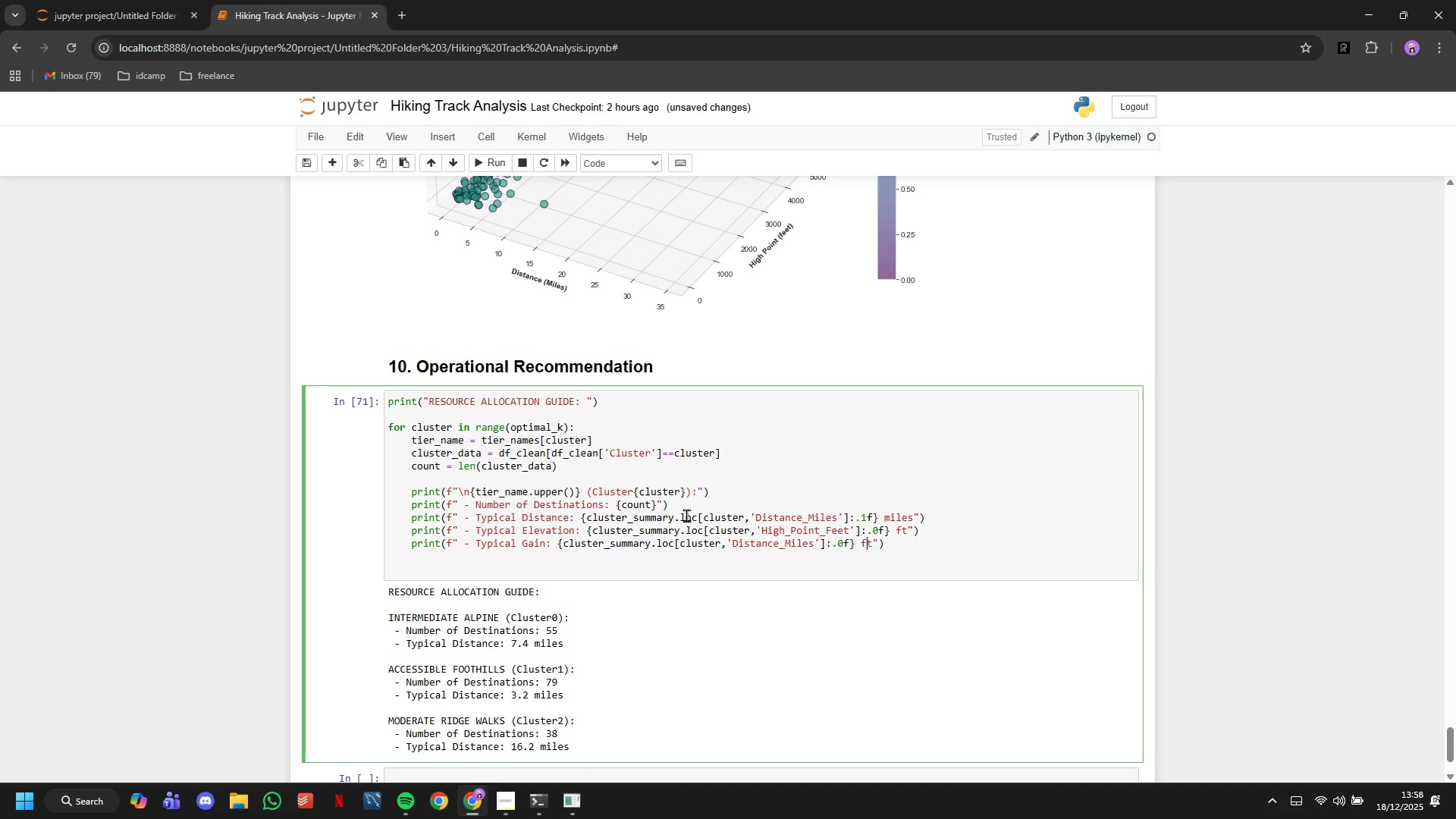 
hold_key(key=ArrowLeft, duration=0.64)
 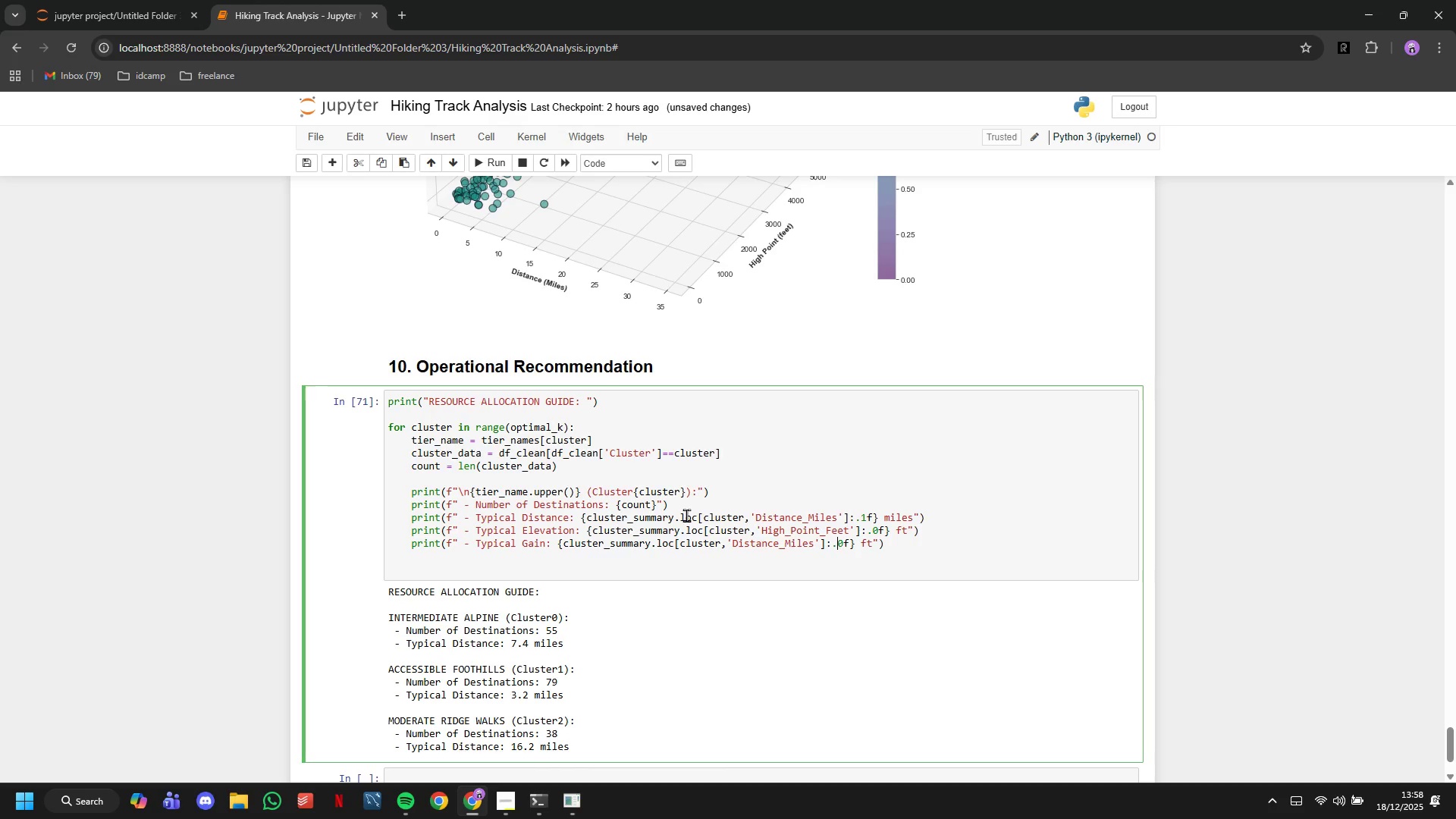 
key(ArrowLeft)
 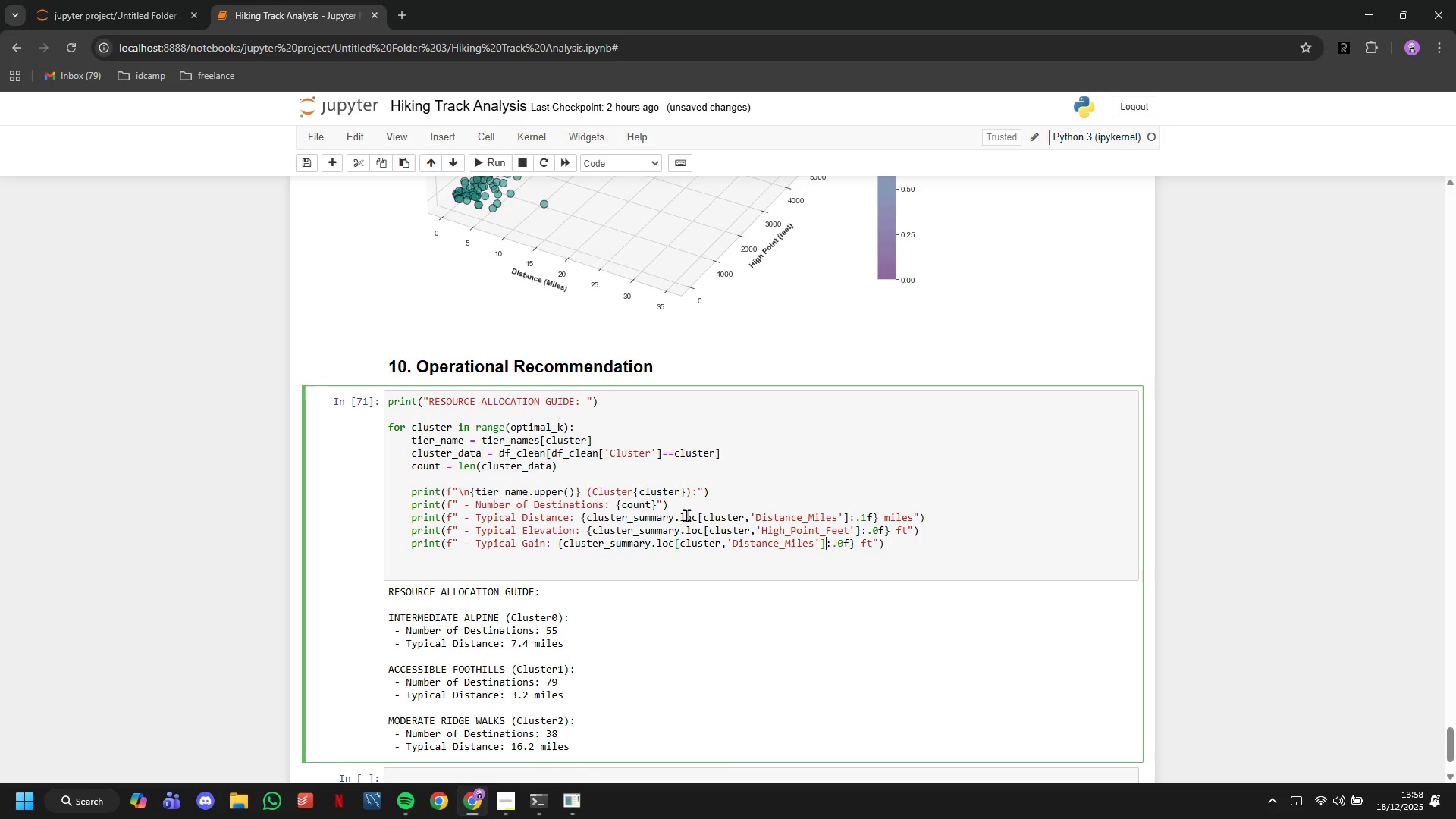 
key(ArrowLeft)
 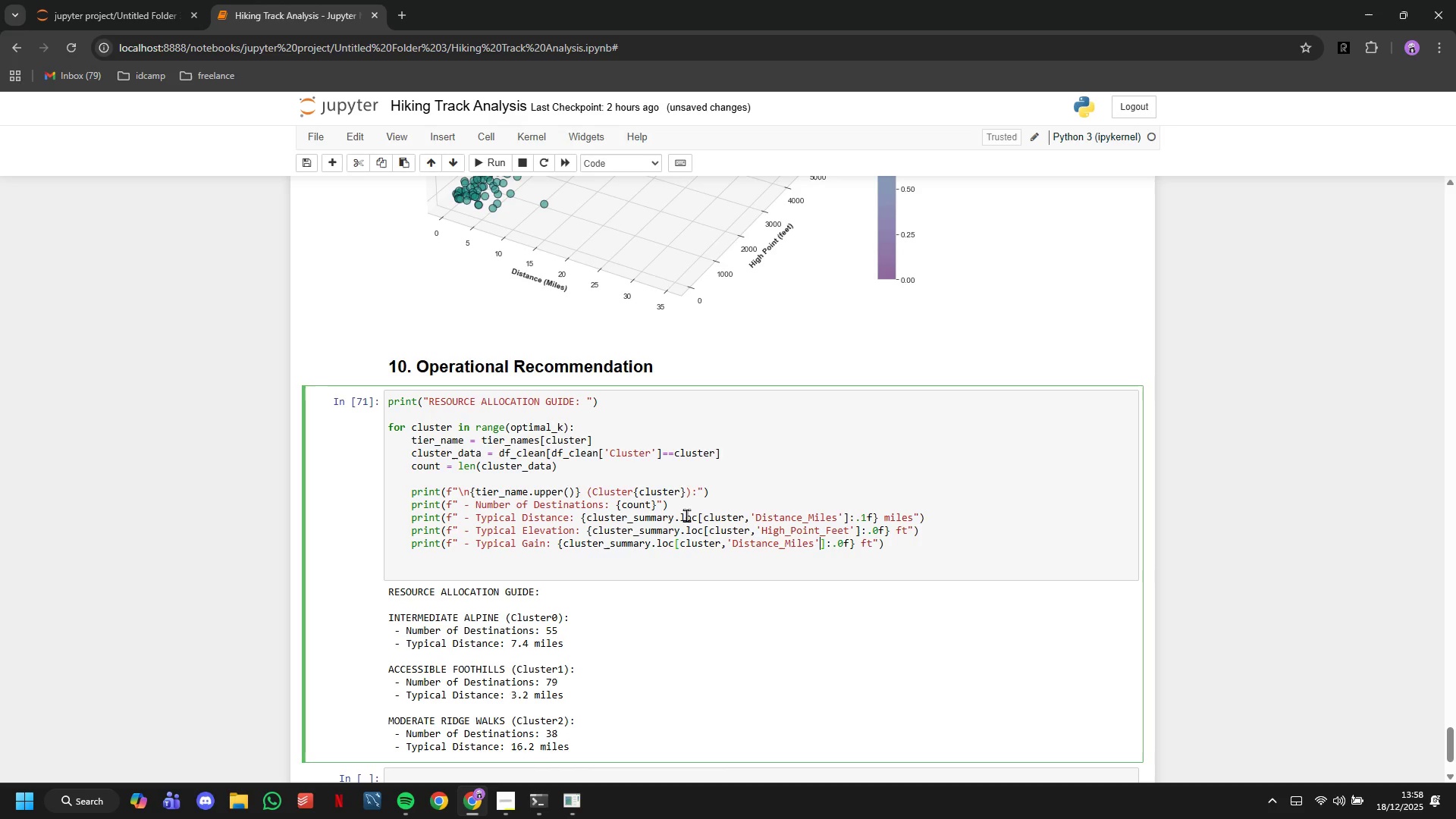 
key(ArrowLeft)
 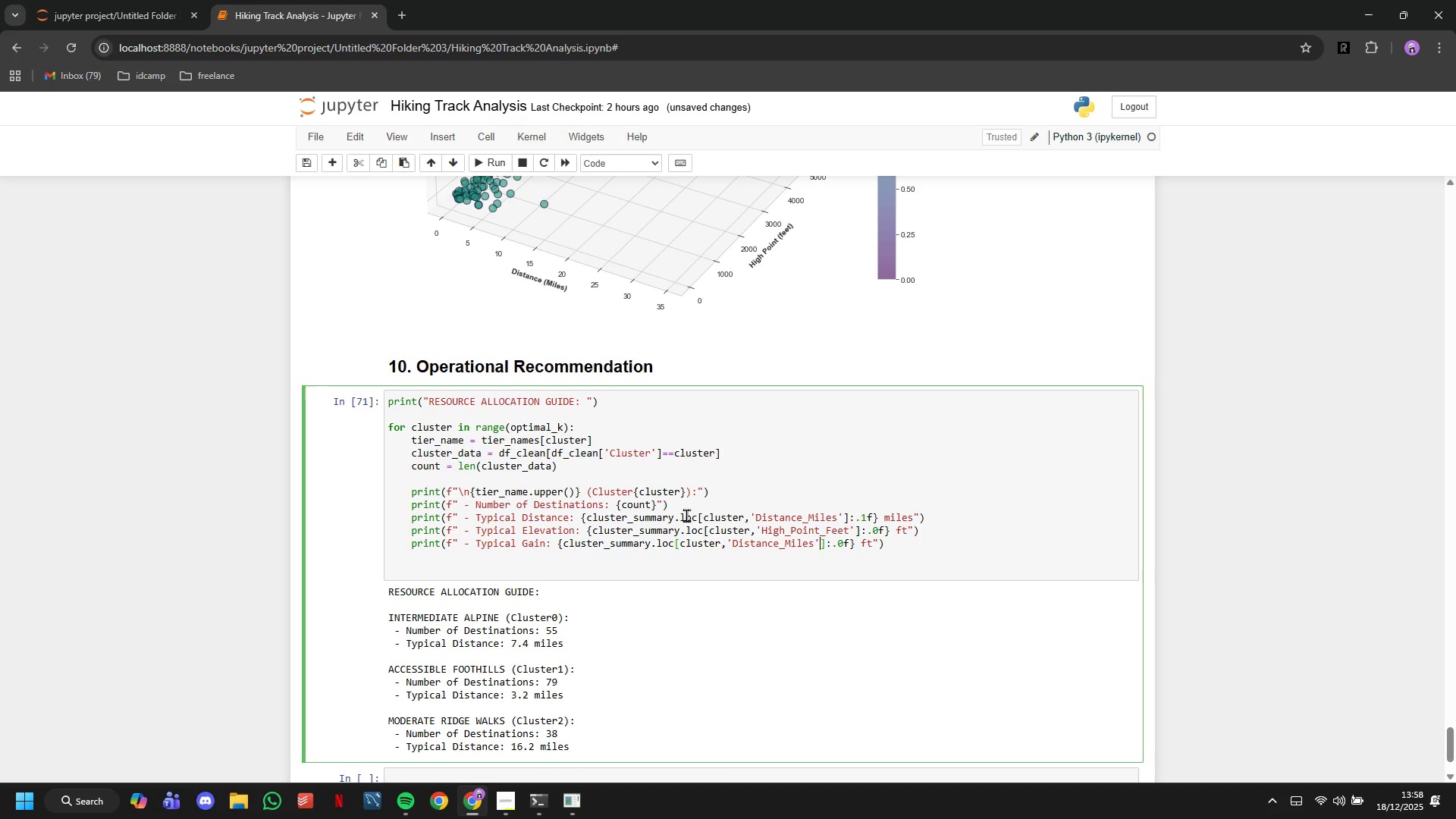 
key(ArrowLeft)
 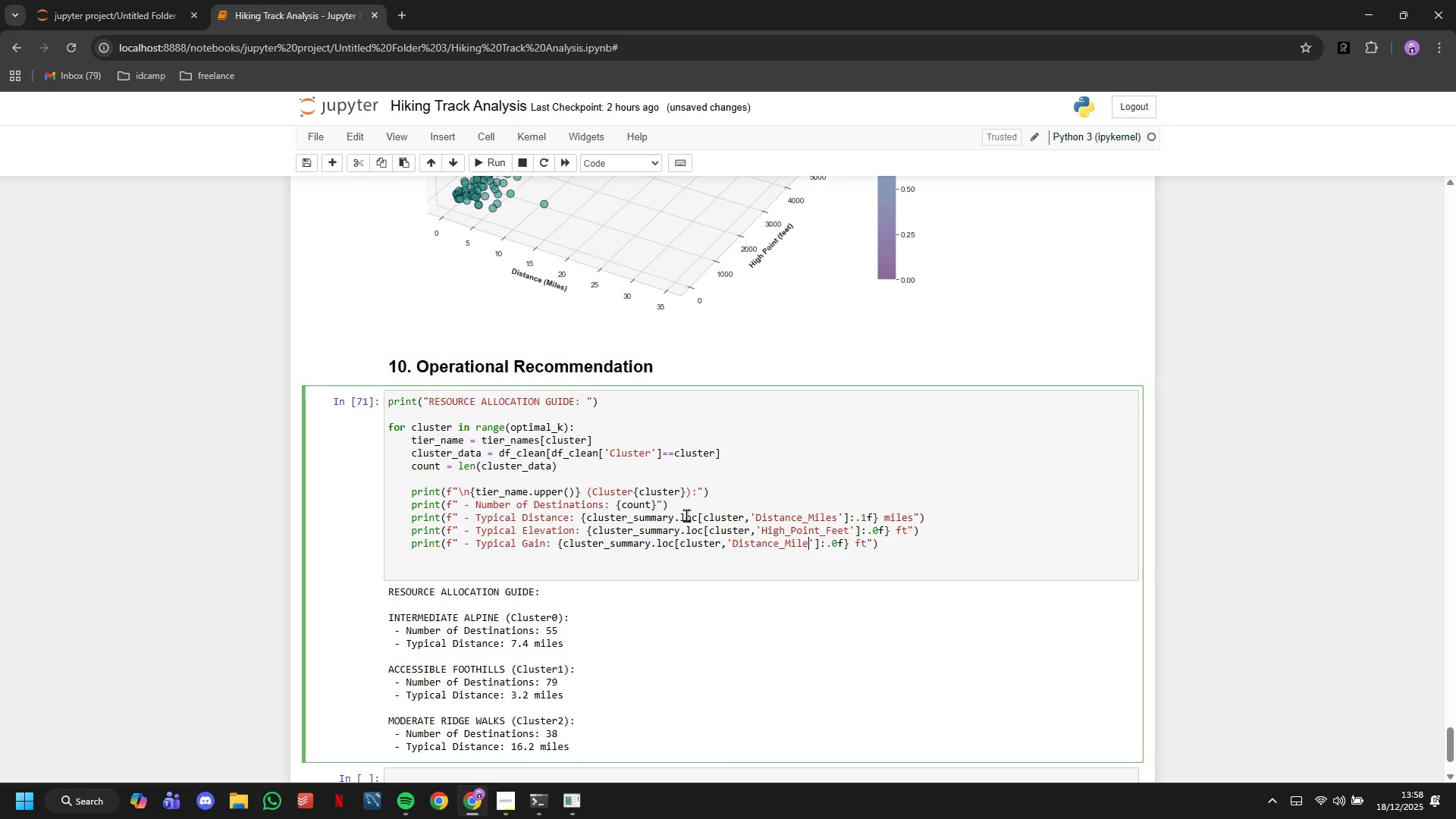 
hold_key(key=Backspace, duration=0.78)
 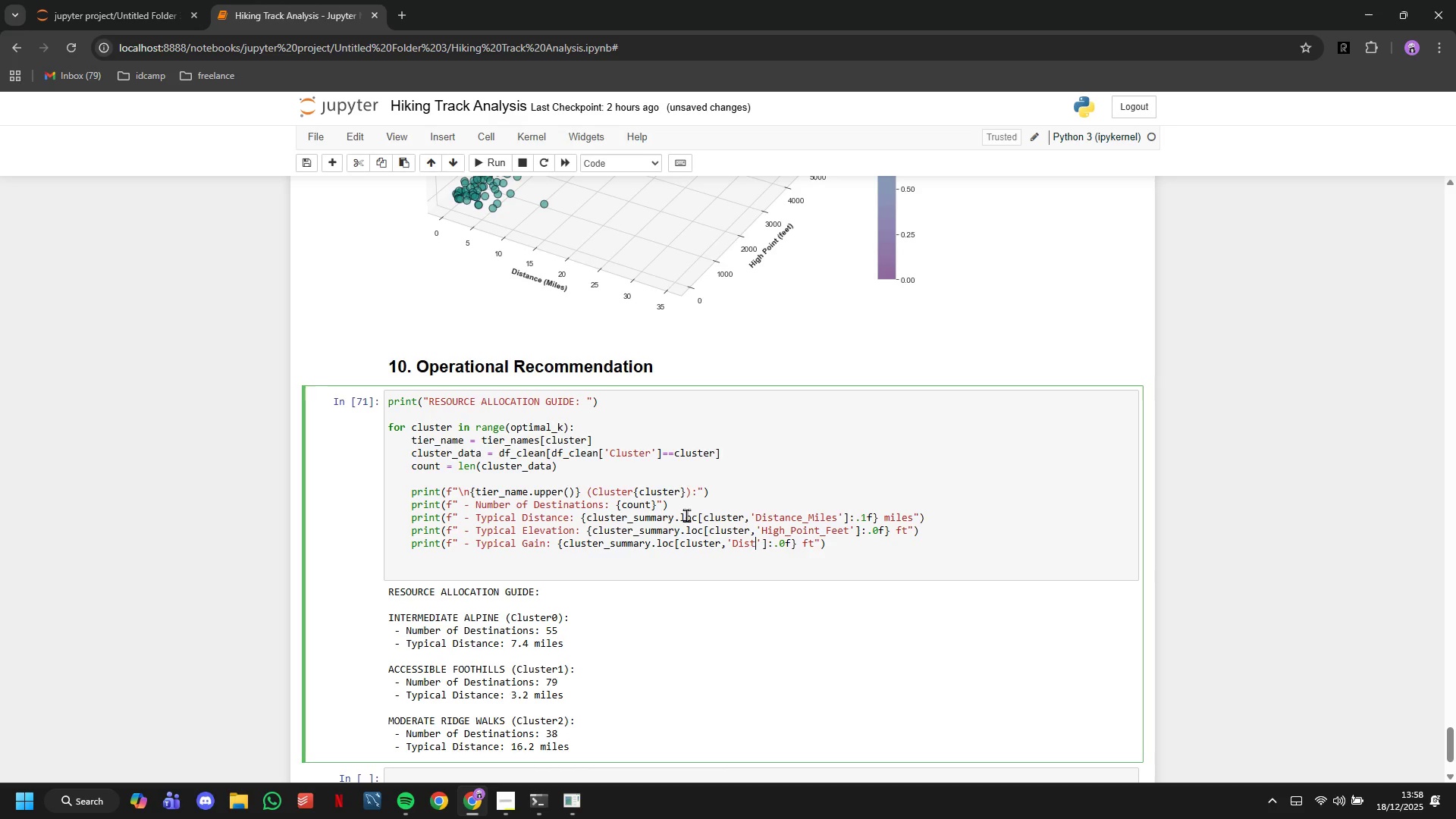 
key(Backspace)
key(Backspace)
key(Backspace)
key(Backspace)
type(Elevation_Gain_Feey)
key(Backspace)
type(t)
 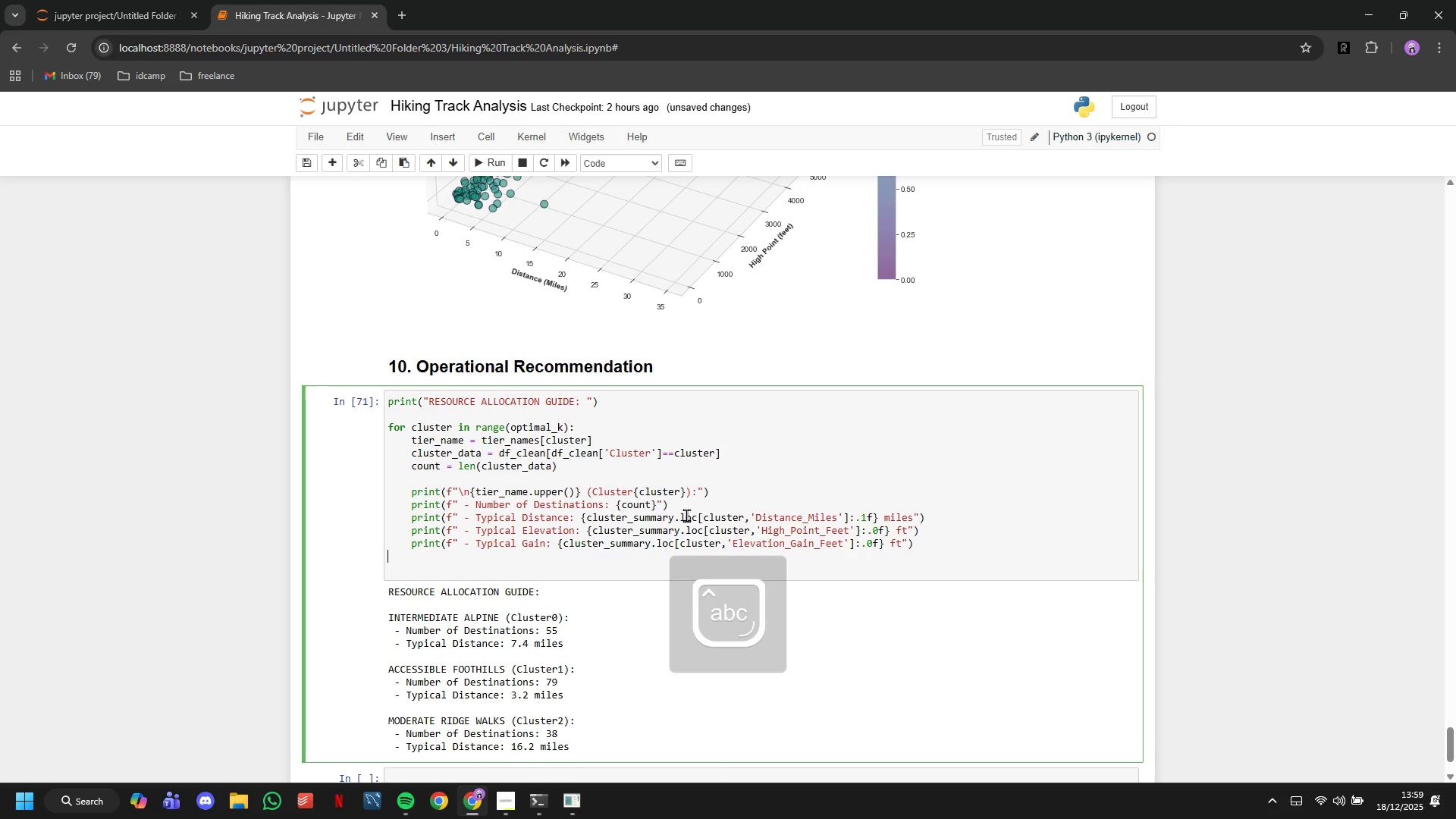 
 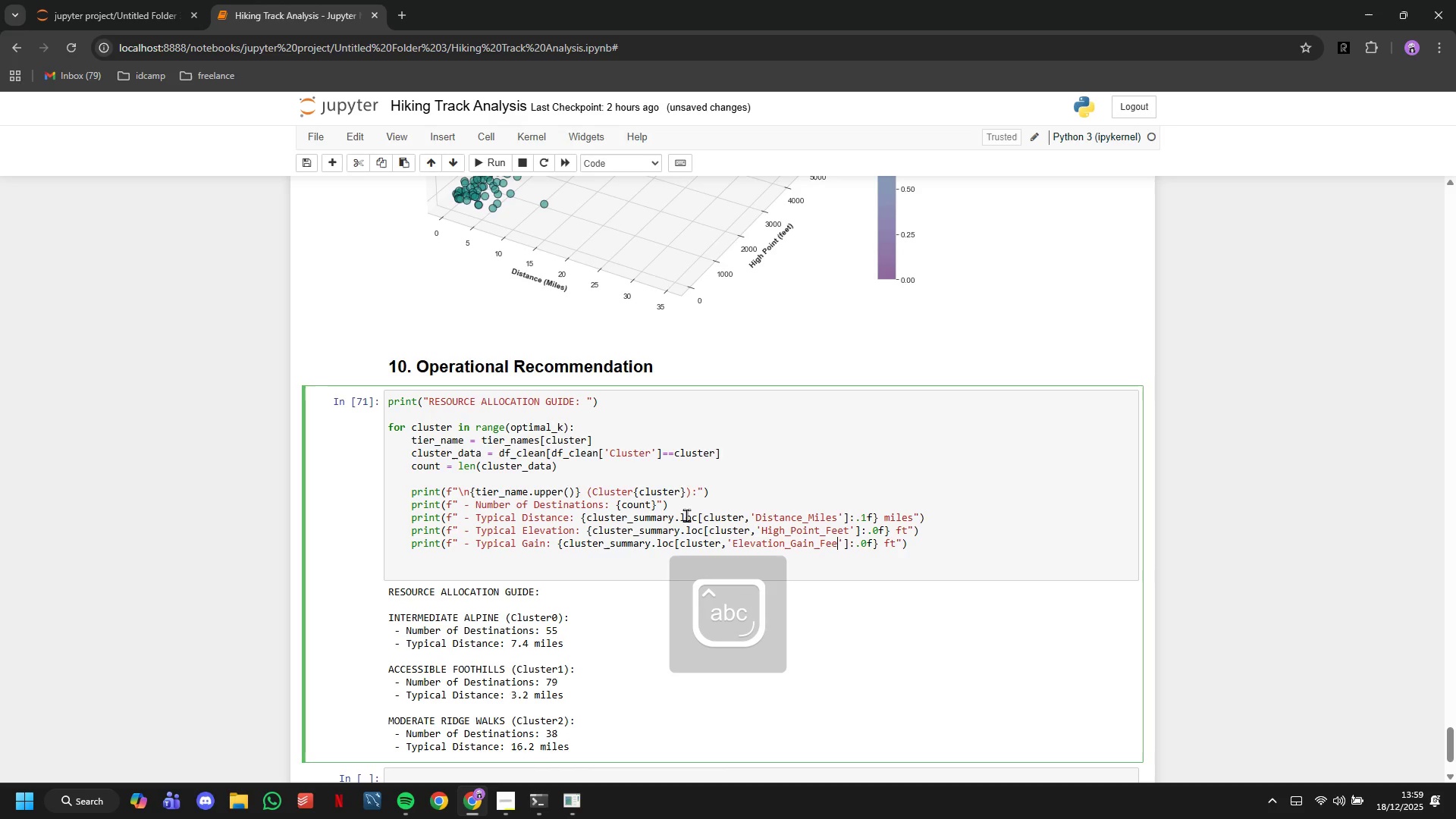 
key(ArrowDown)
 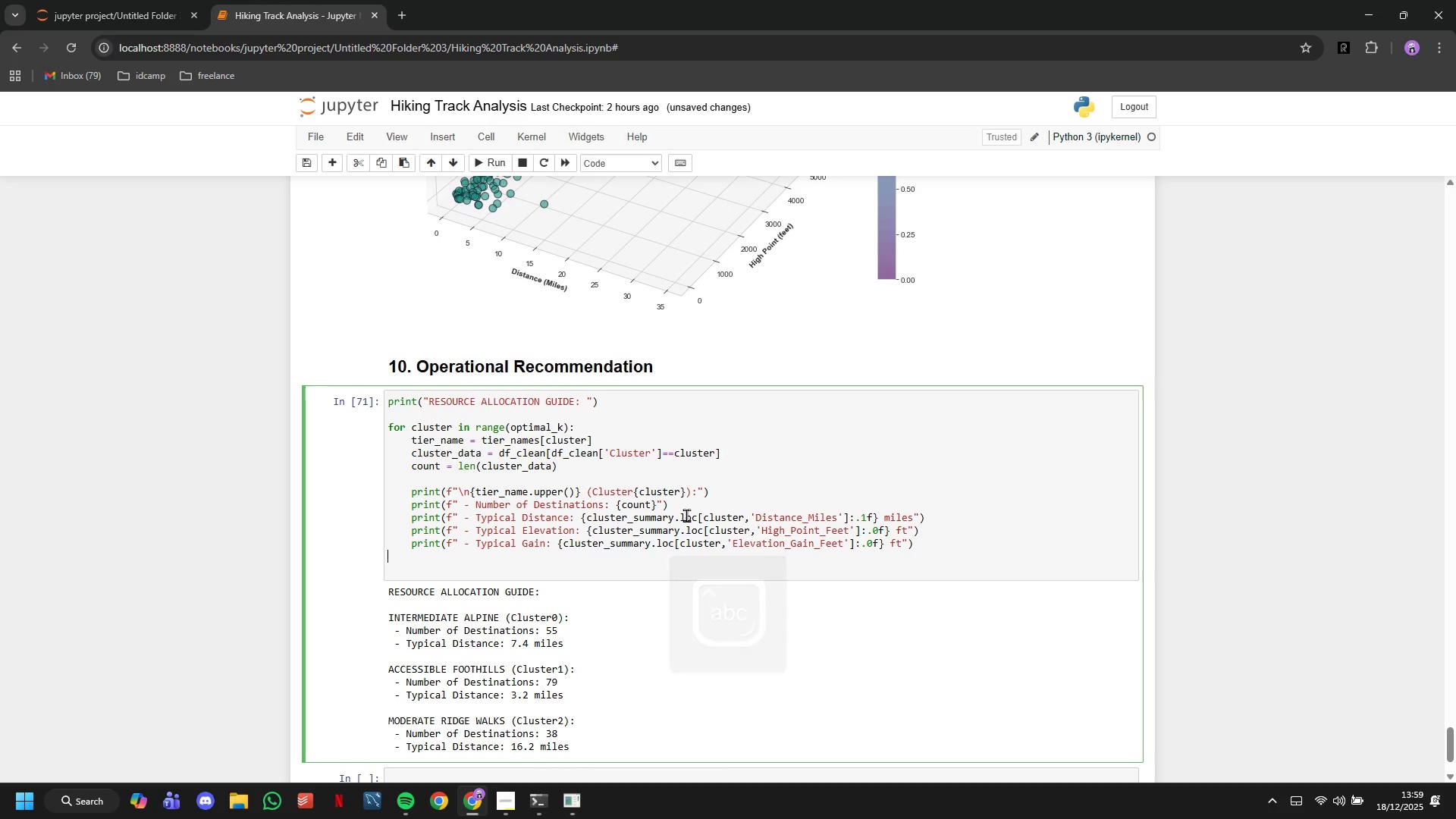 
key(Backspace)
 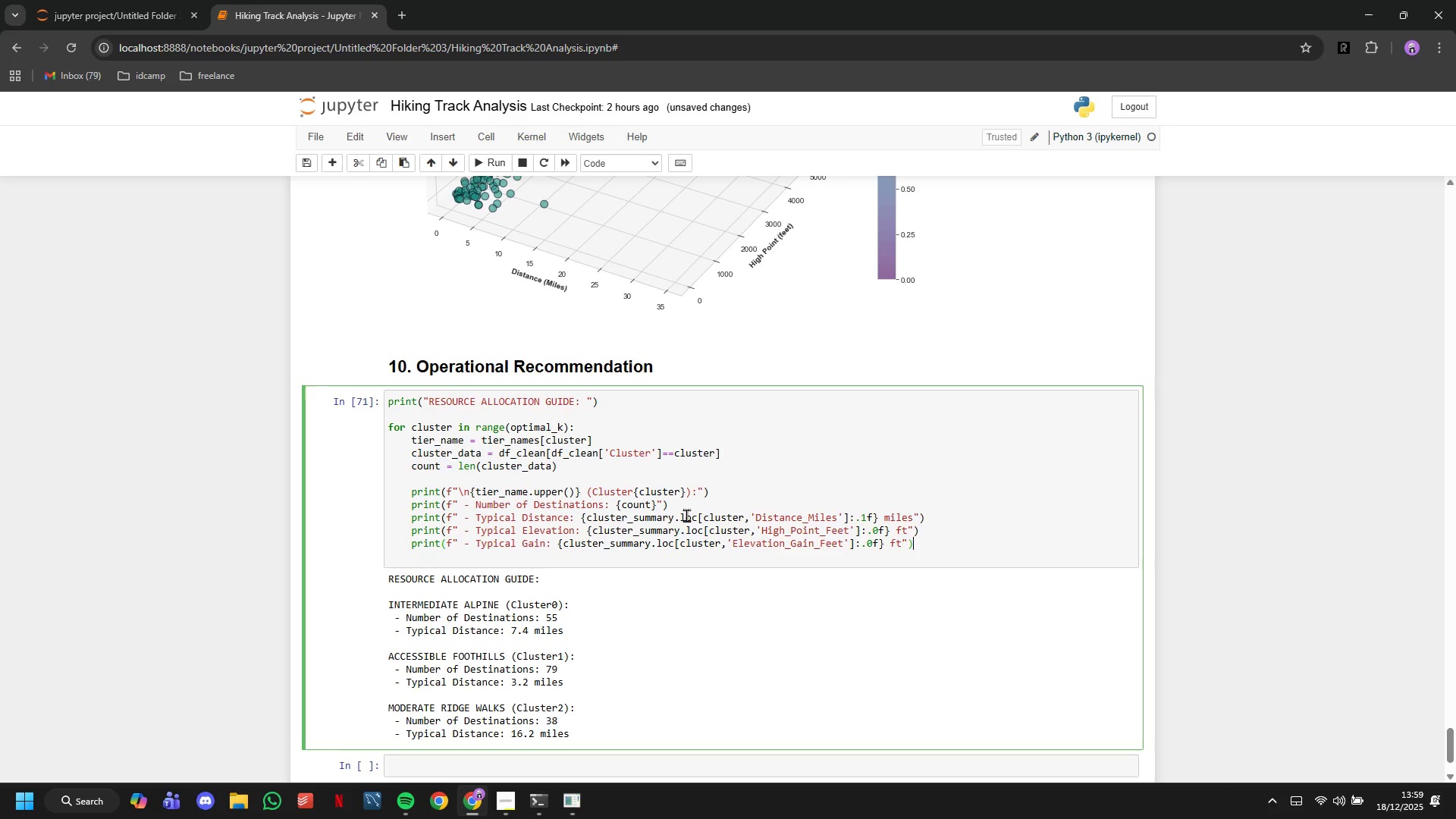 
key(ArrowDown)
 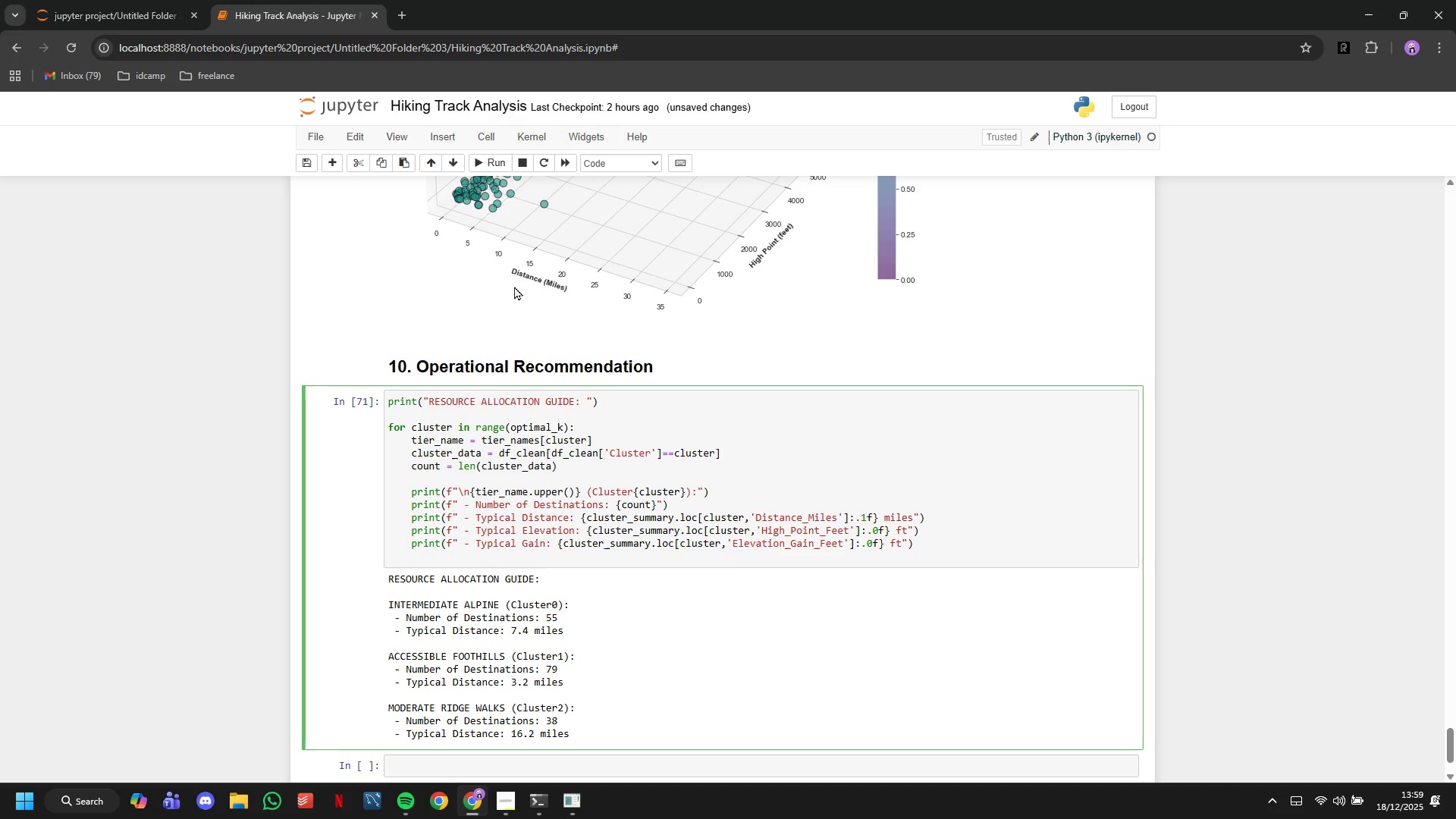 
left_click([488, 165])
 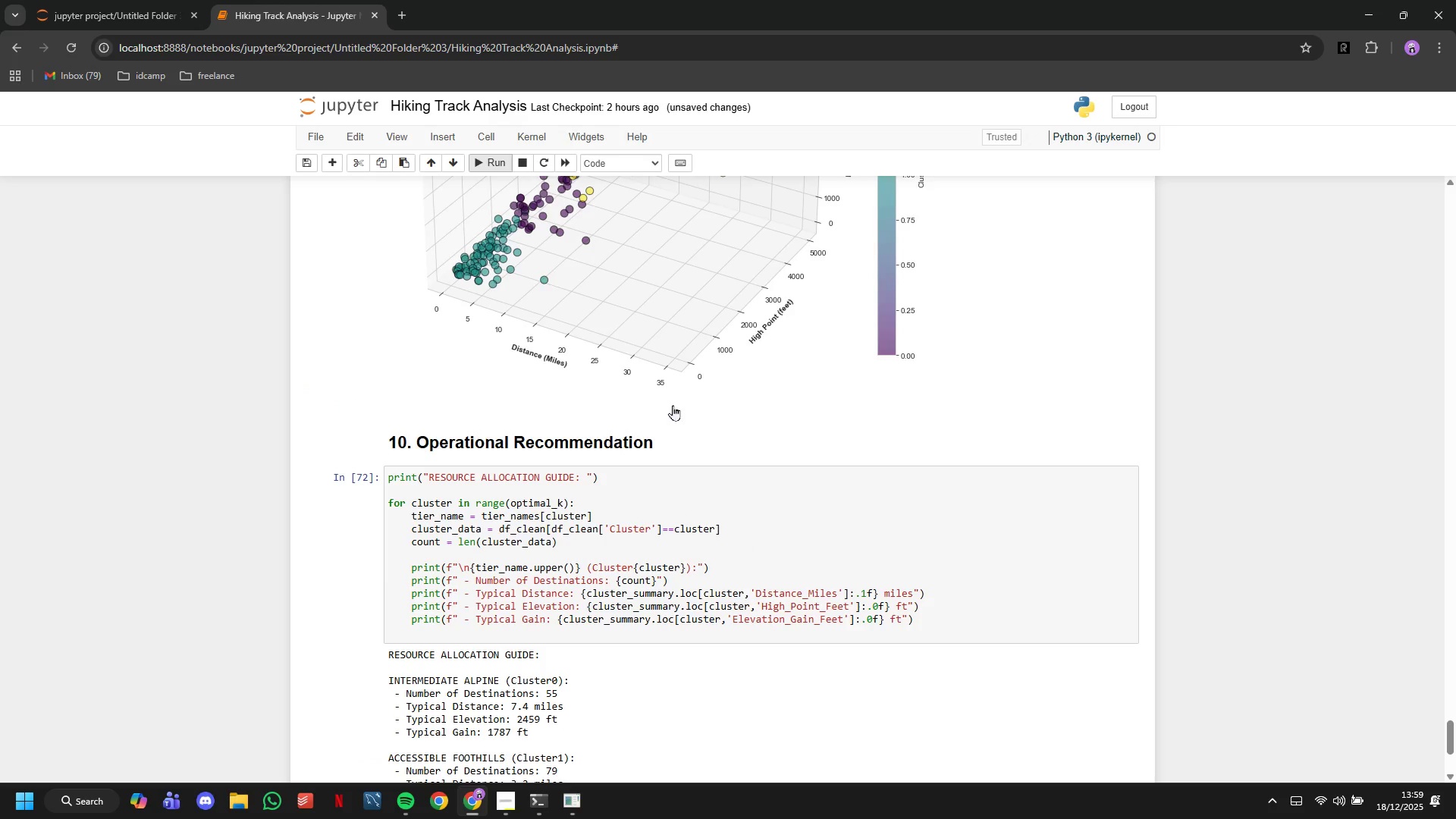 
scroll: coordinate [686, 421], scroll_direction: down, amount: 2.0
 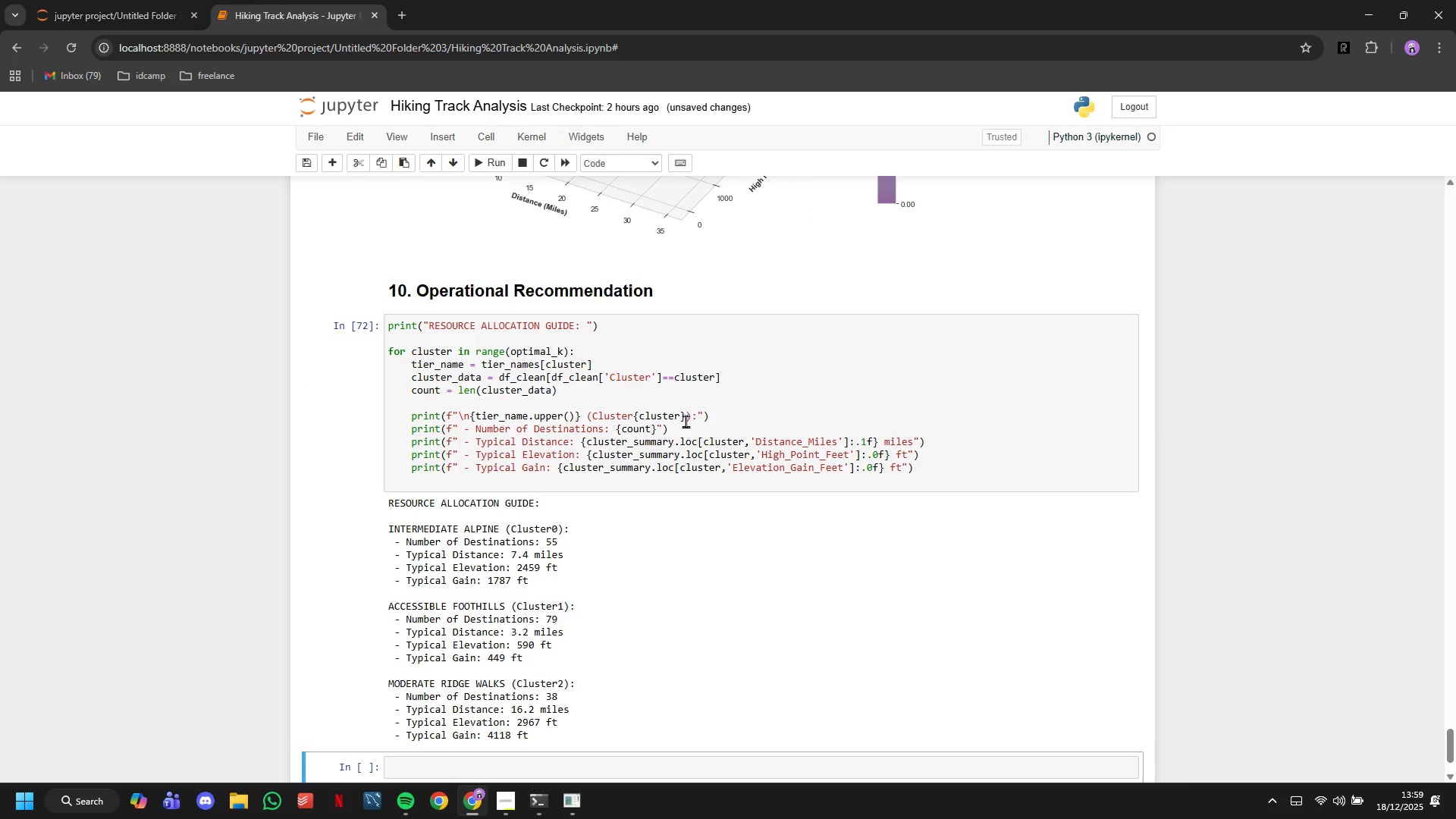 
wait(8.83)
 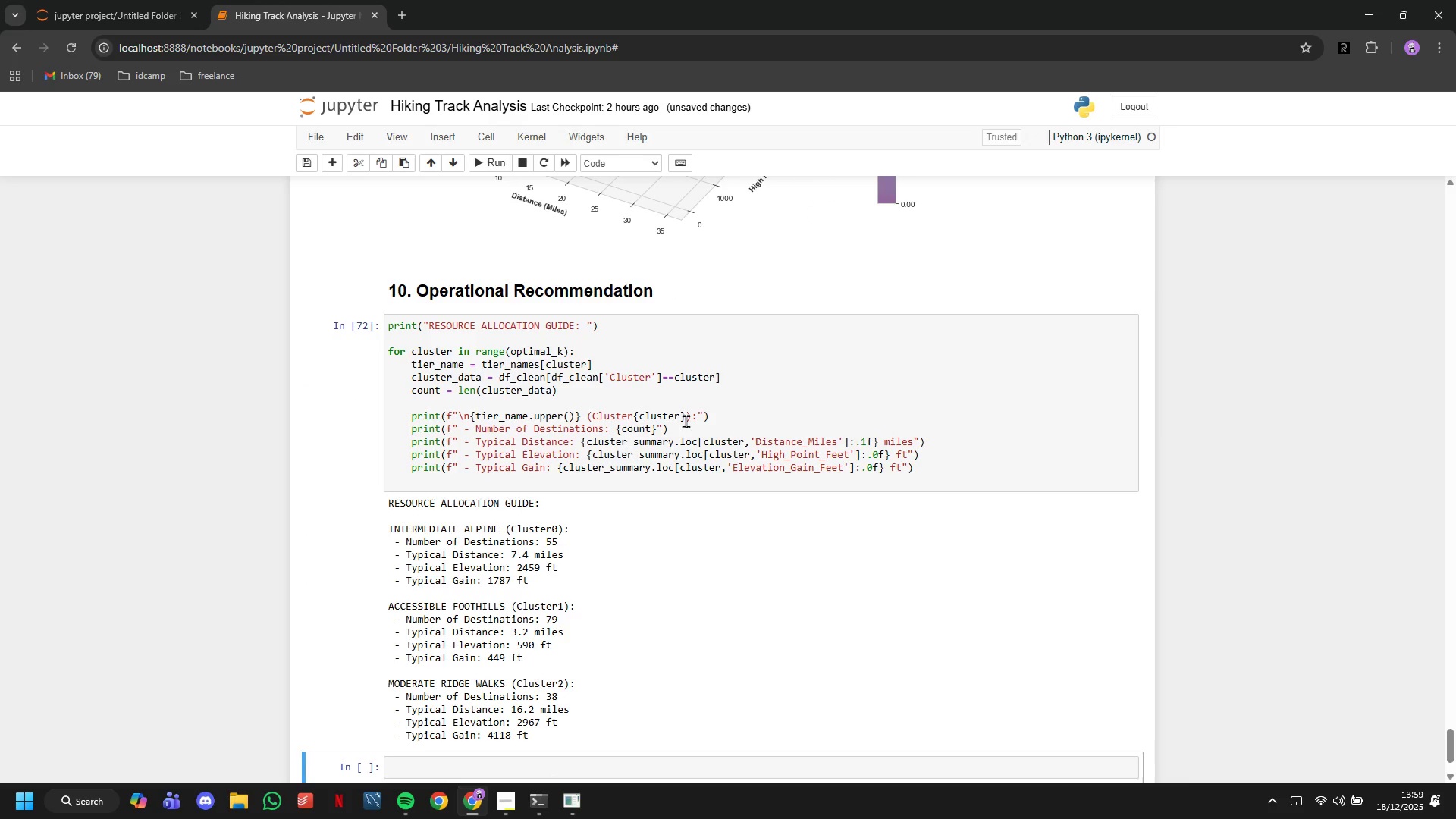 
left_click([956, 472])
 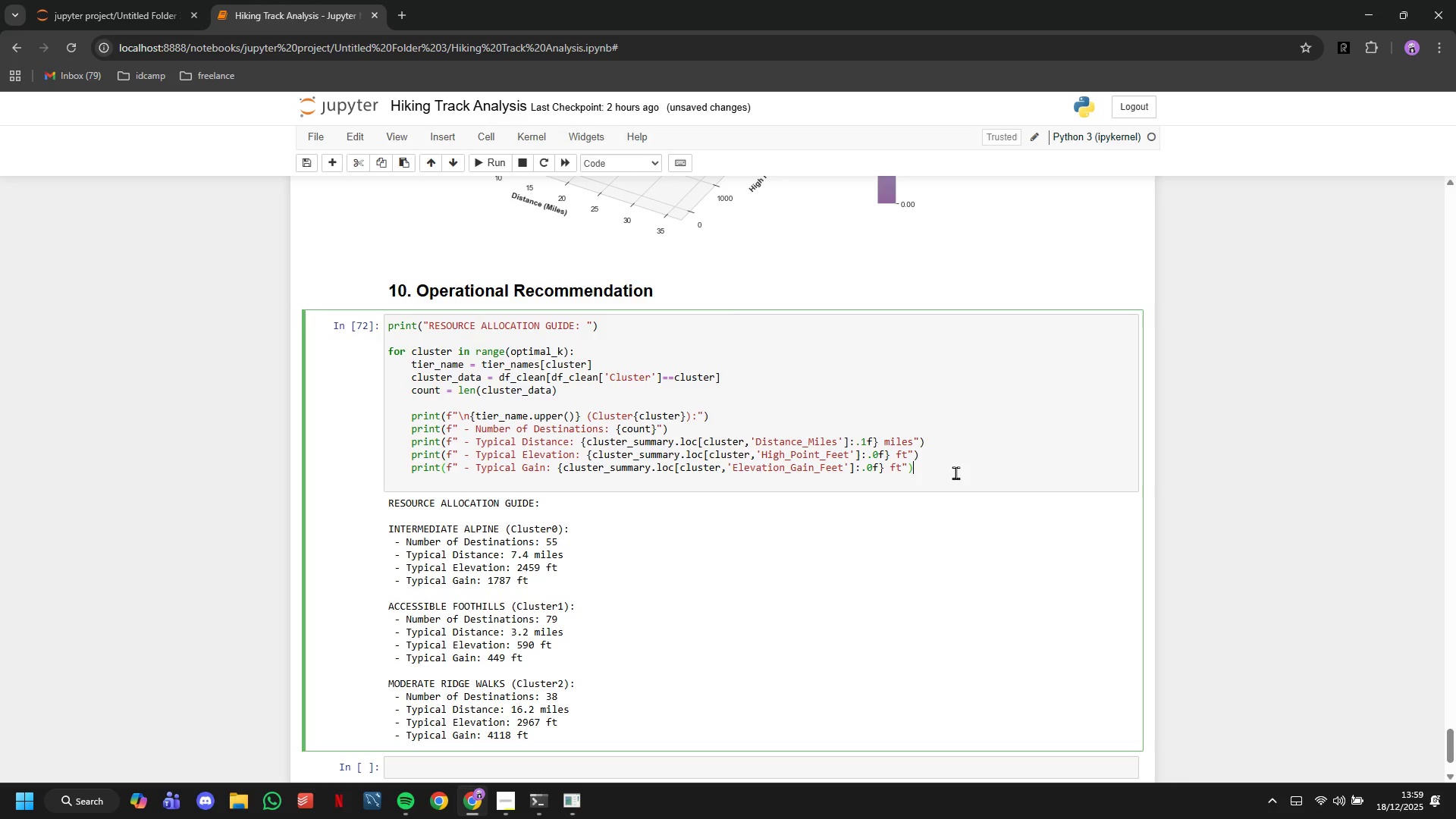 
key(Enter)
 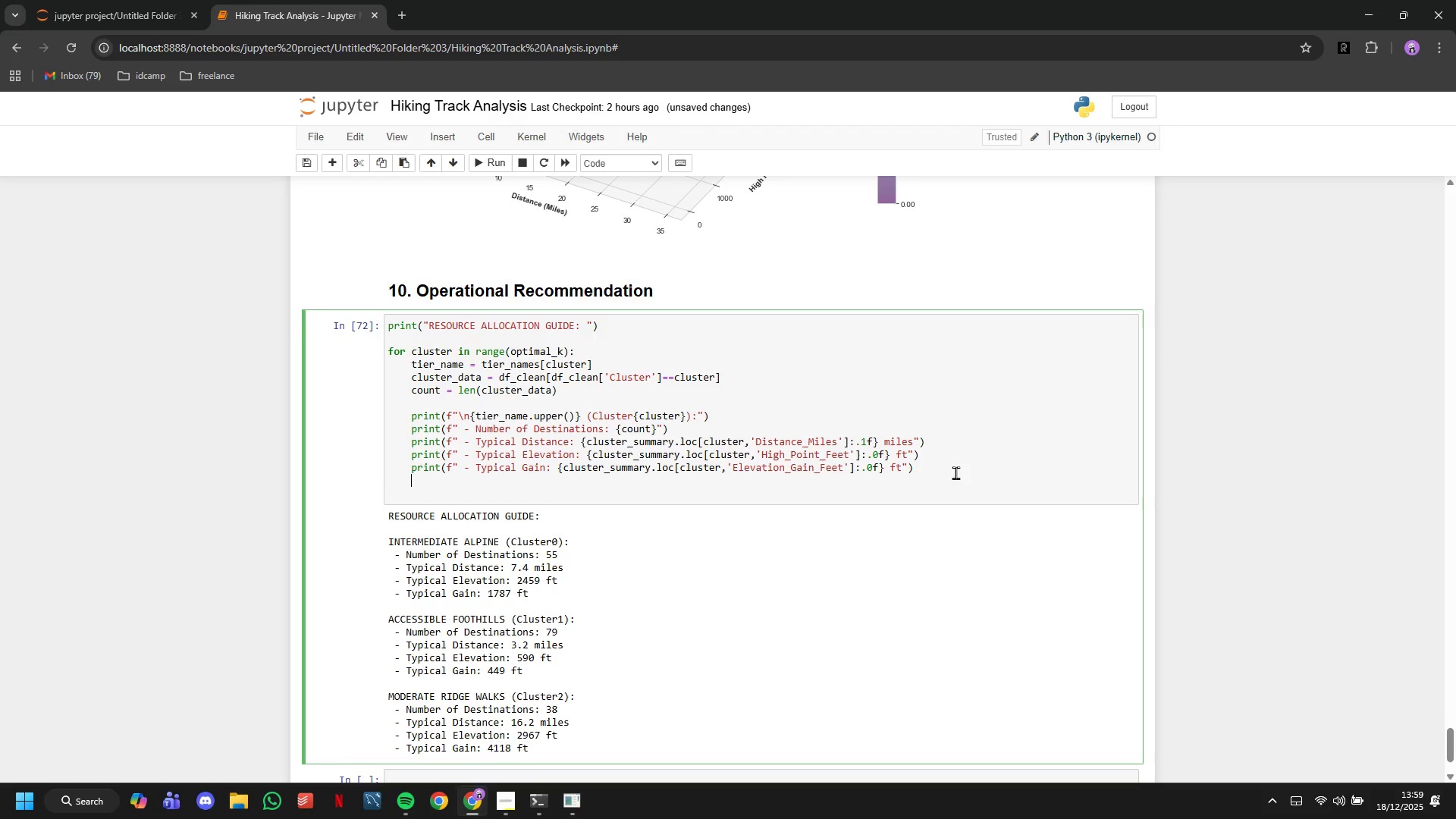 
key(Enter)
 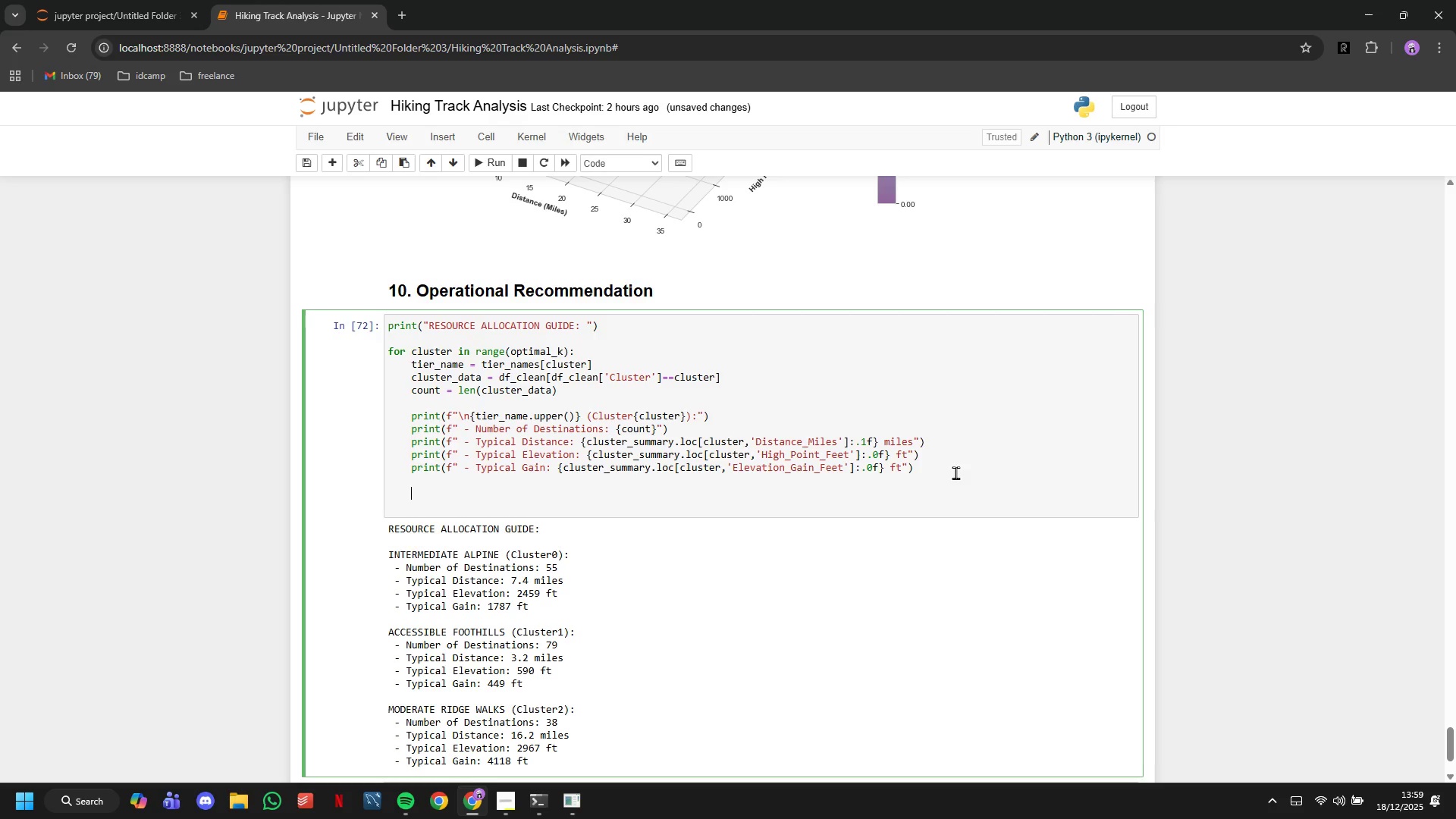 
type(# Staffing recommendations)
 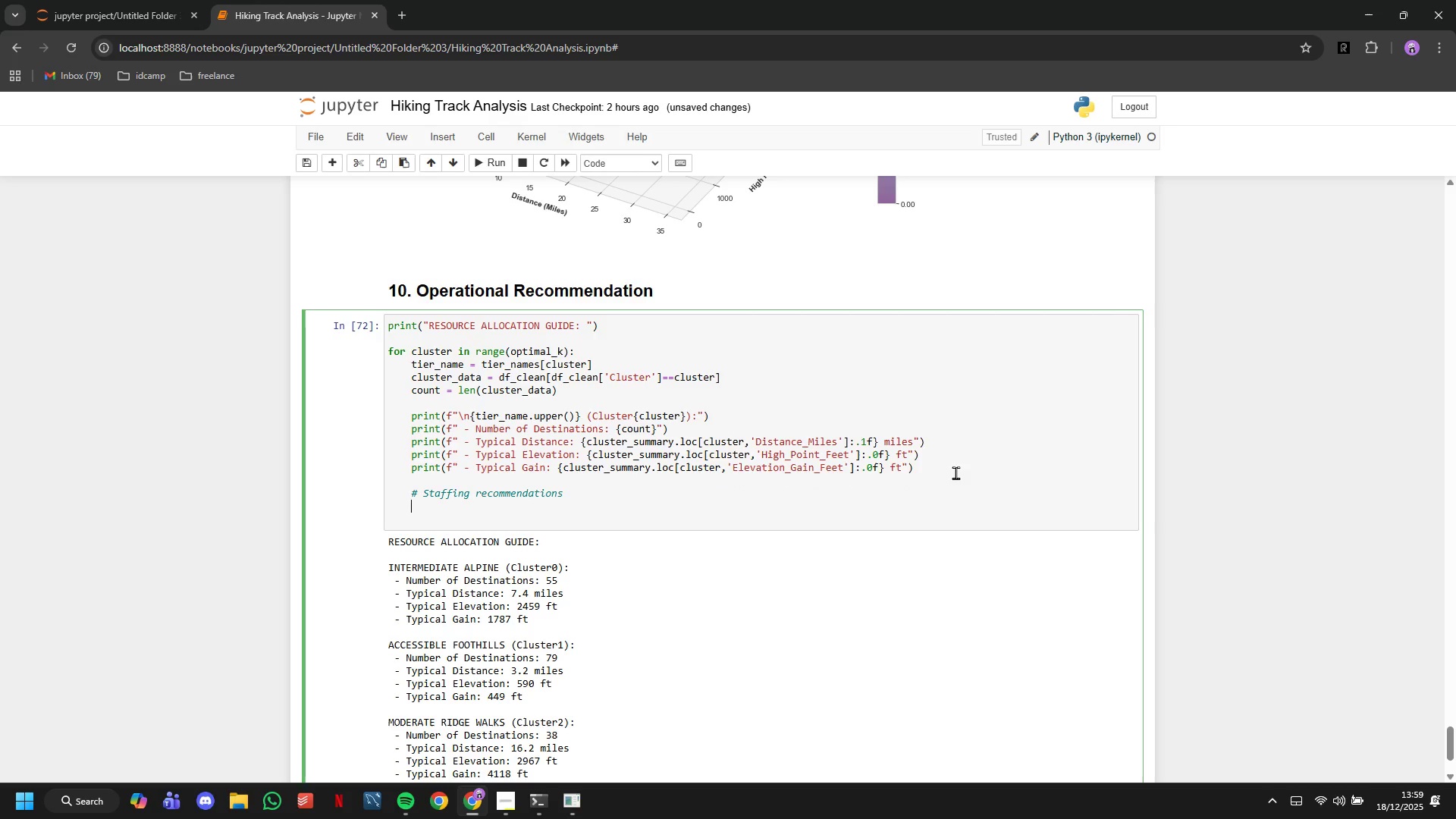 
key(Enter)
 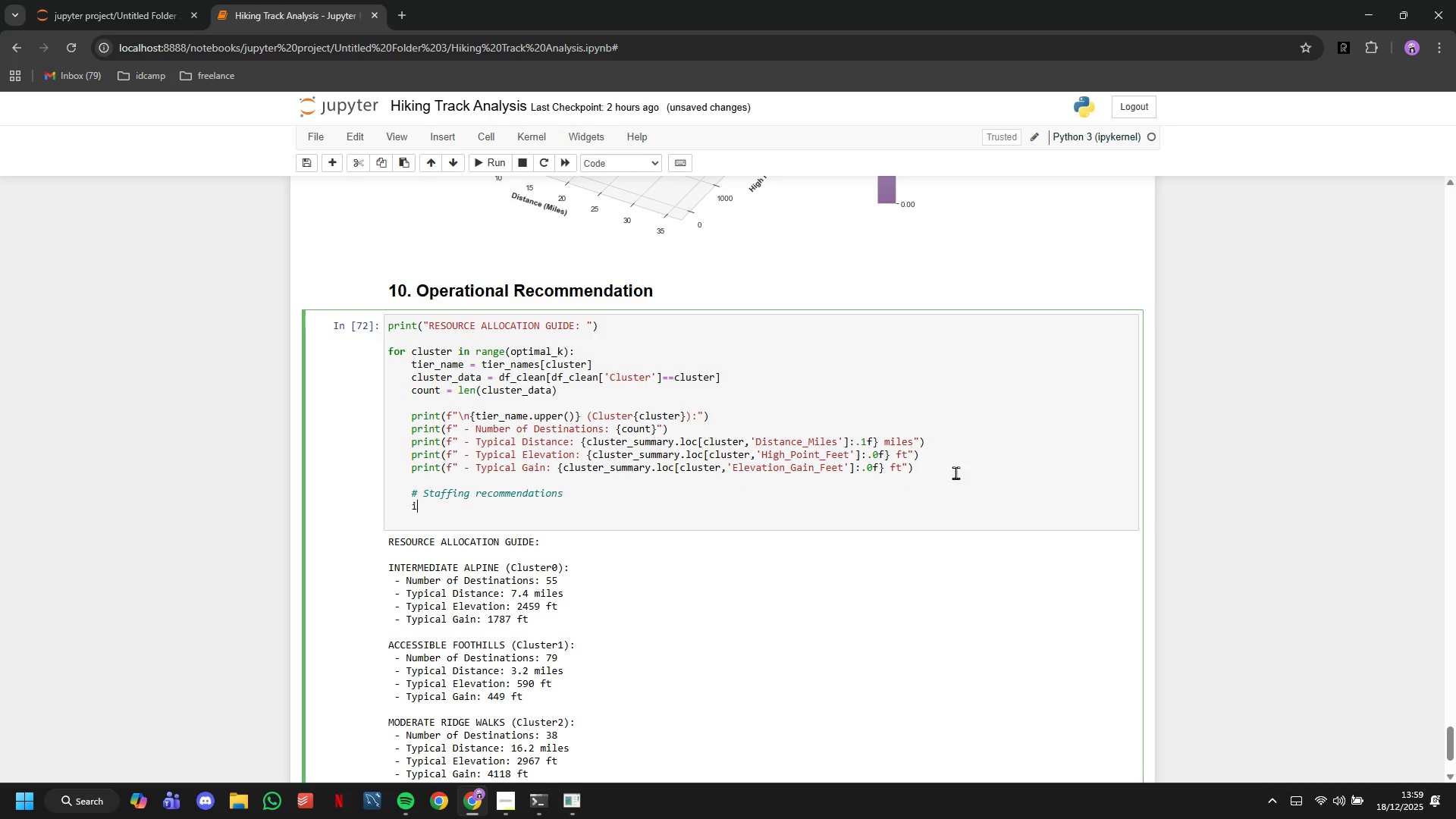 
type(if cluster_SUMMAry.loc[cluster,'Difficulty)
 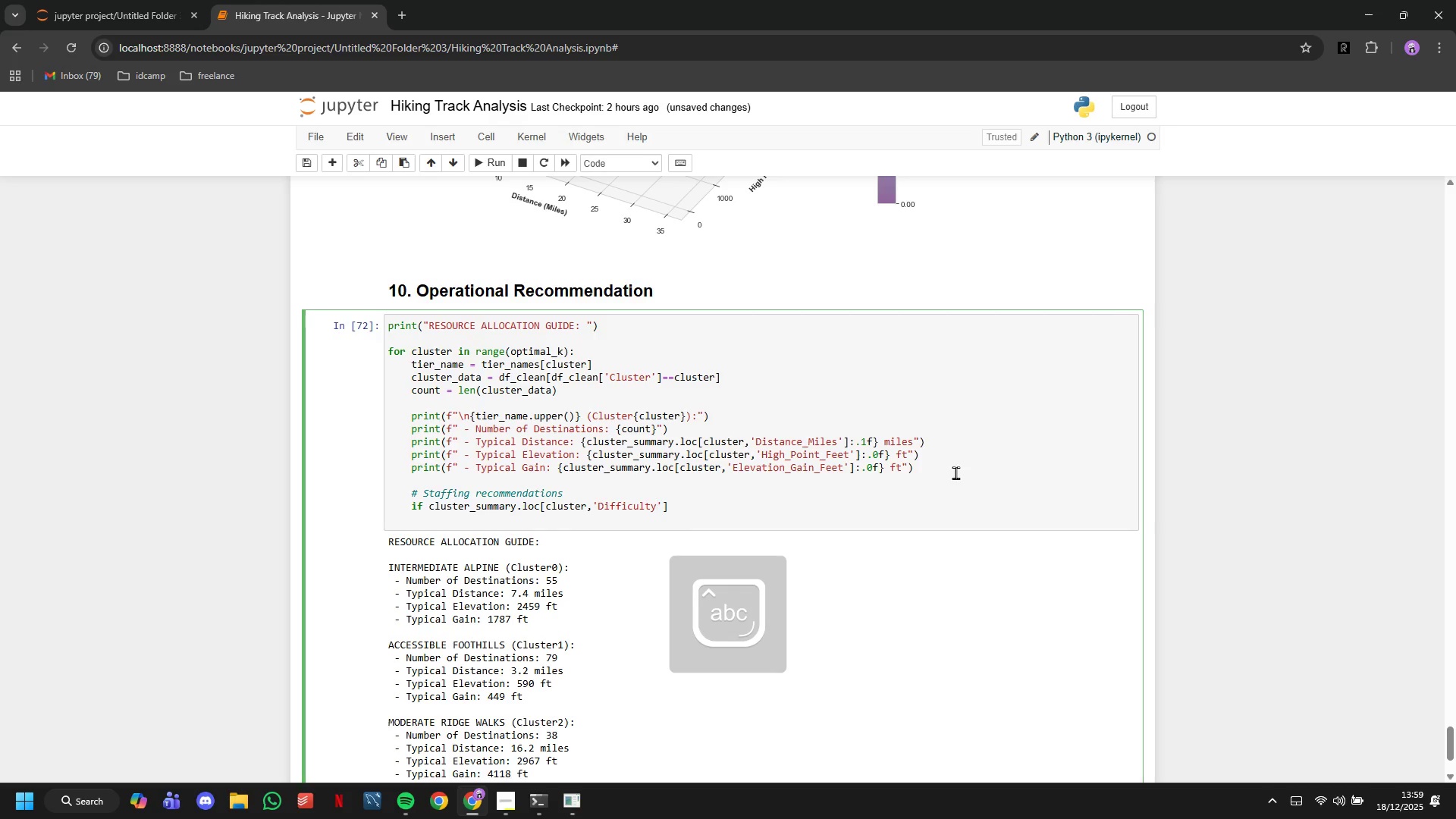 
key(Enter)
 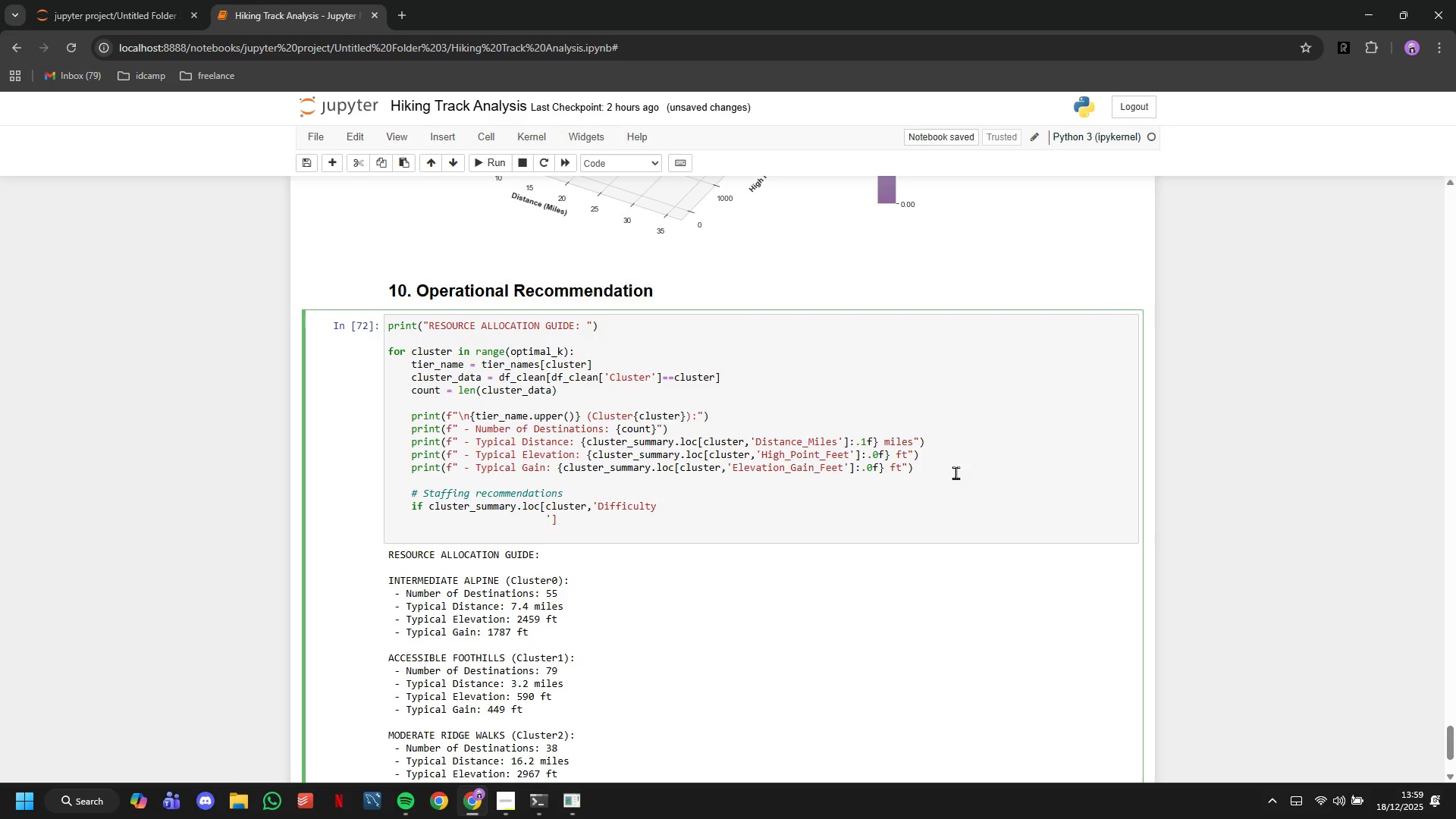 
key(Backspace)
key(Backspace)
key(Backspace)
key(Backspace)
key(Backspace)
key(Backspace)
key(Backspace)
key(Backspace)
type(_Score)
 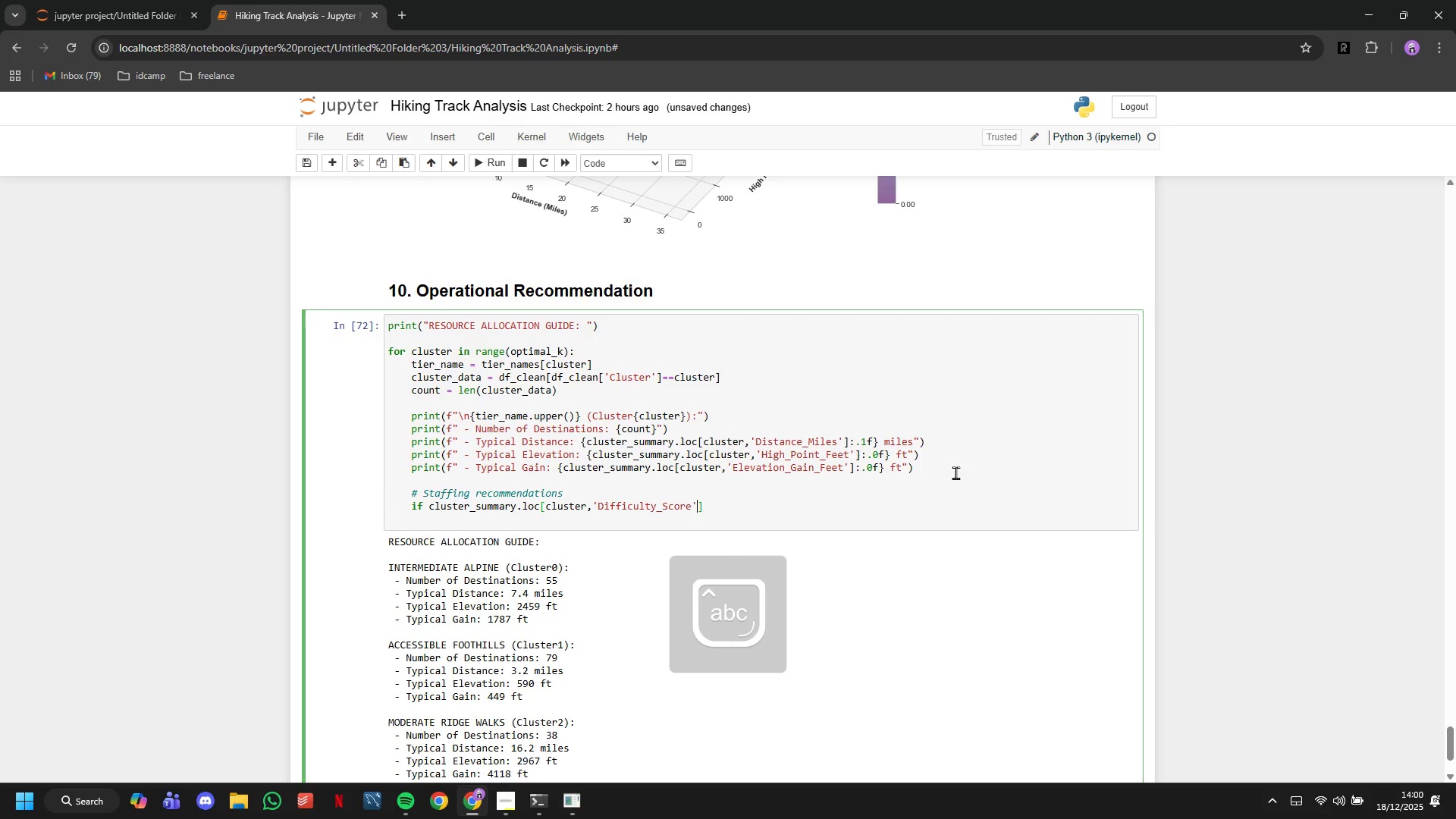 
 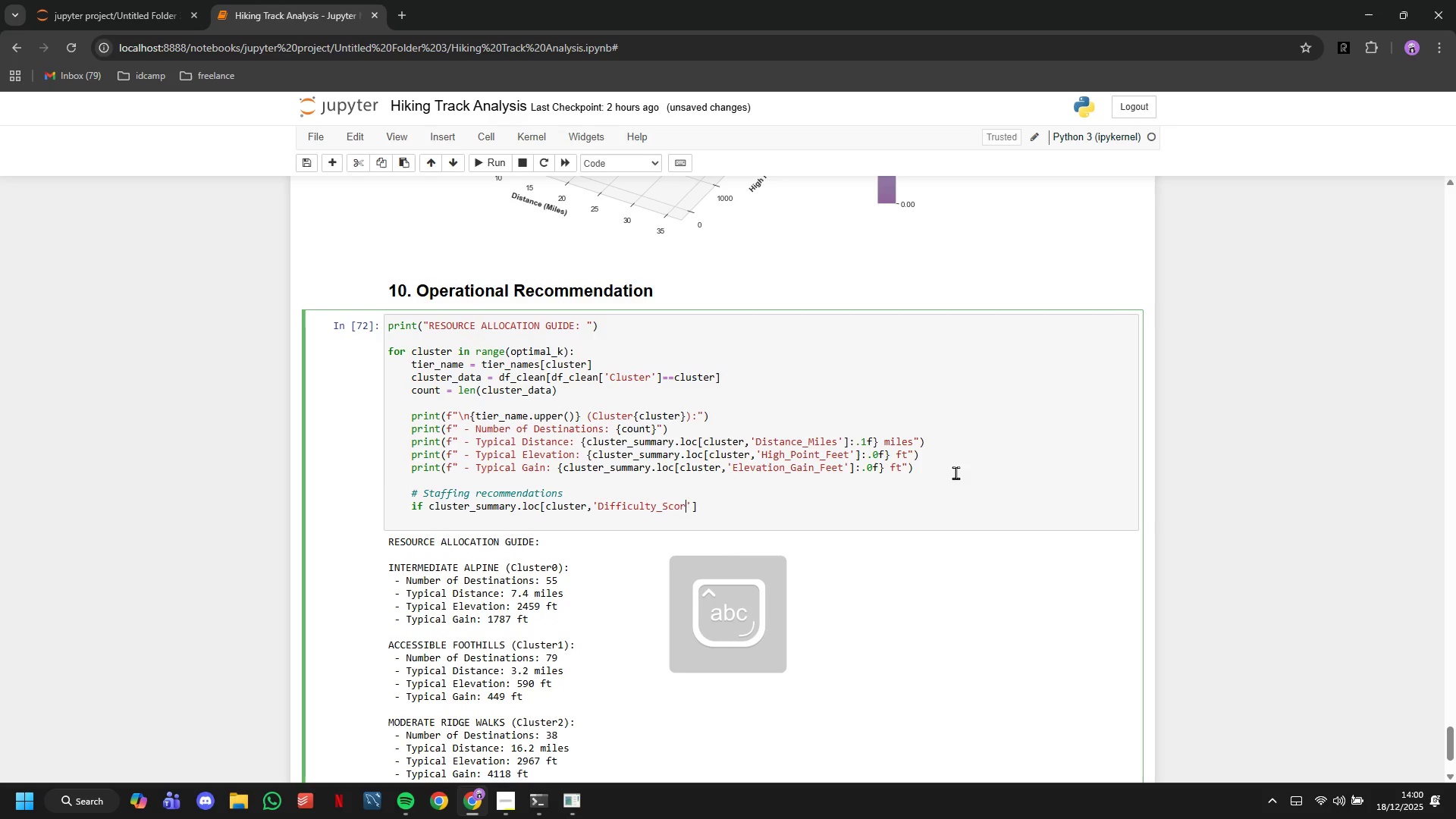 
key(ArrowRight)
 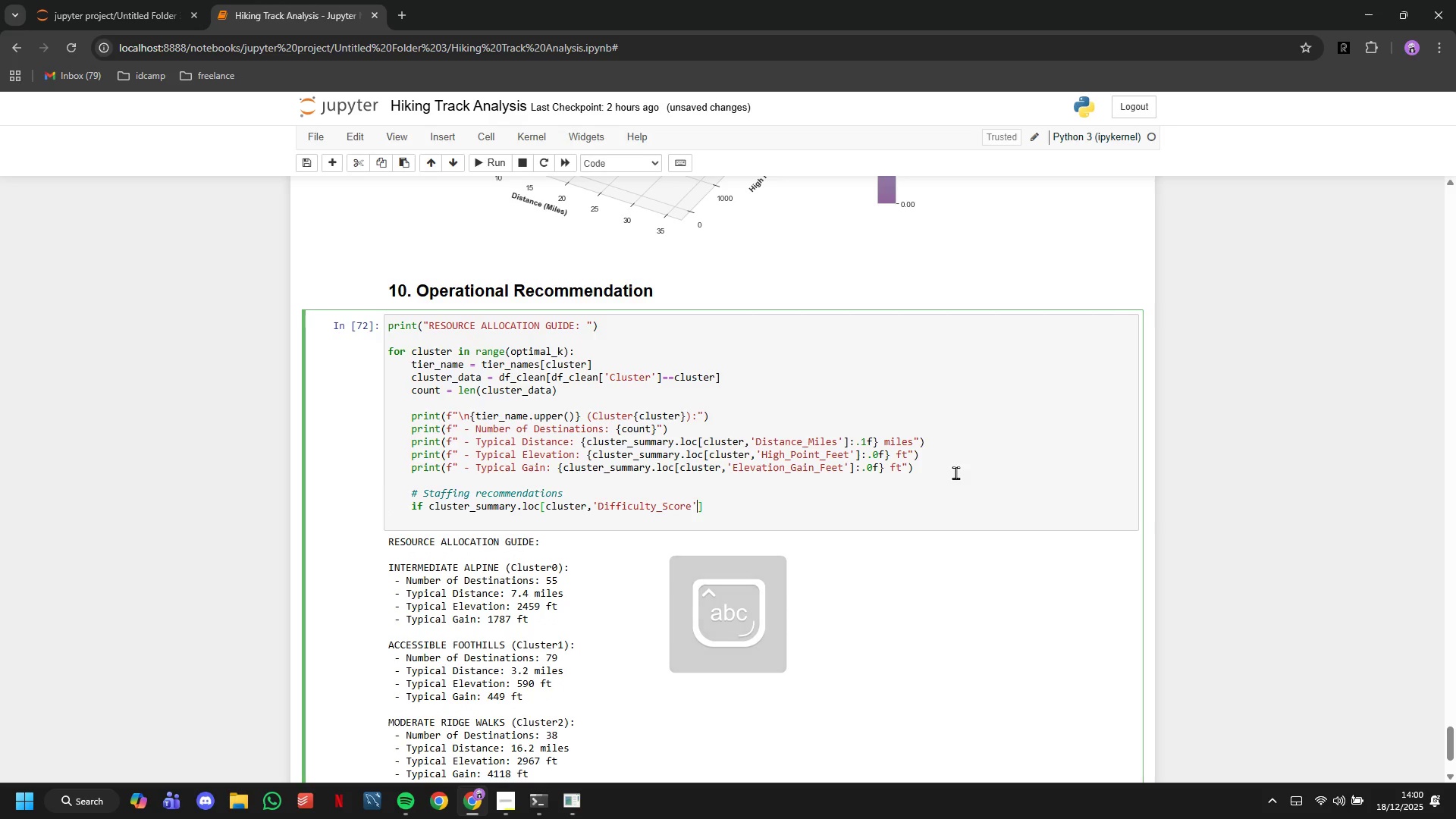 
key(ArrowRight)
 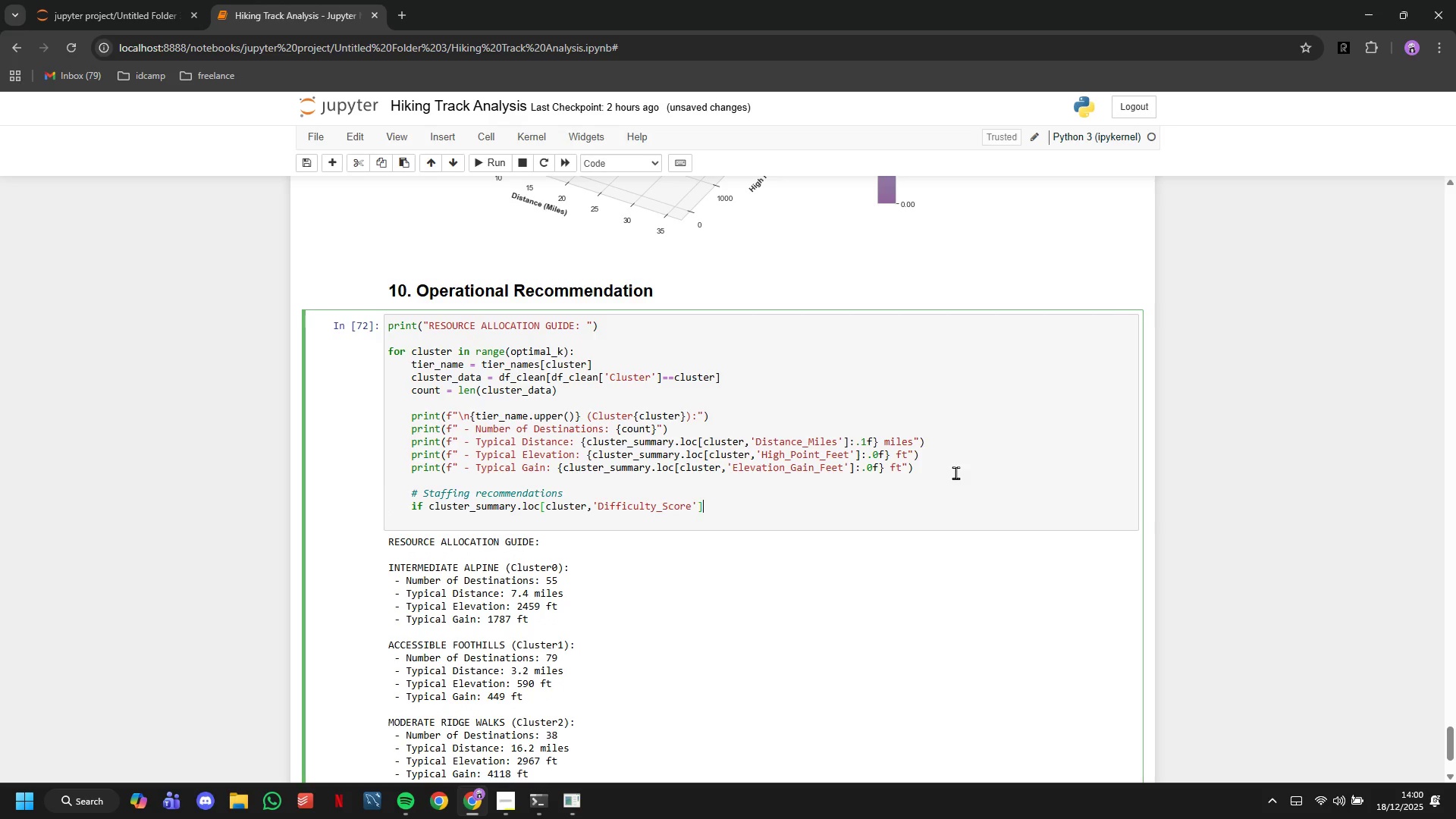 
key(Shift+Period)
 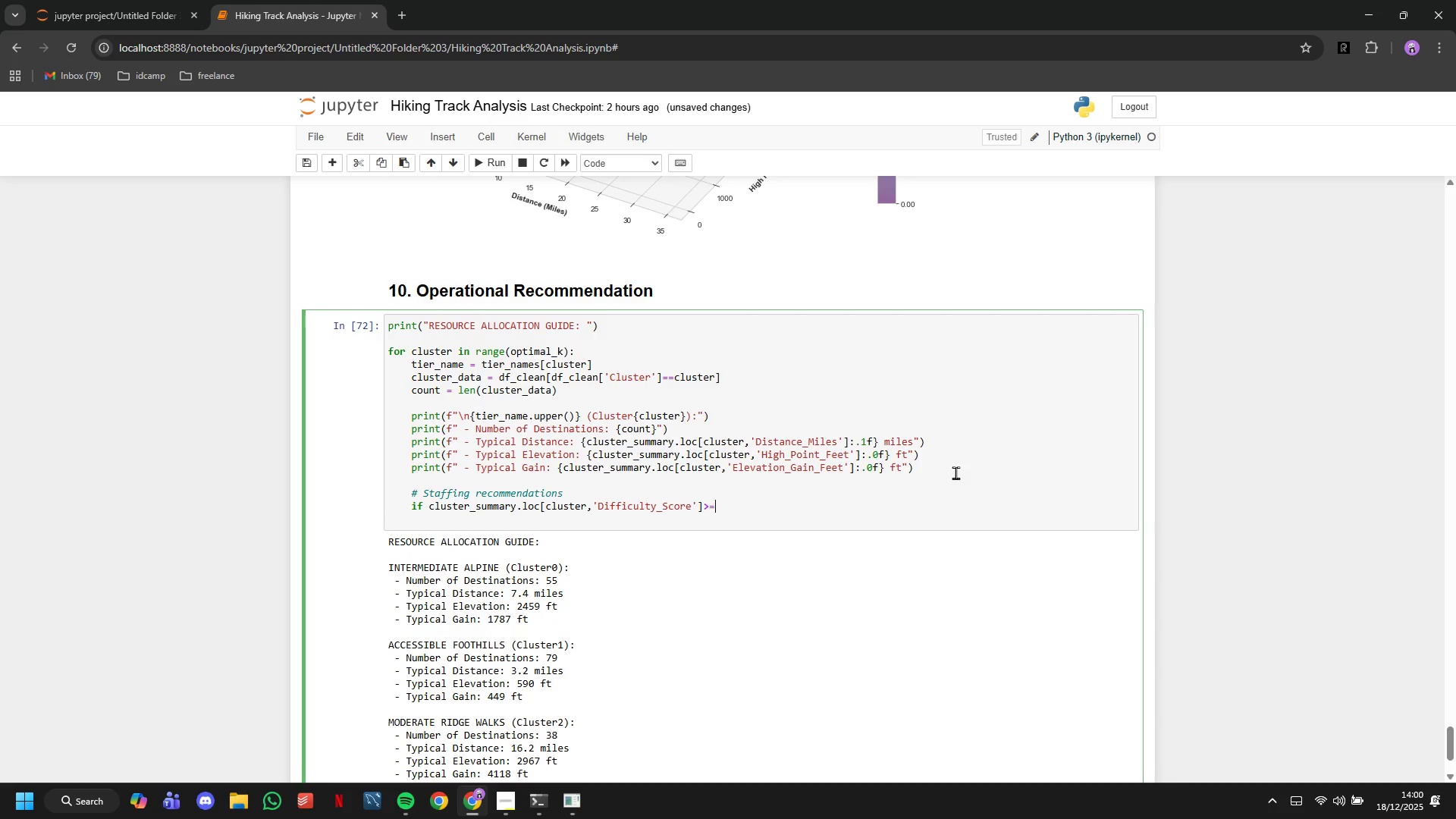 
key(Equal)
 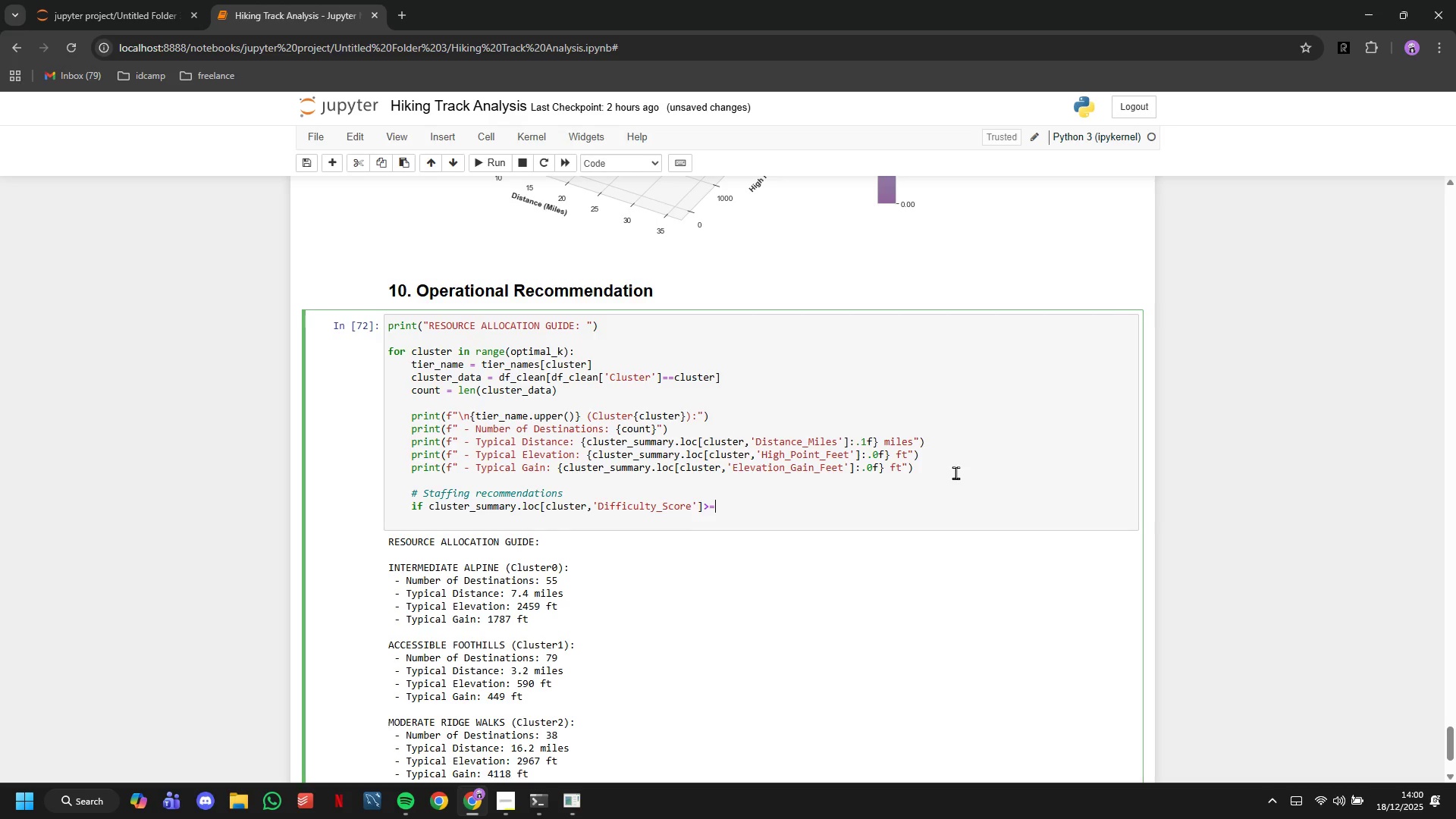 
key(4)
 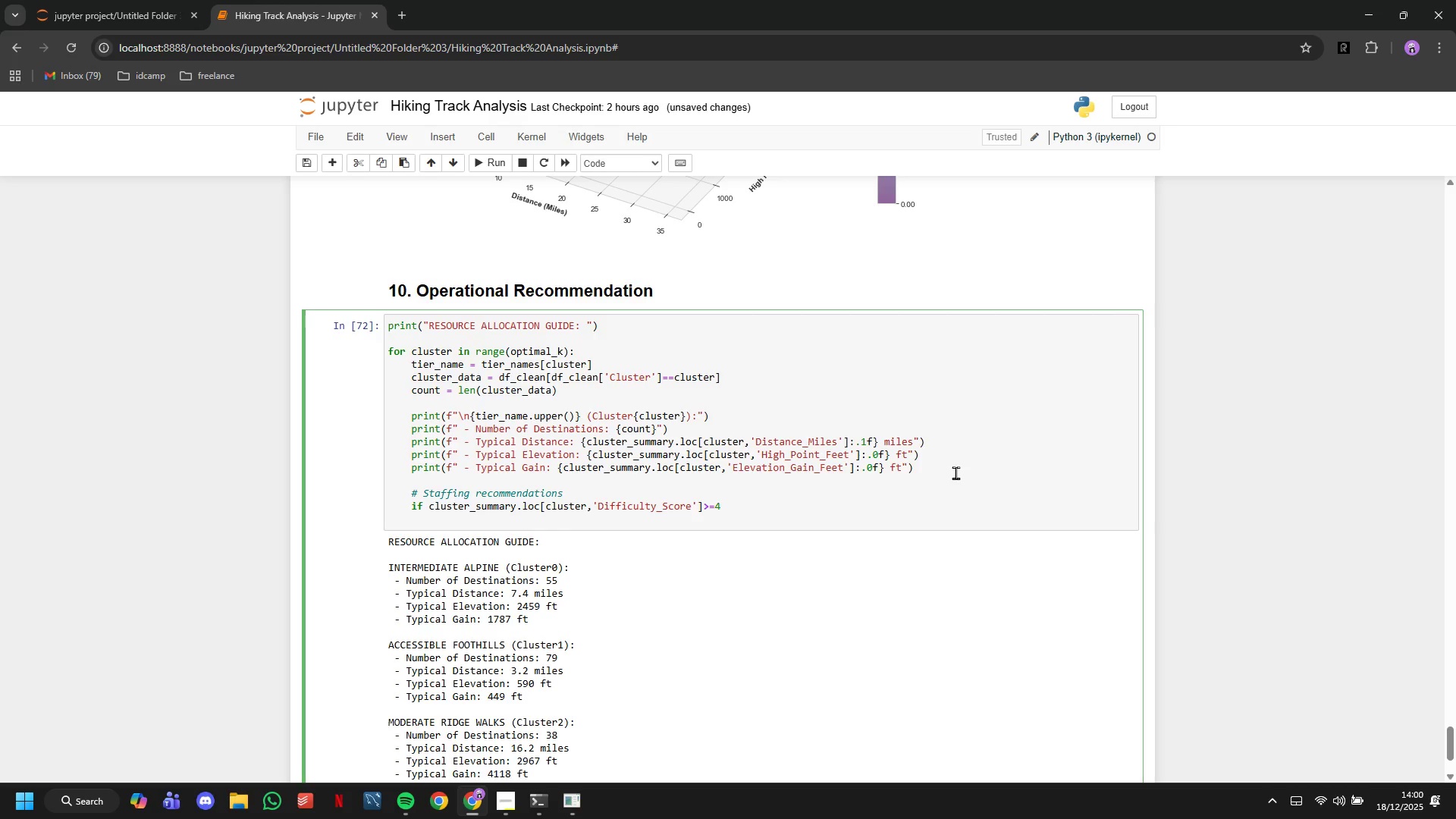 
key(Shift+Semicolon)
 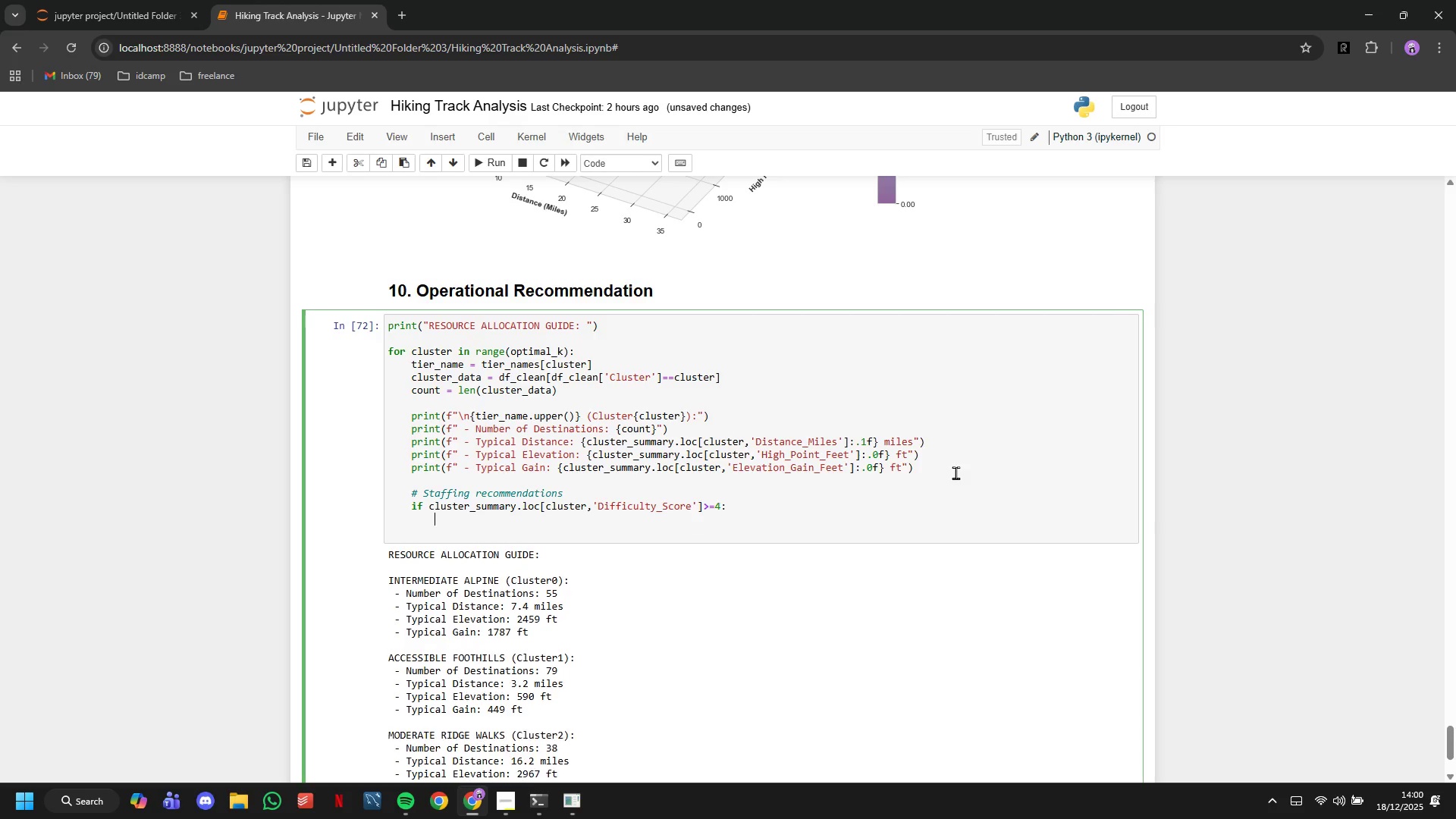 
key(Enter)
 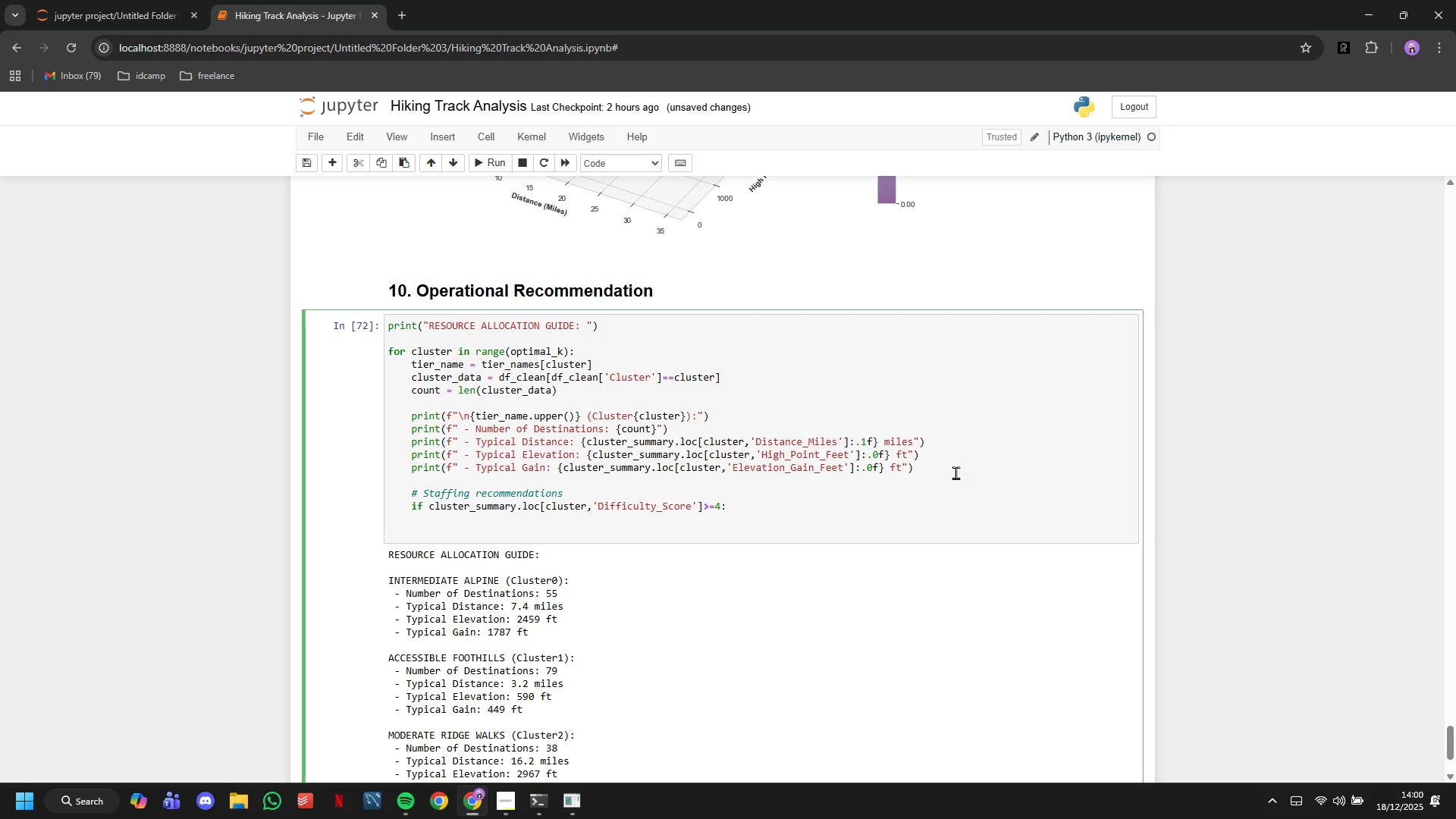 
type(print(")
 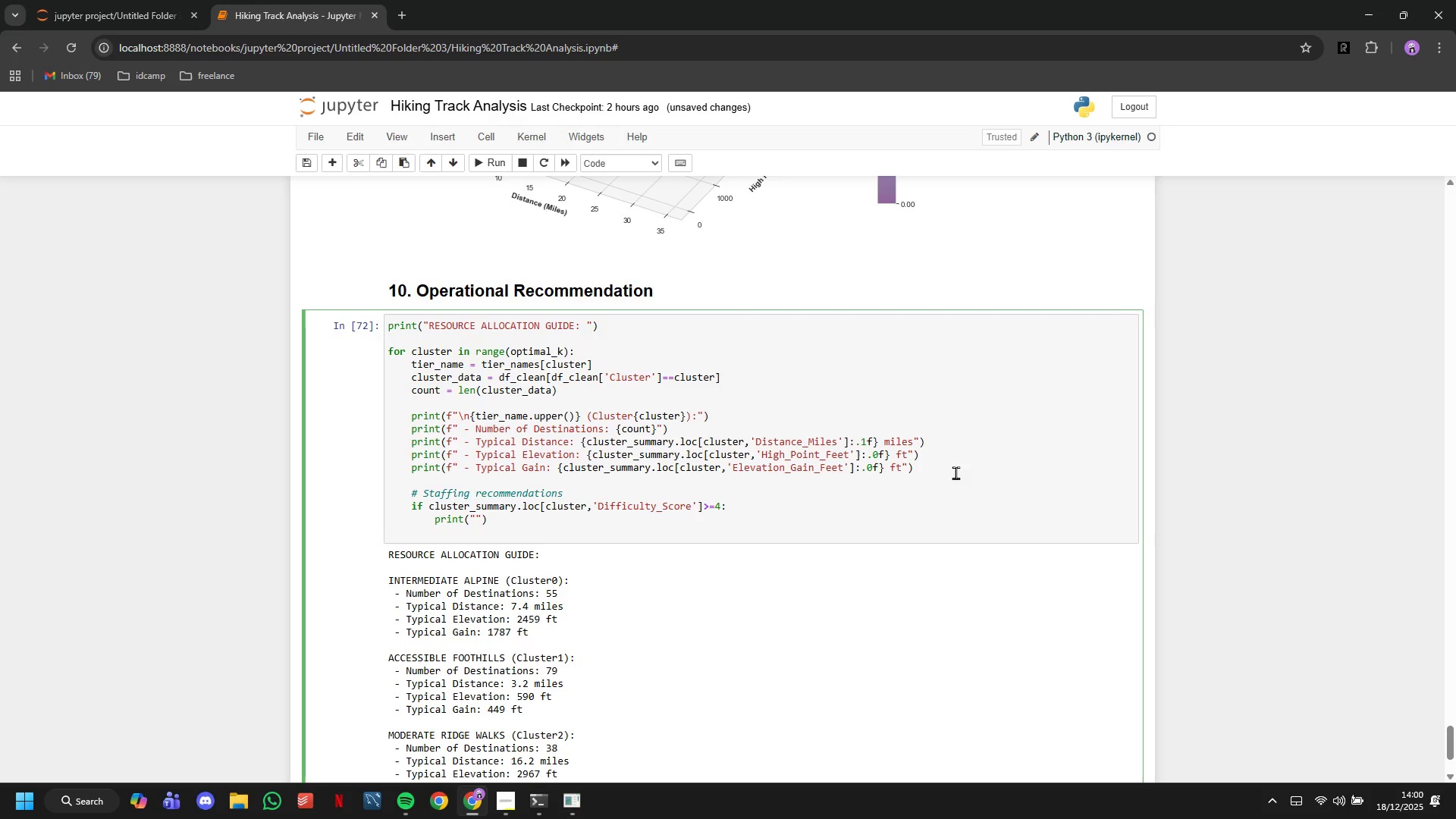 
wait(5.11)
 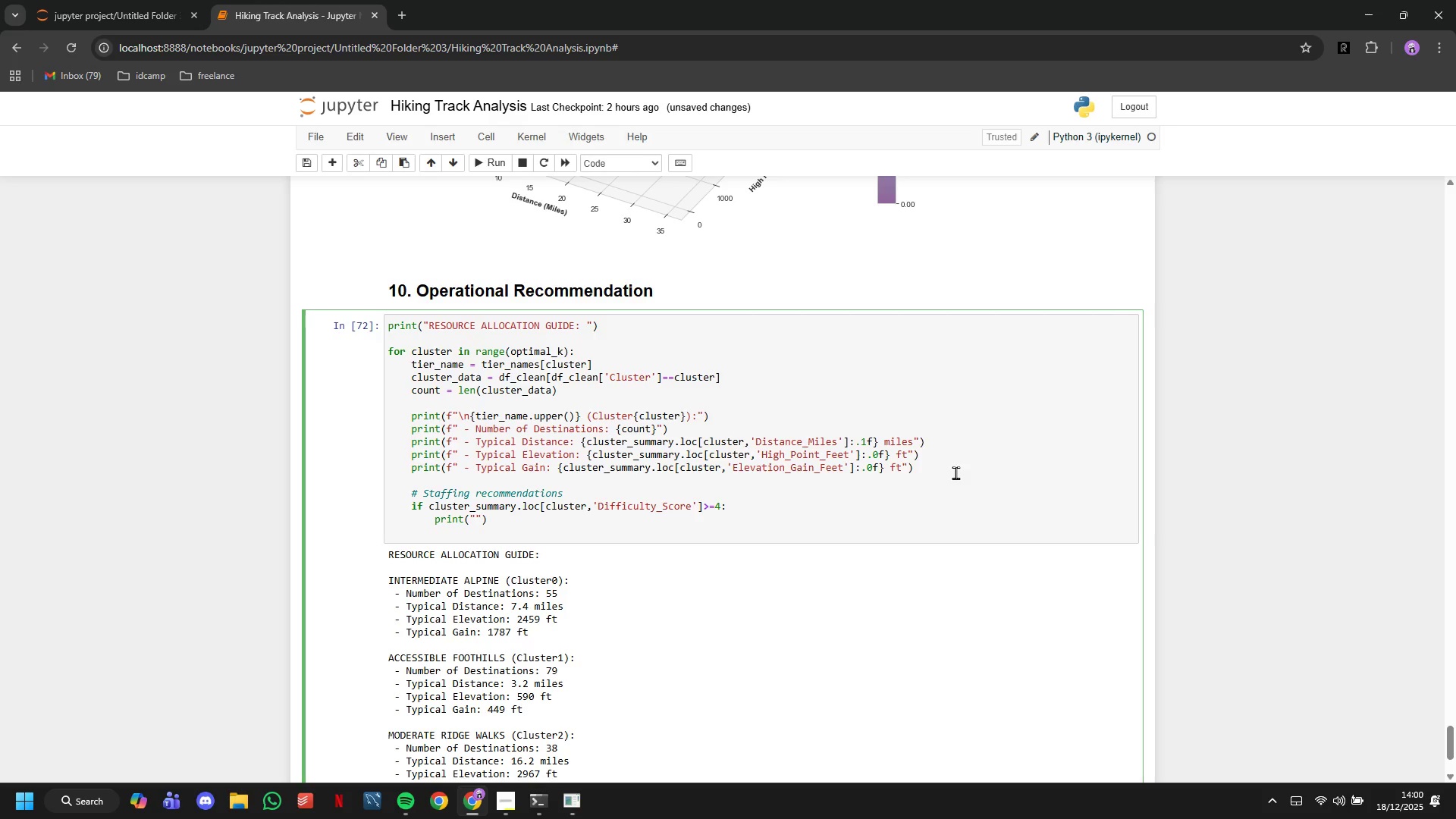 
type(-)
key(Backspace)
type( 0)
key(Backspace)
type(- Guide Requirments: Expert guides with technical climbing certification)
 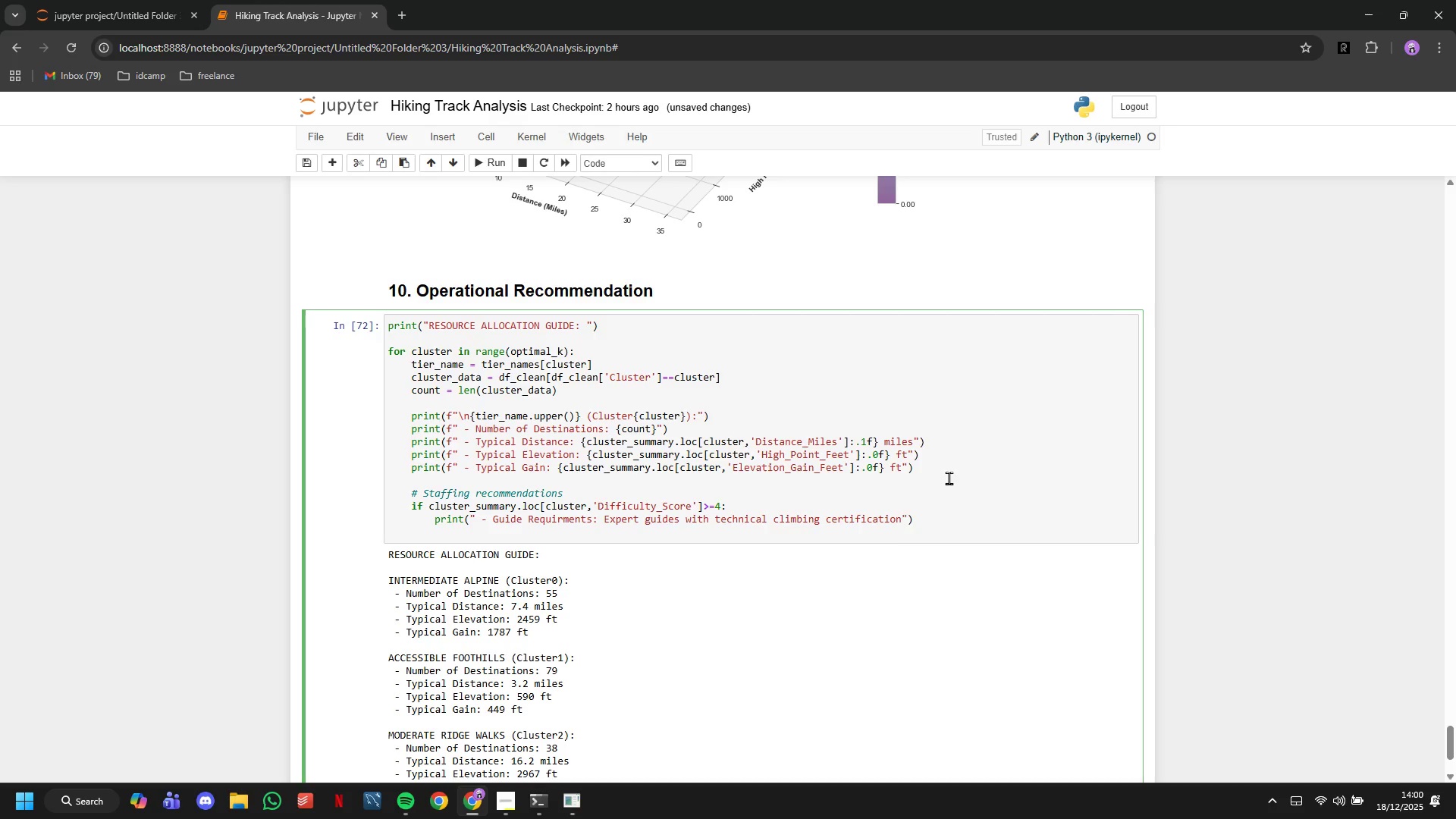 
key(ArrowRight)
 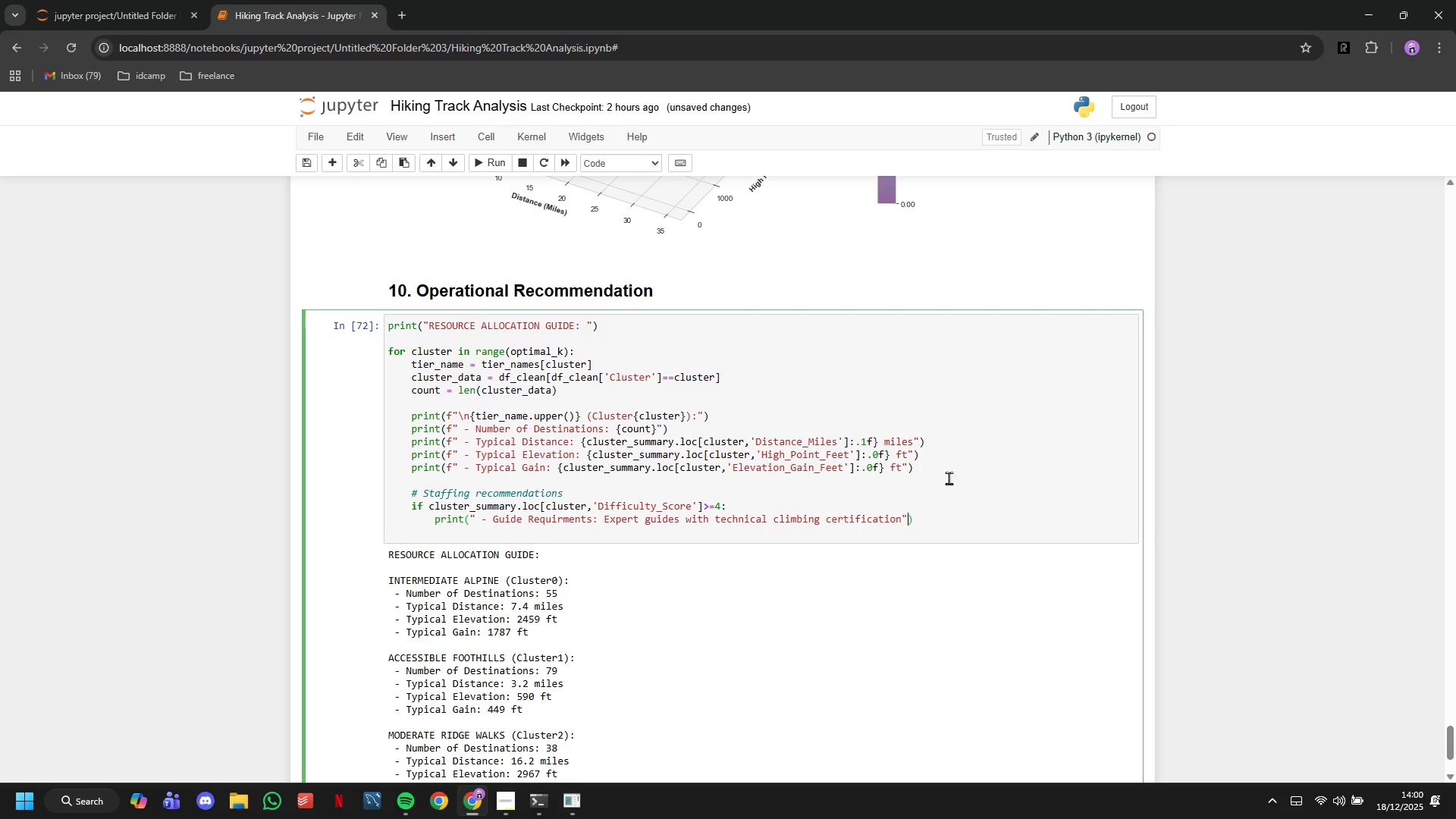 
key(ArrowRight)
 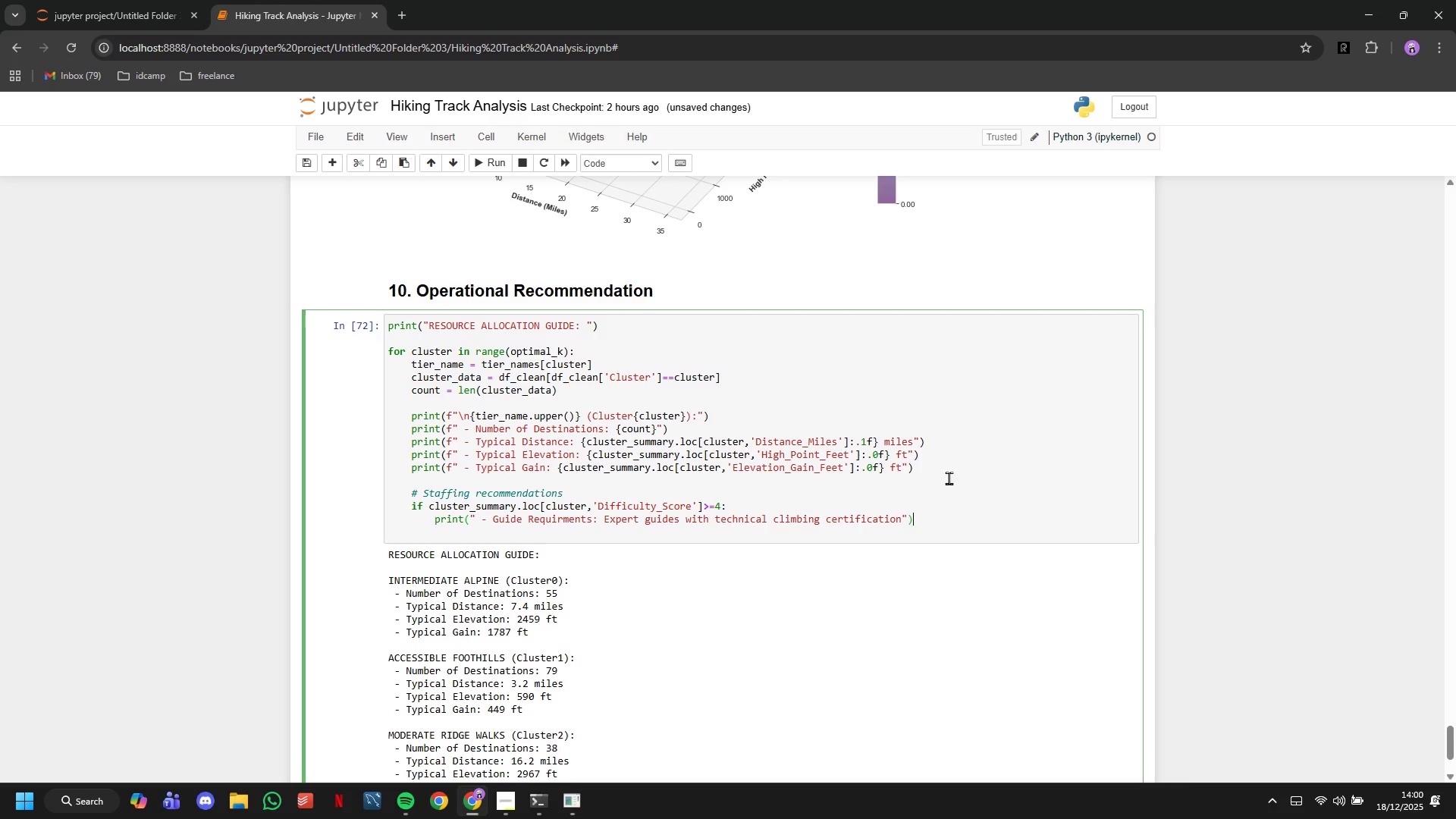 
key(Enter)
 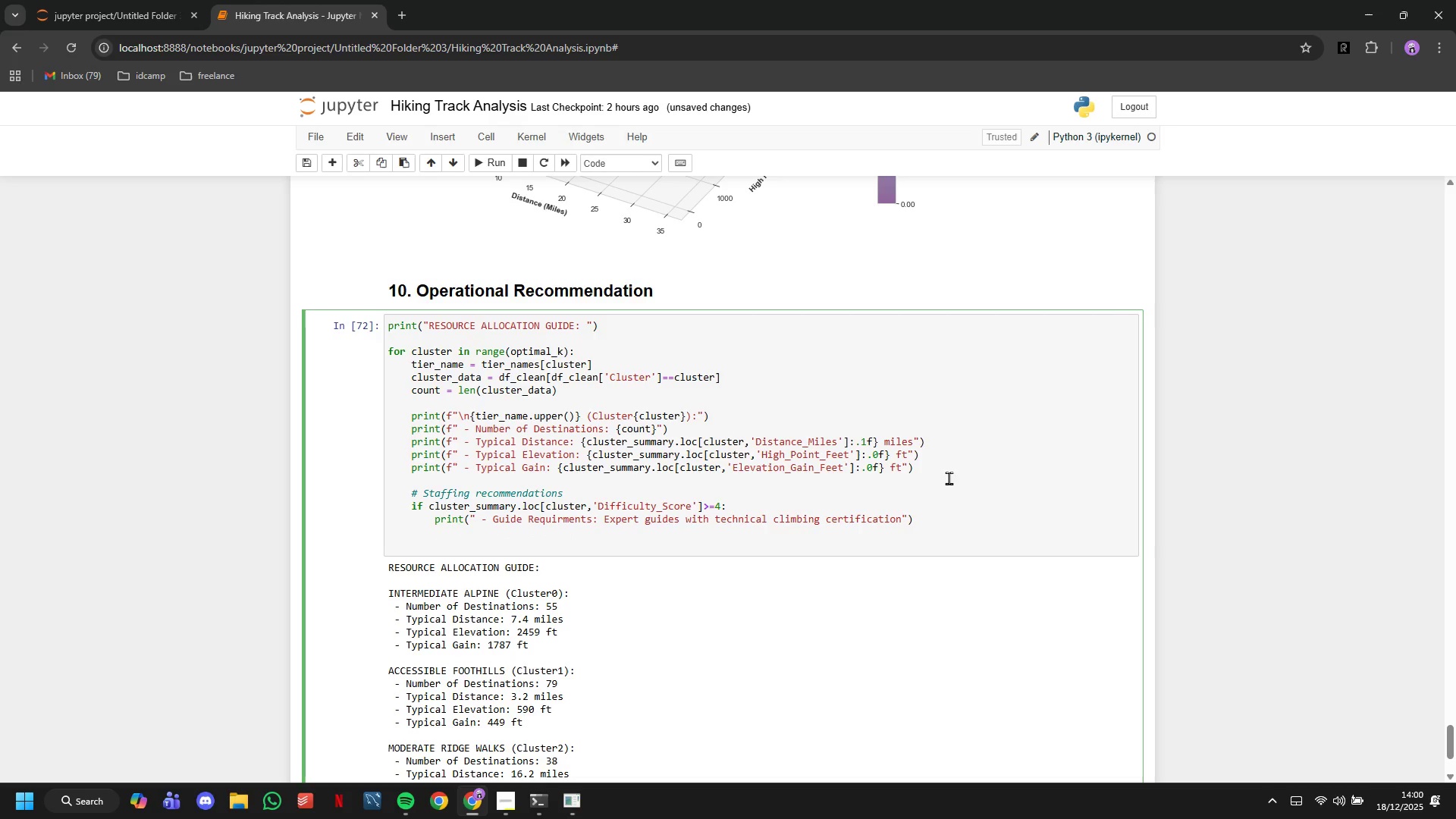 
type(print(:)
key(Backspace)
type(" - Equipment: Full alpine gear, rope systems, adn)
key(Backspace)
type(vanced safety equipment)
 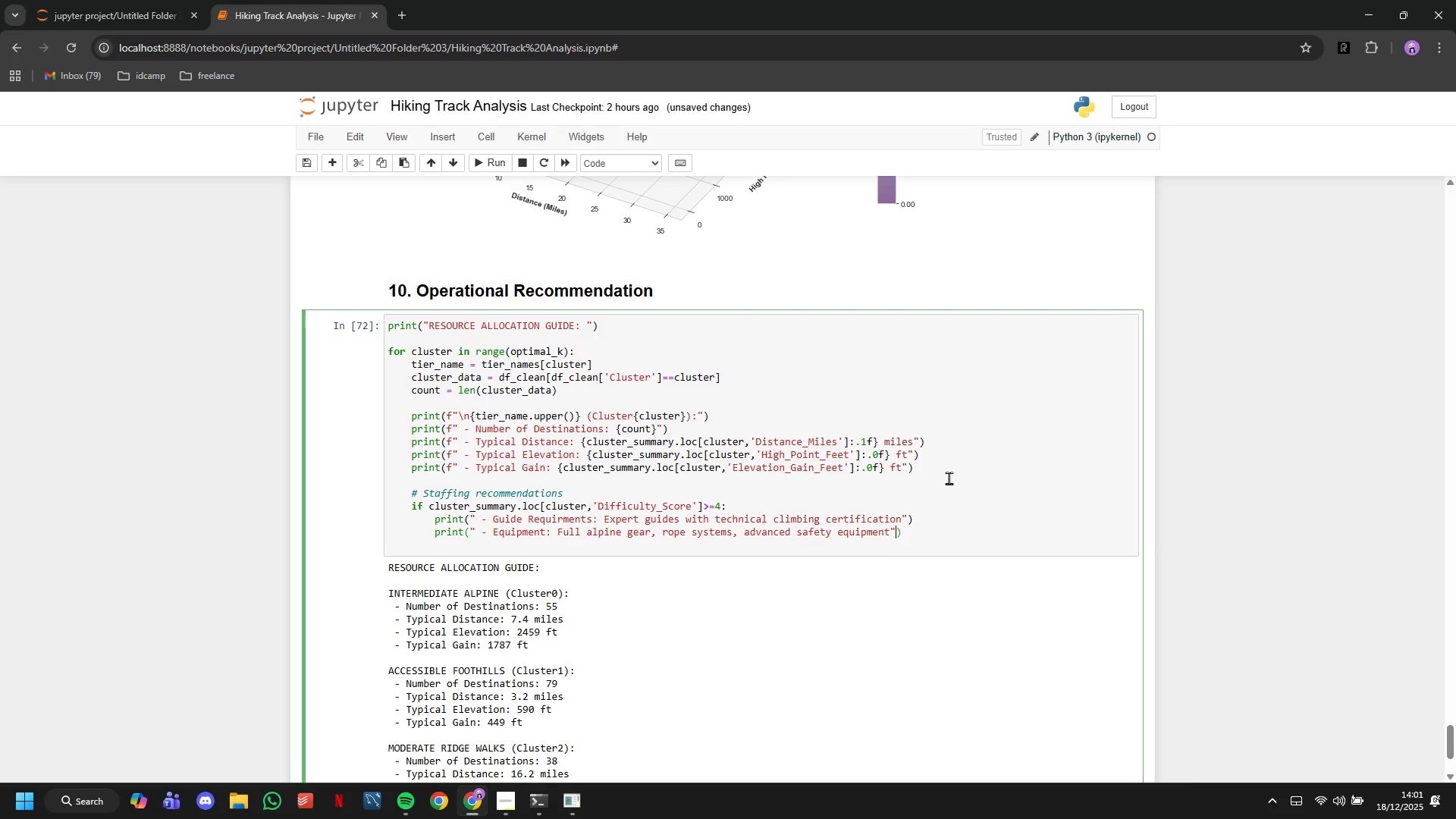 
 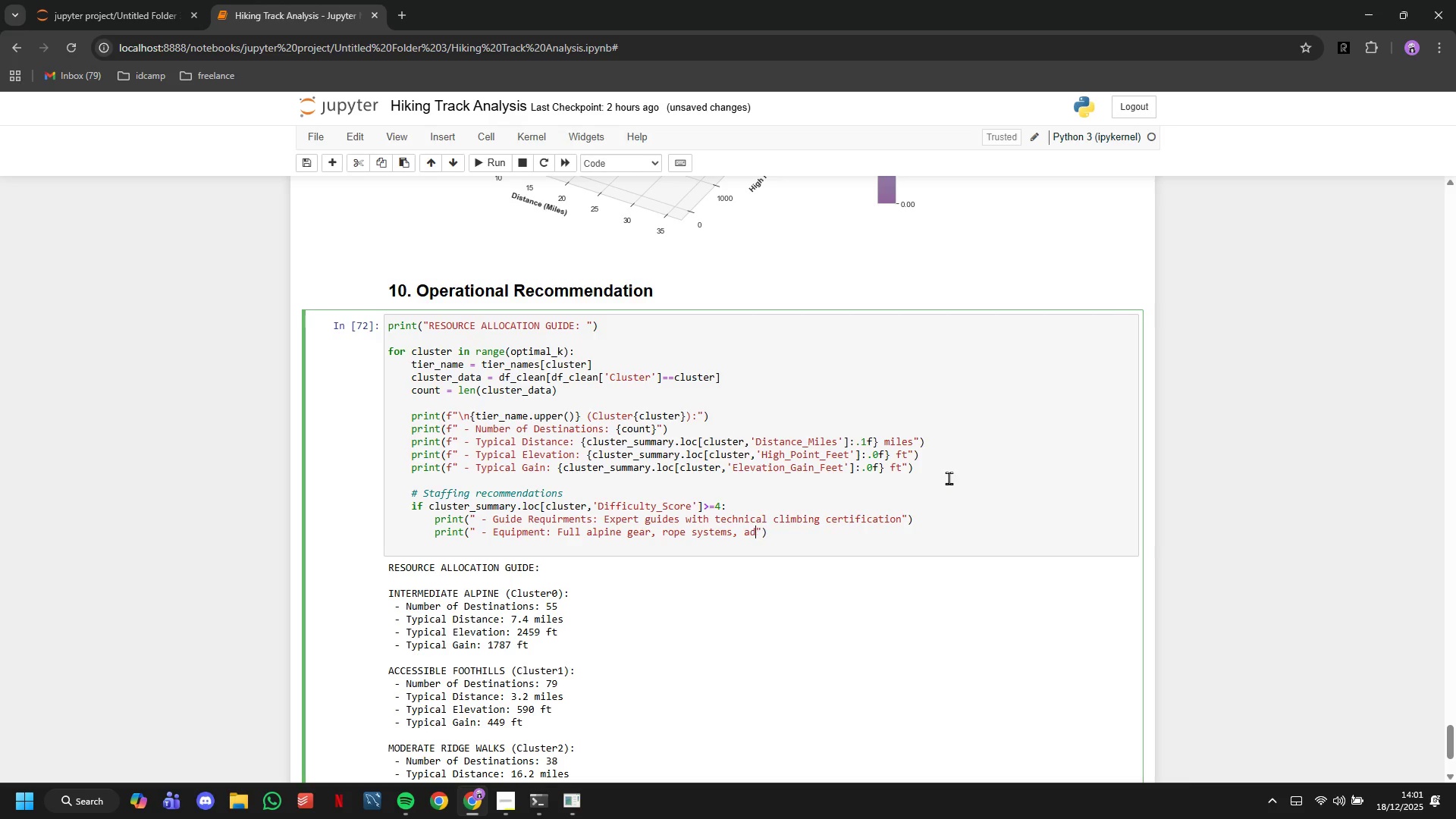 
key(ArrowRight)
 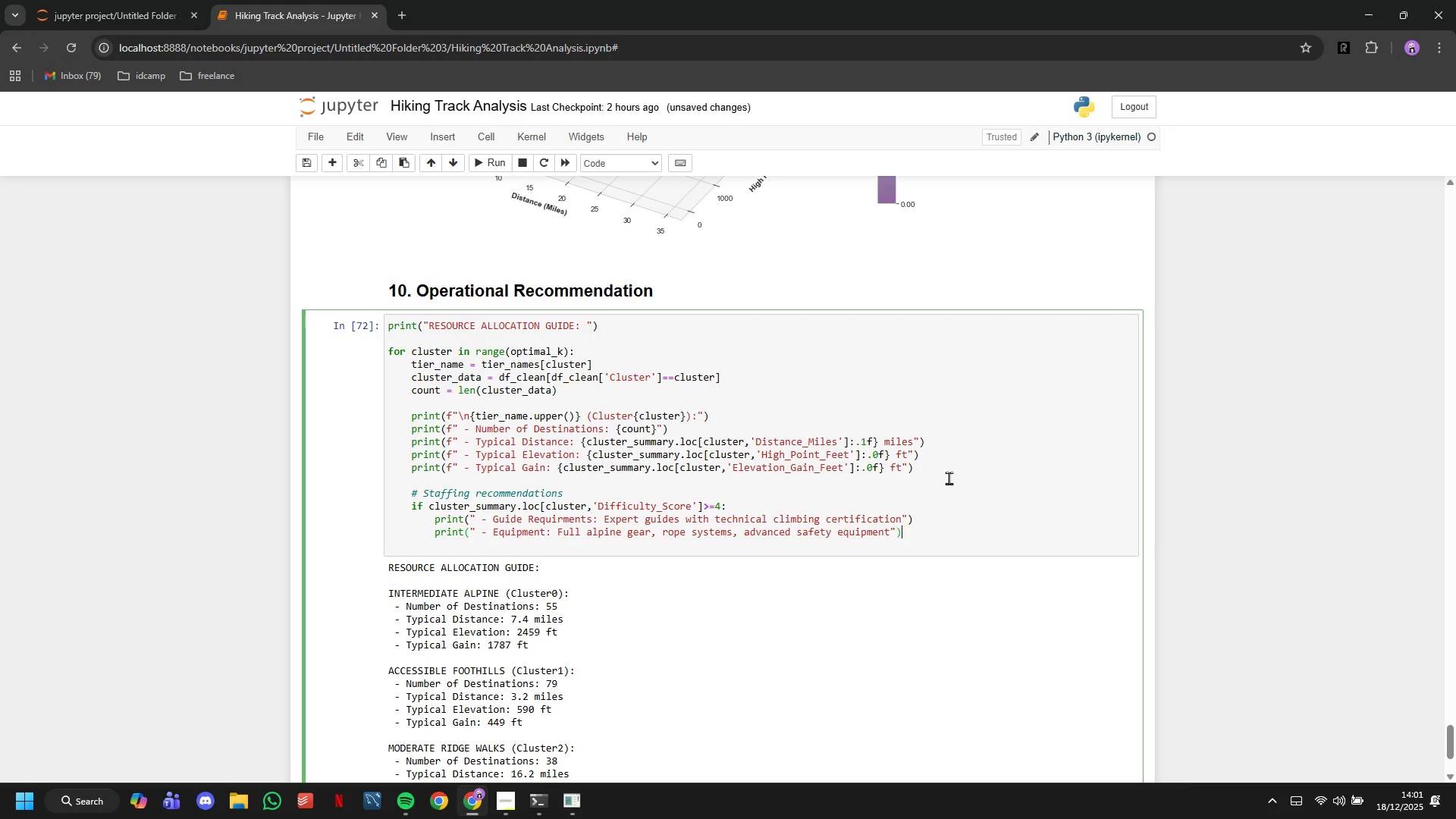 
key(ArrowRight)
 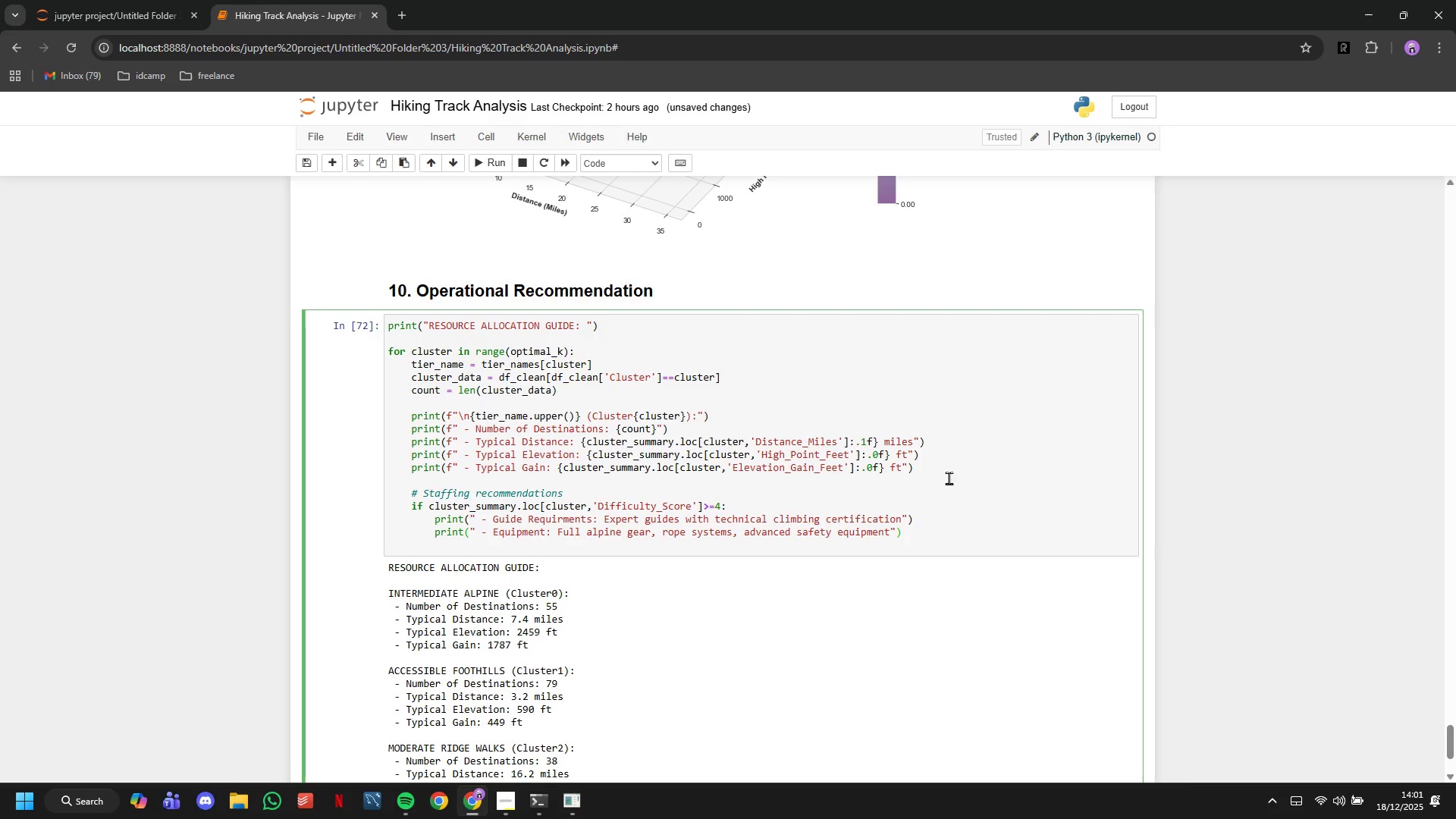 
key(Enter)
 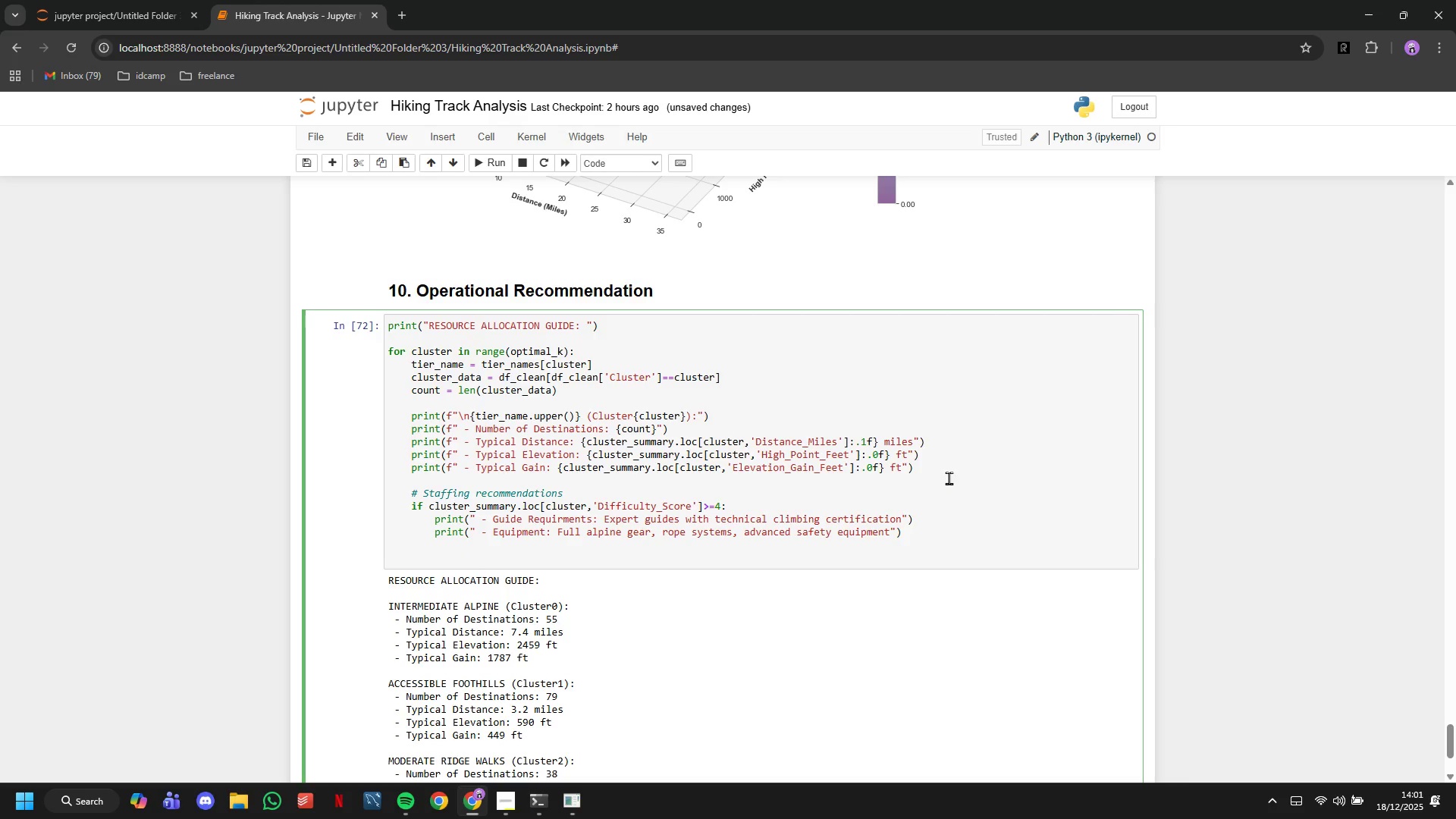 
type(print(" - Group size; )
key(Backspace)
key(Backspace)
type(: Maximum 4-6 participations)
 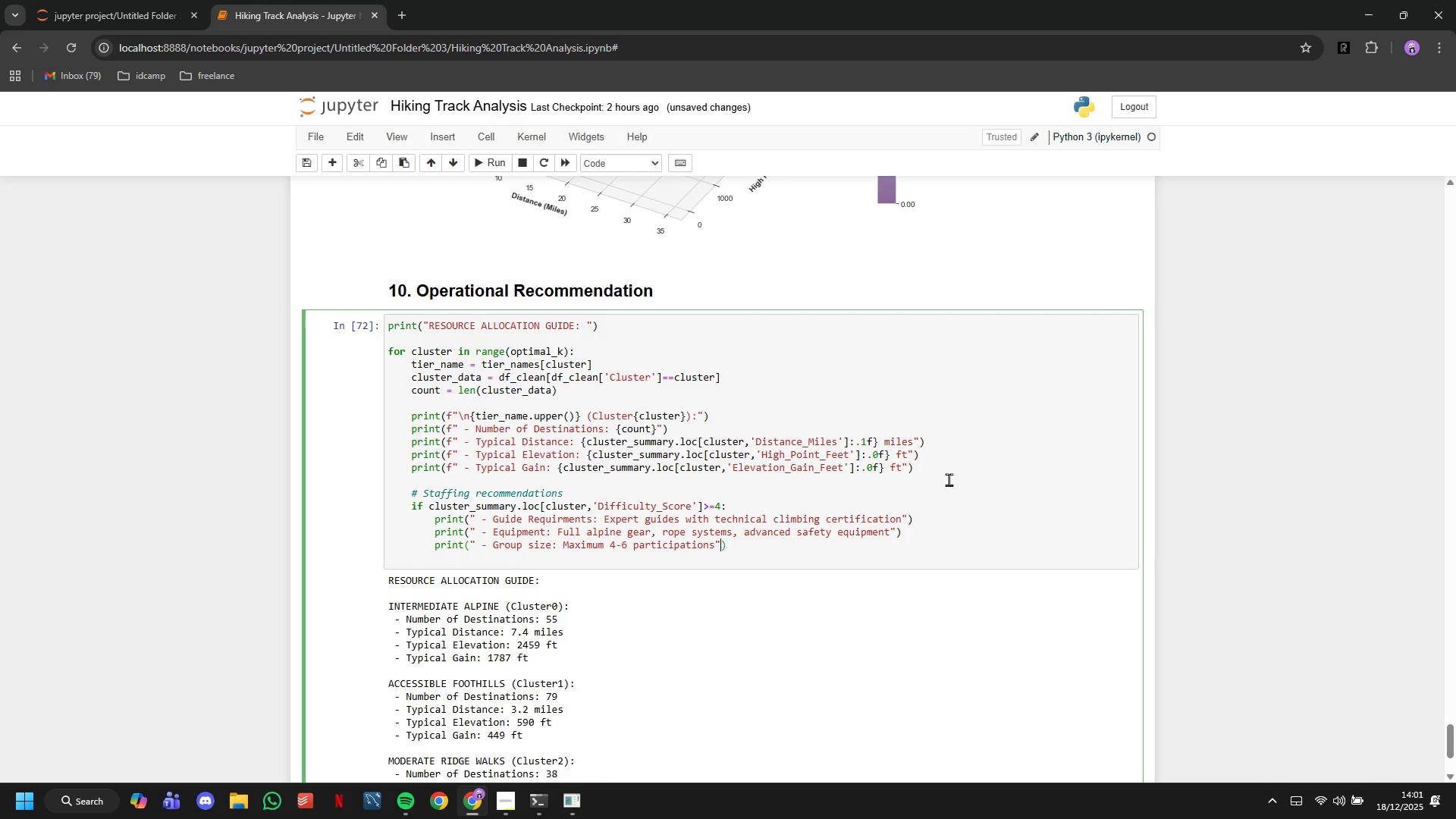 
 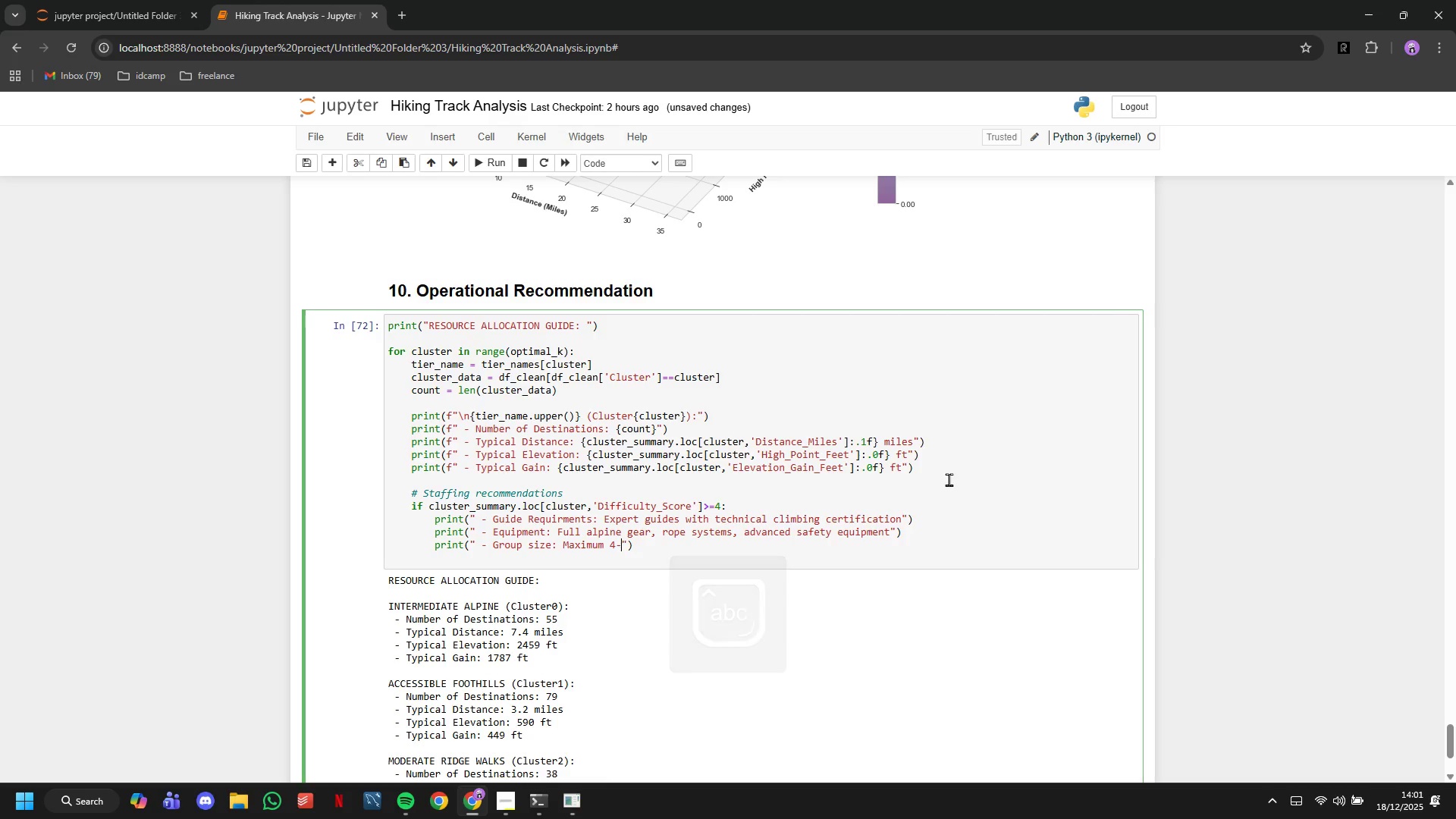 
key(ArrowRight)
 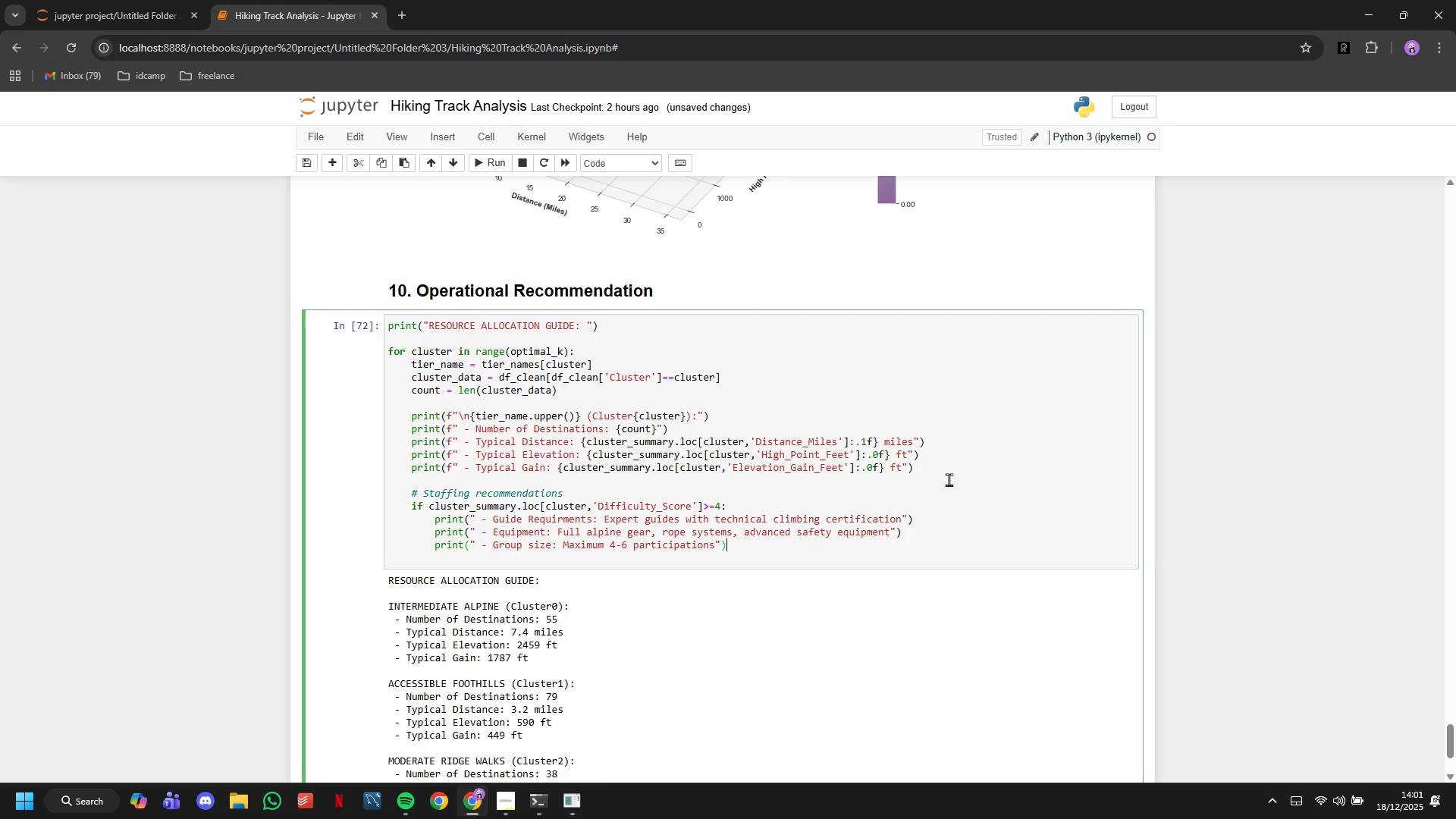 
key(ArrowRight)
 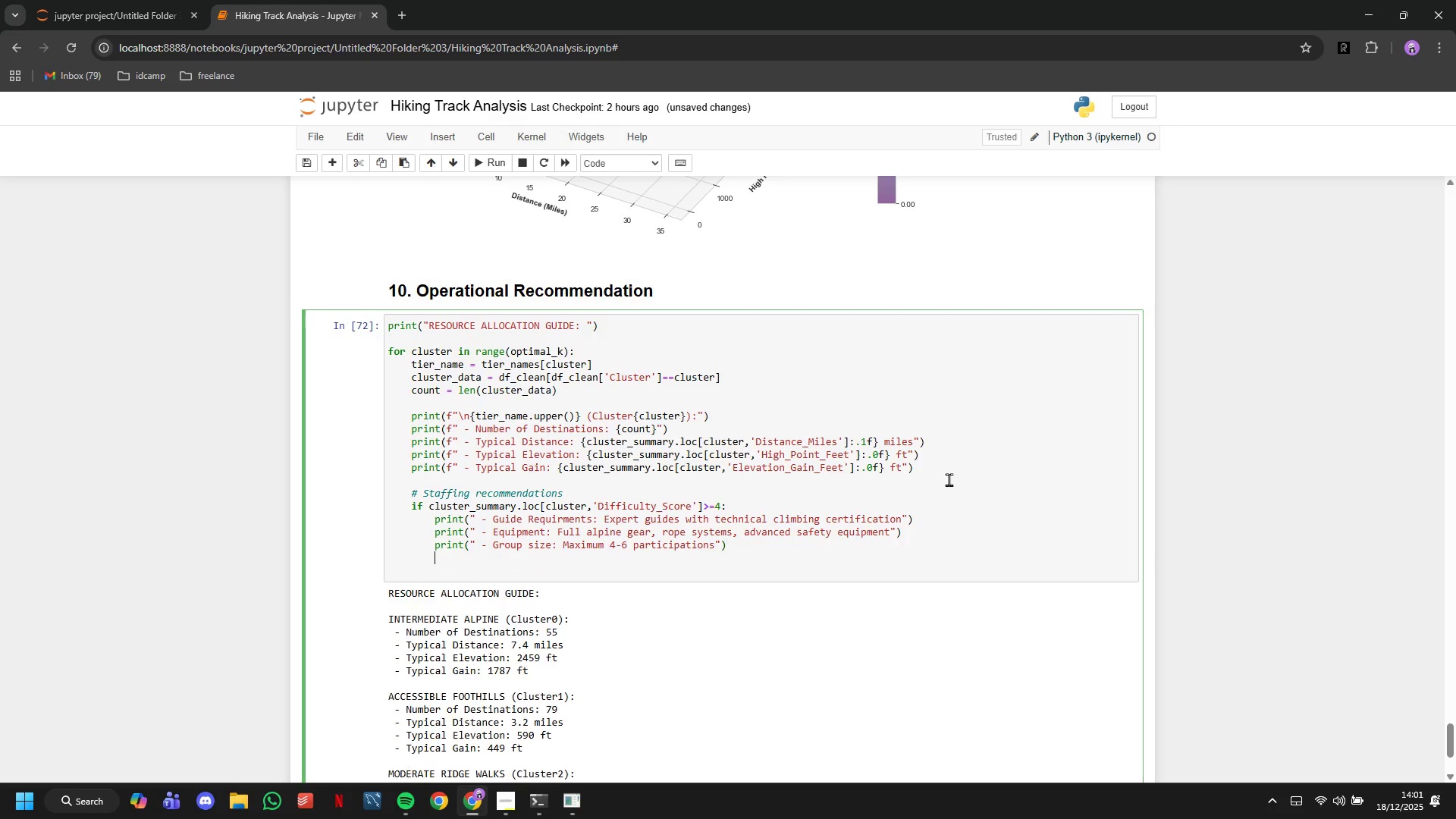 
key(Enter)
 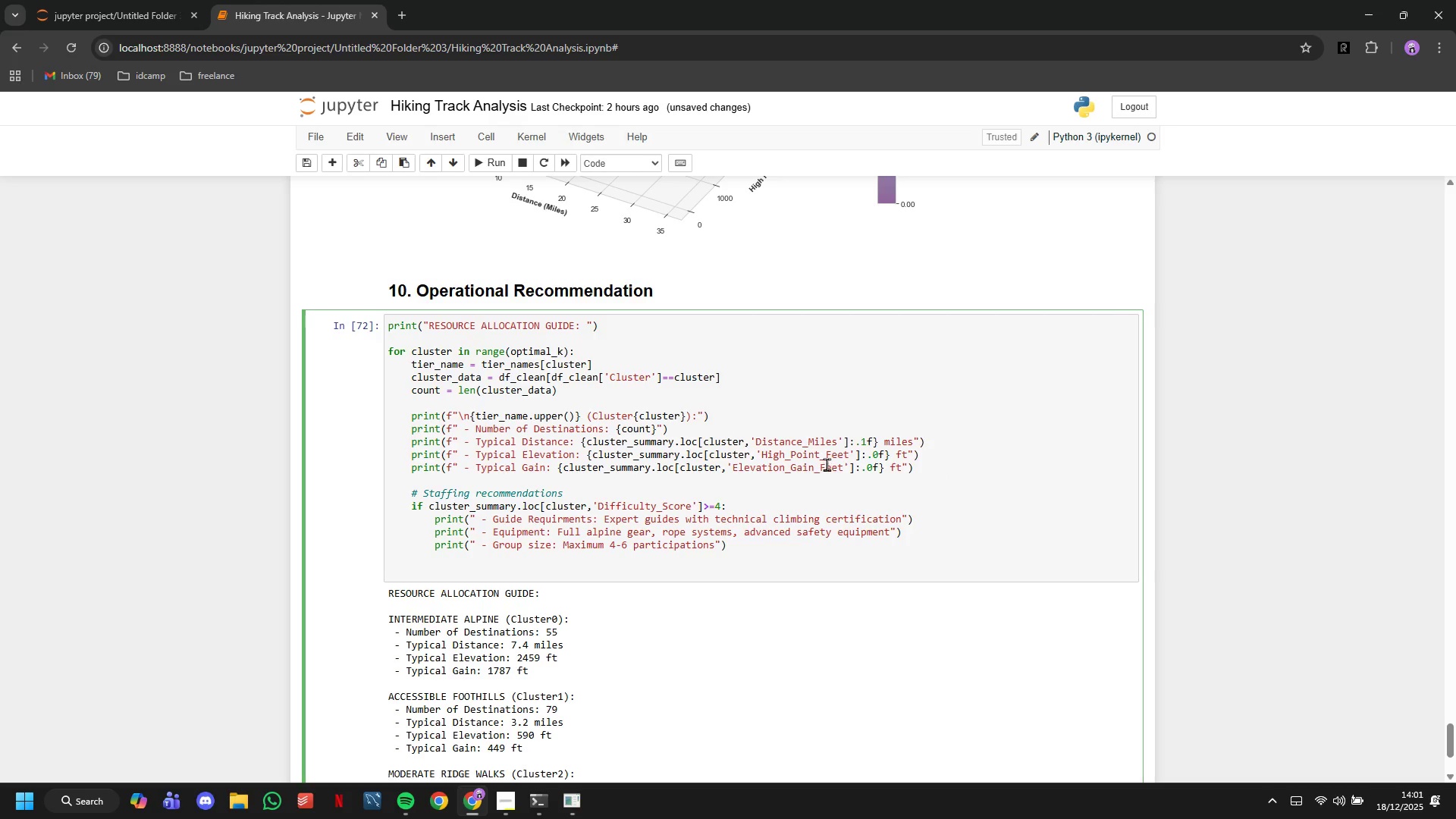 
wait(5.22)
 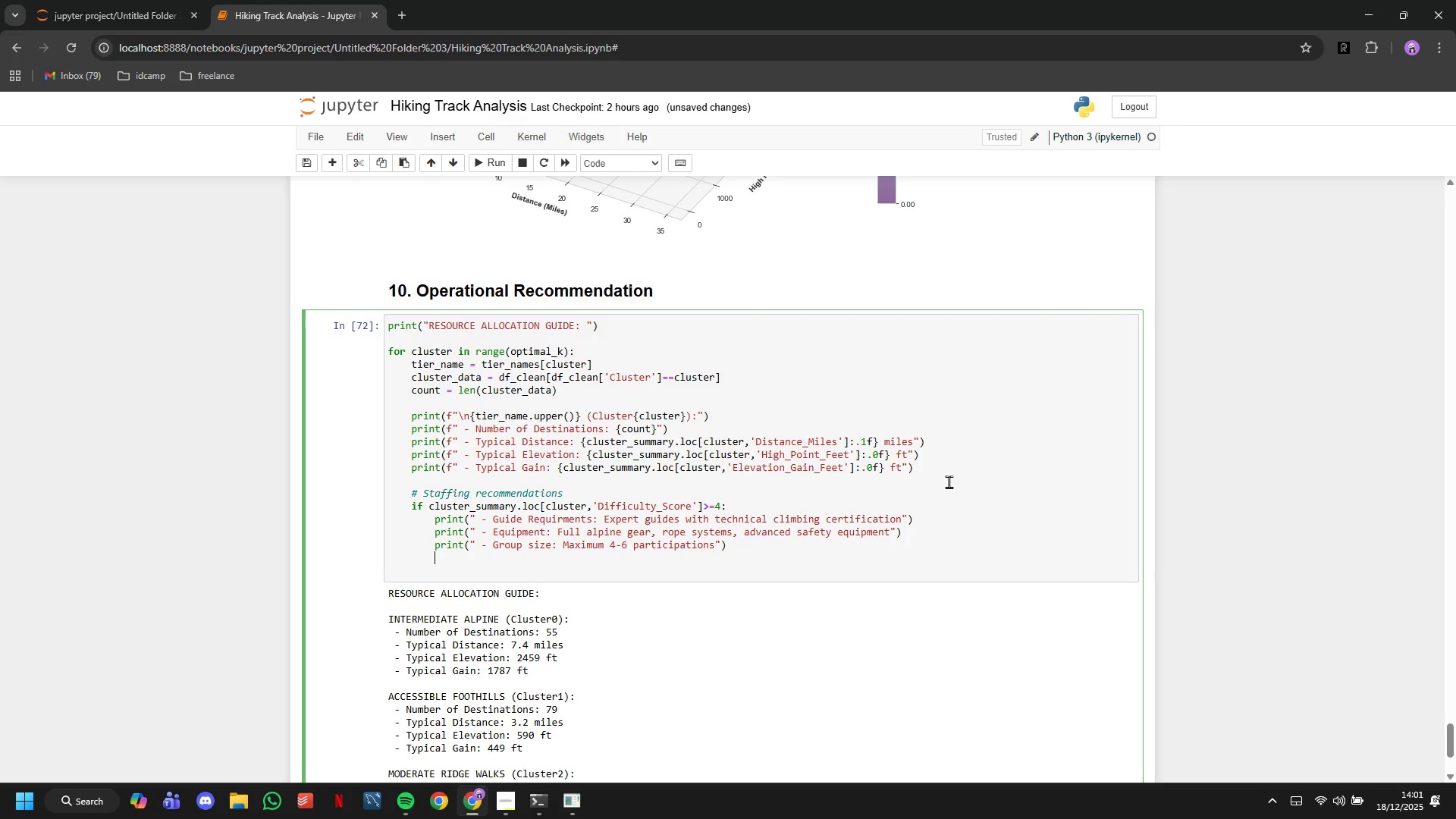 
left_click([497, 165])
 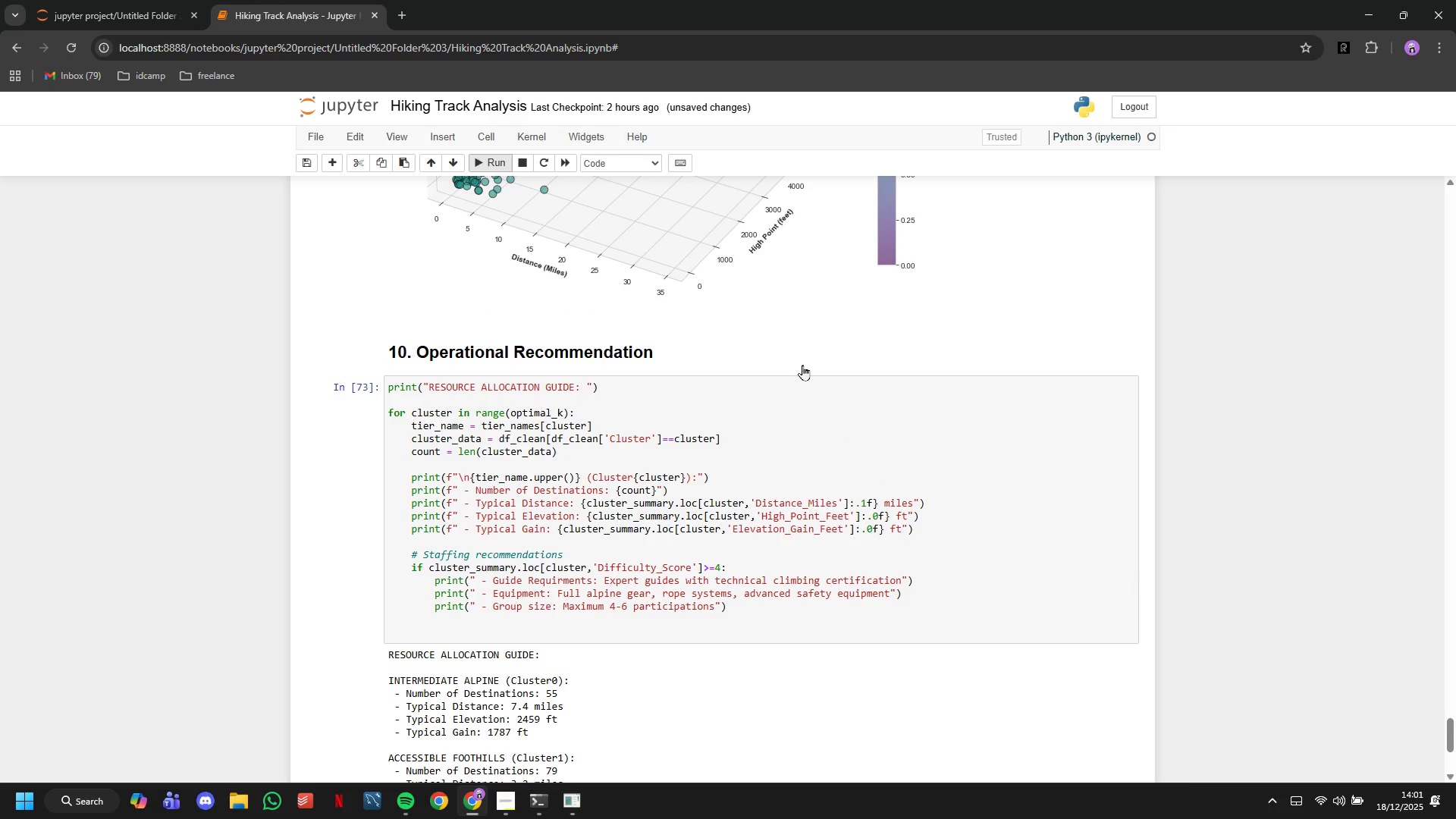 
scroll: coordinate [805, 366], scroll_direction: down, amount: 6.0
 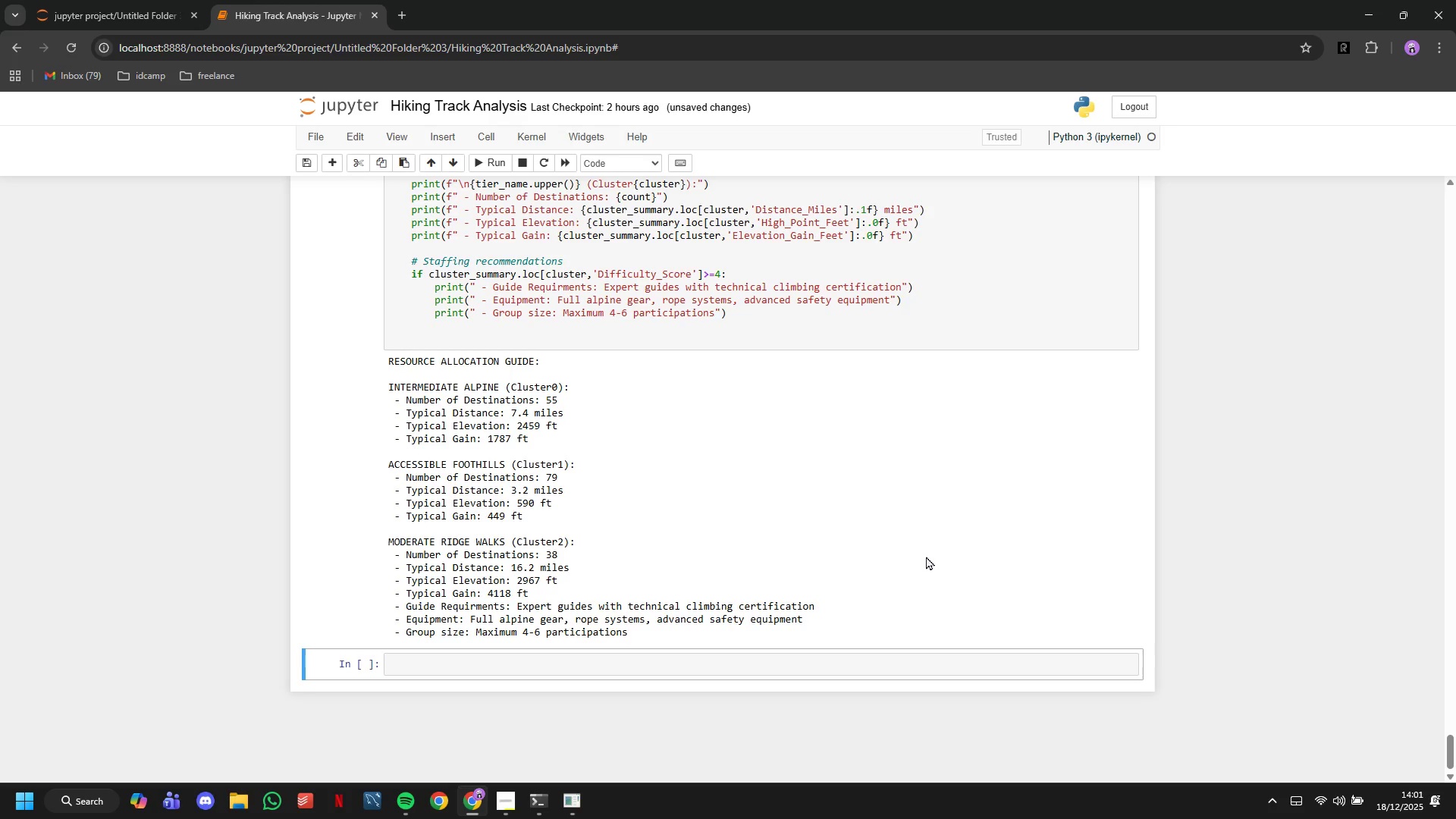 
wait(6.67)
 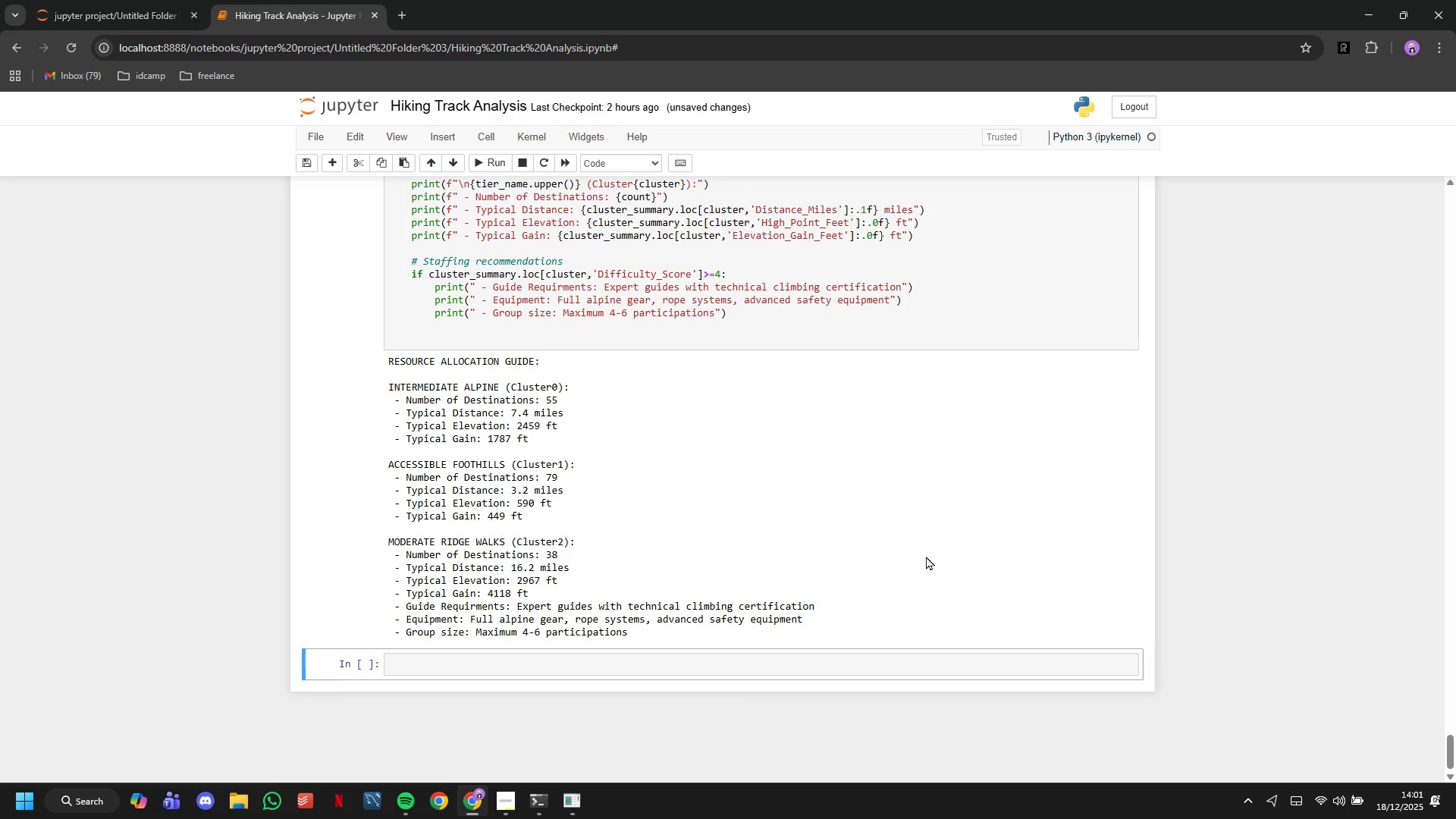 
double_click([762, 328])
 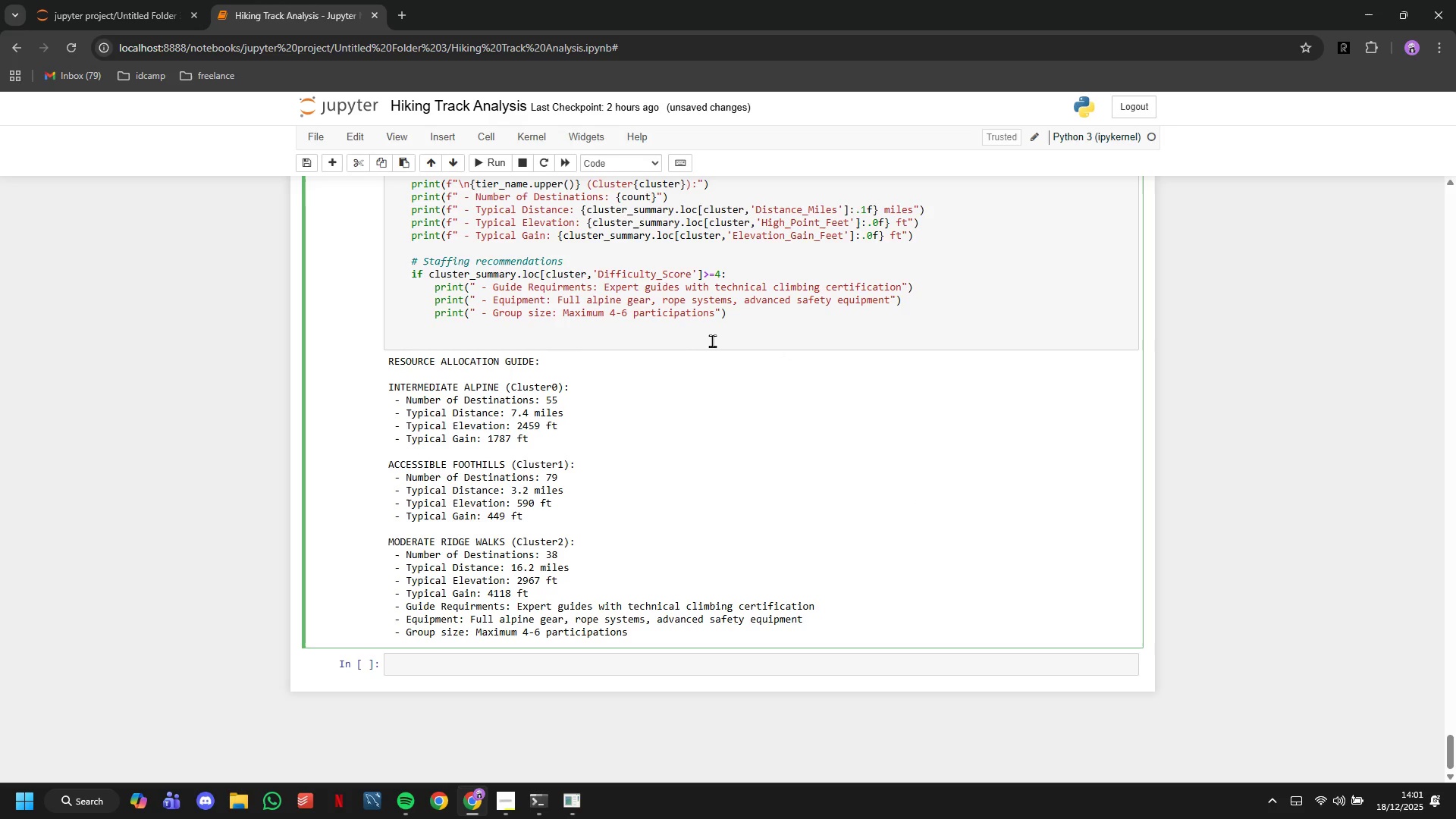 
key(Backspace)
 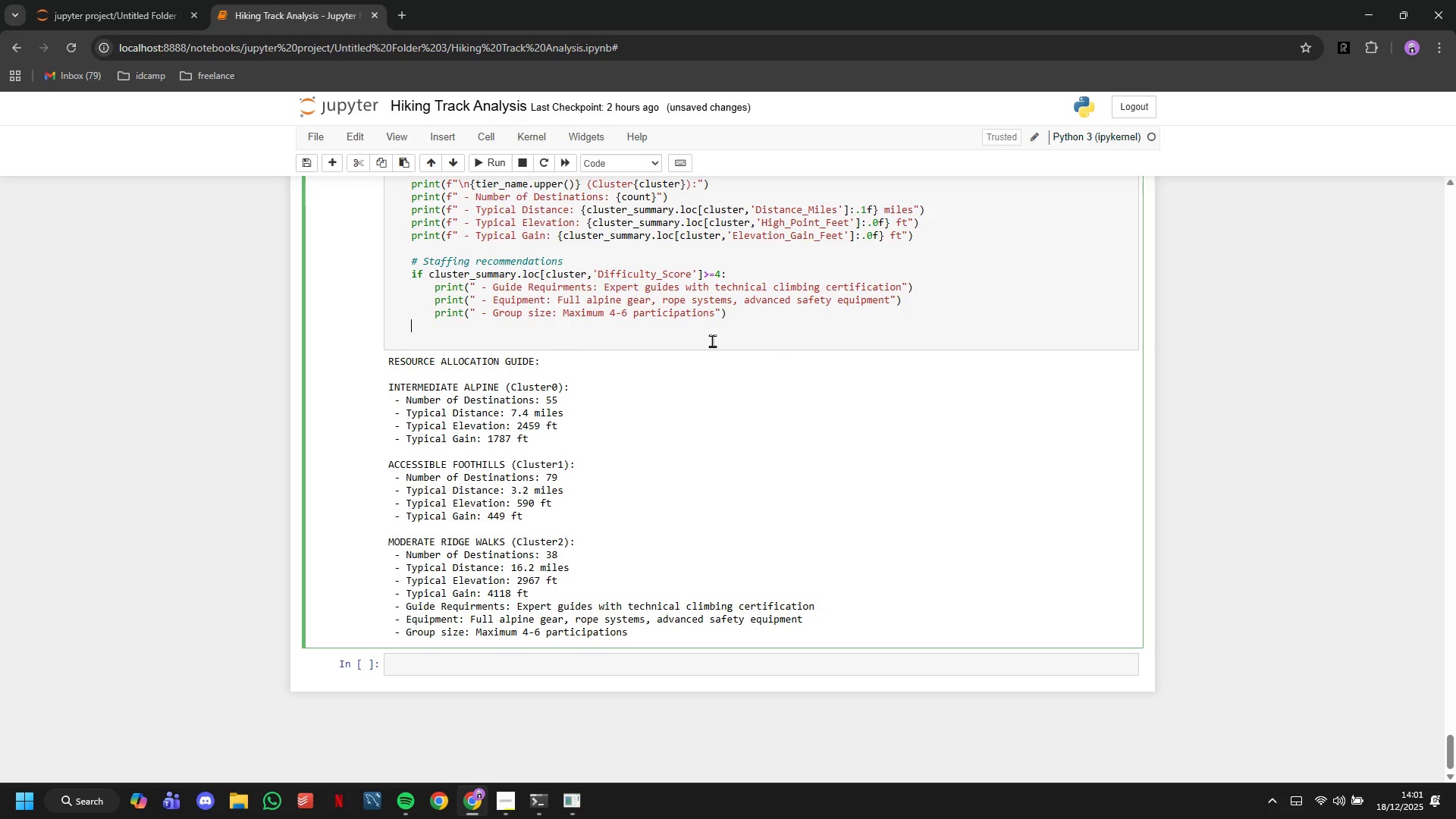 
key(Backspace)
 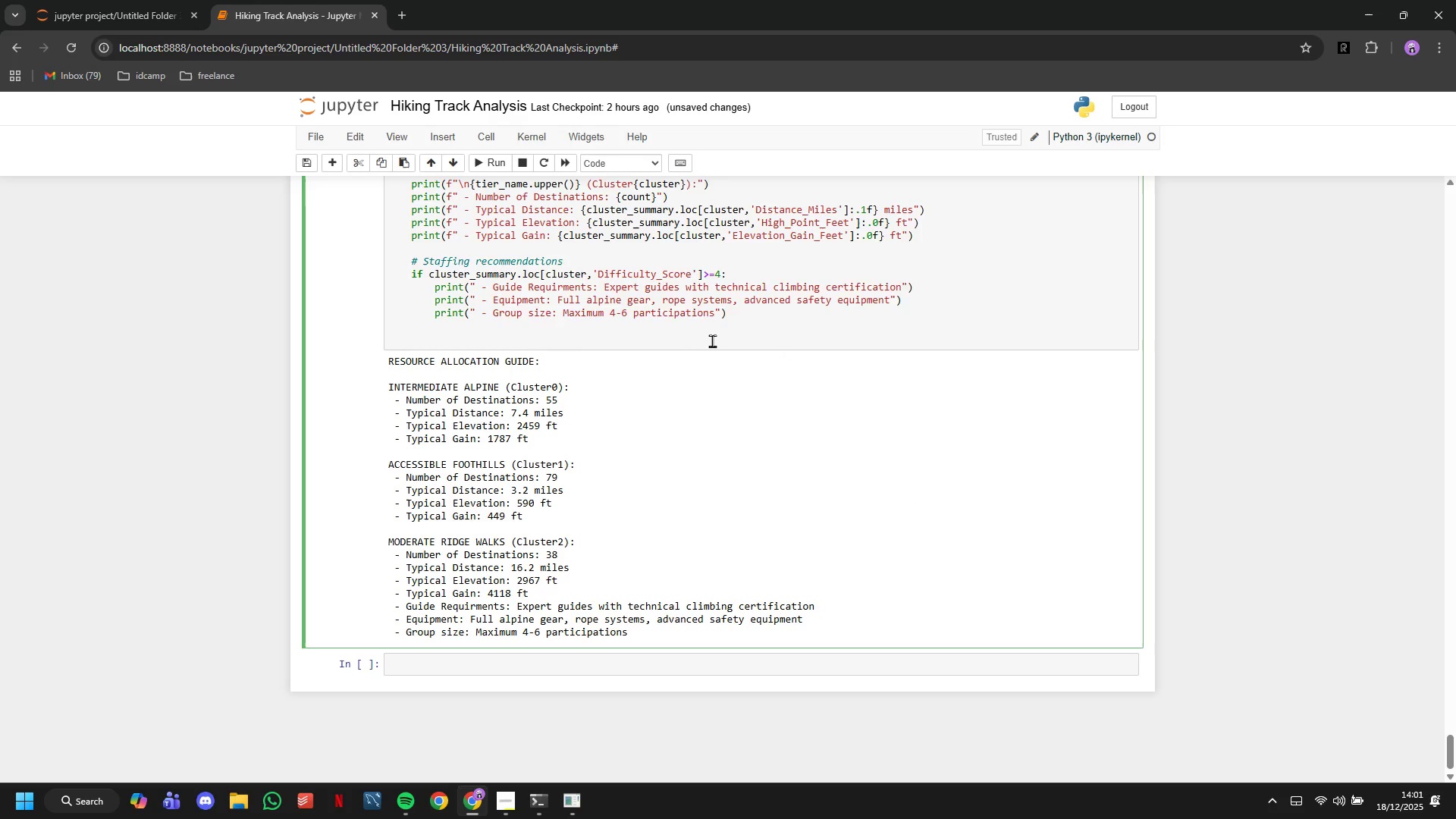 
key(Backspace)
 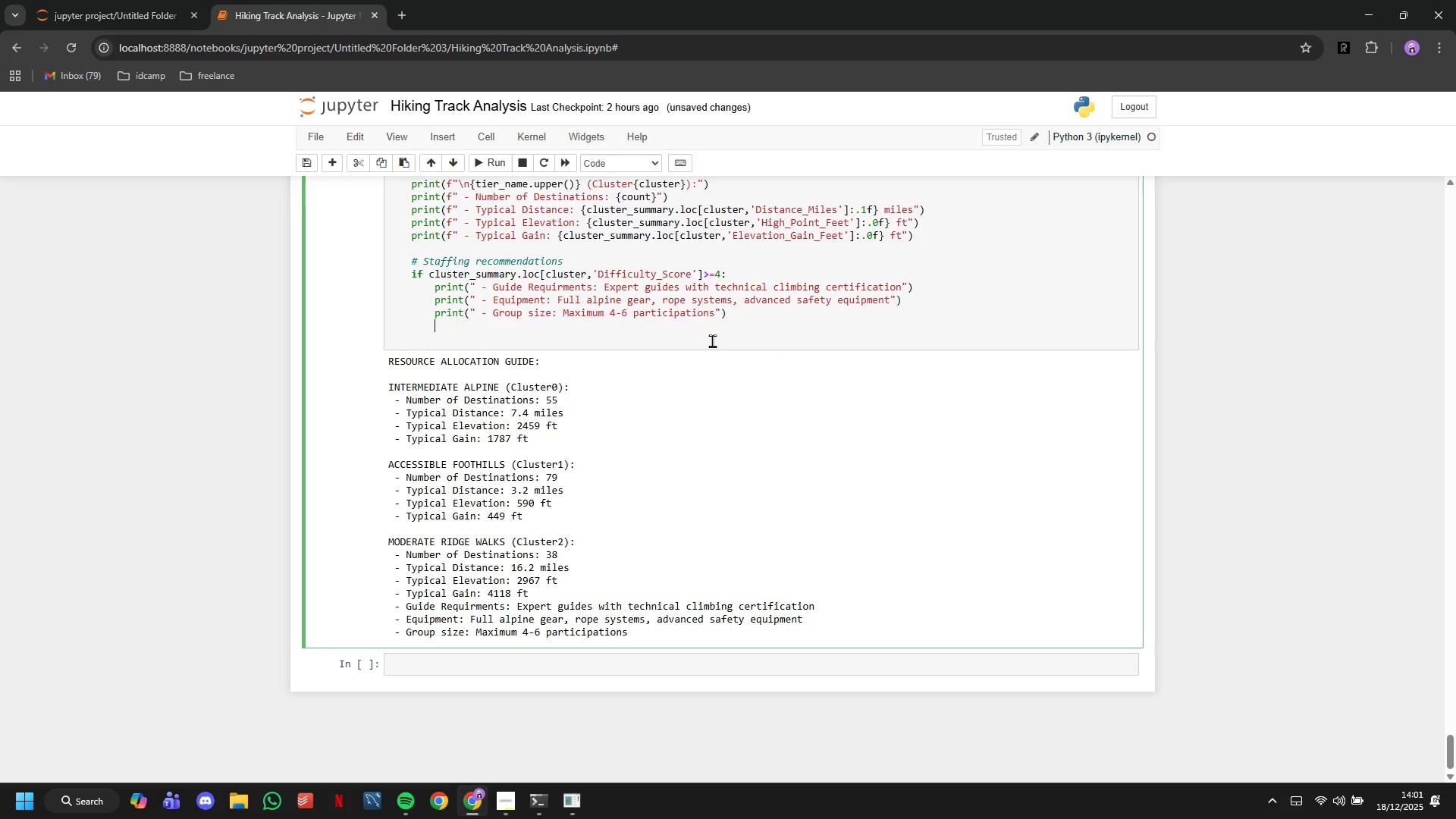 
key(Enter)
 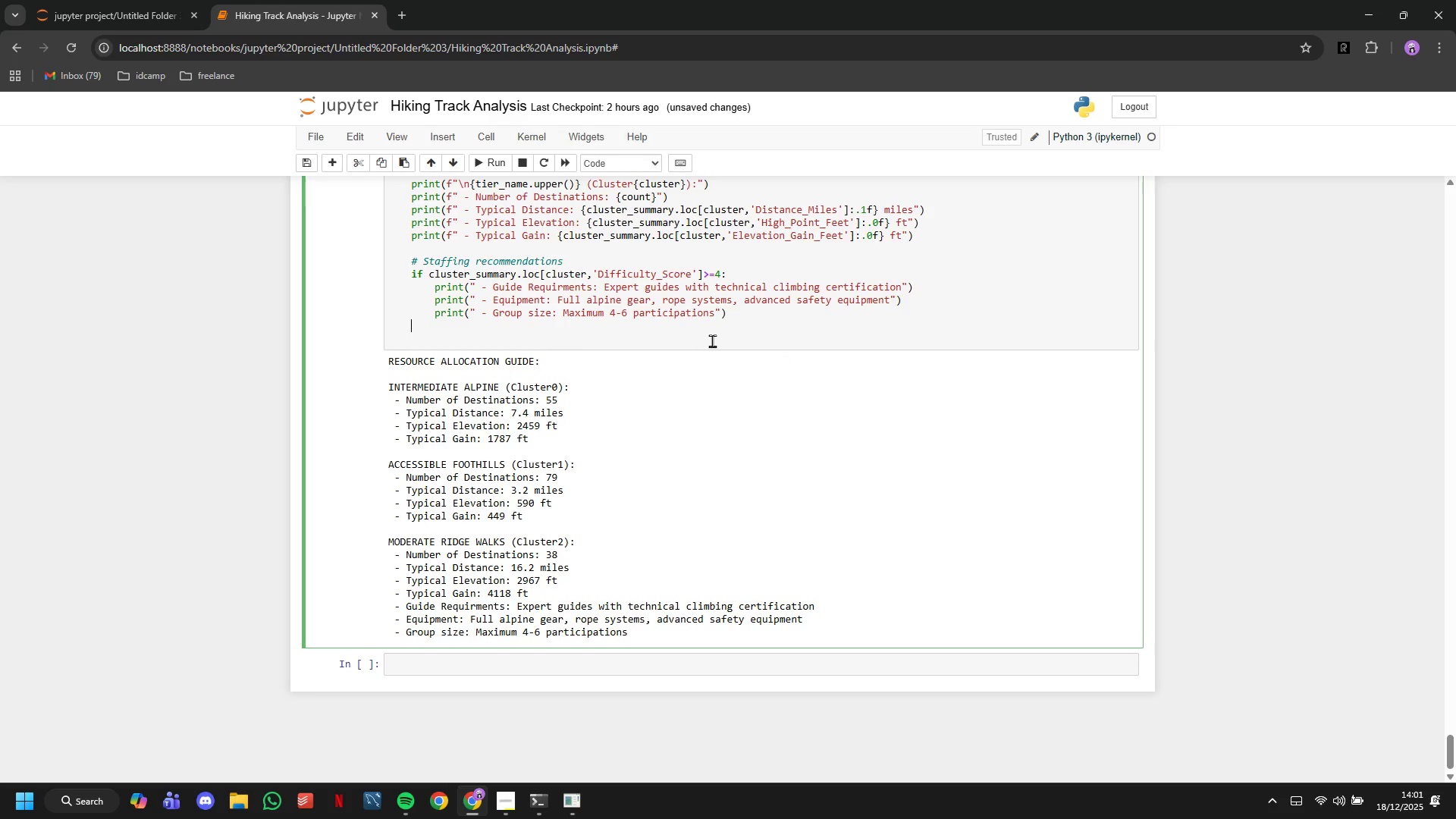 
key(Backspace)
type(elif )
 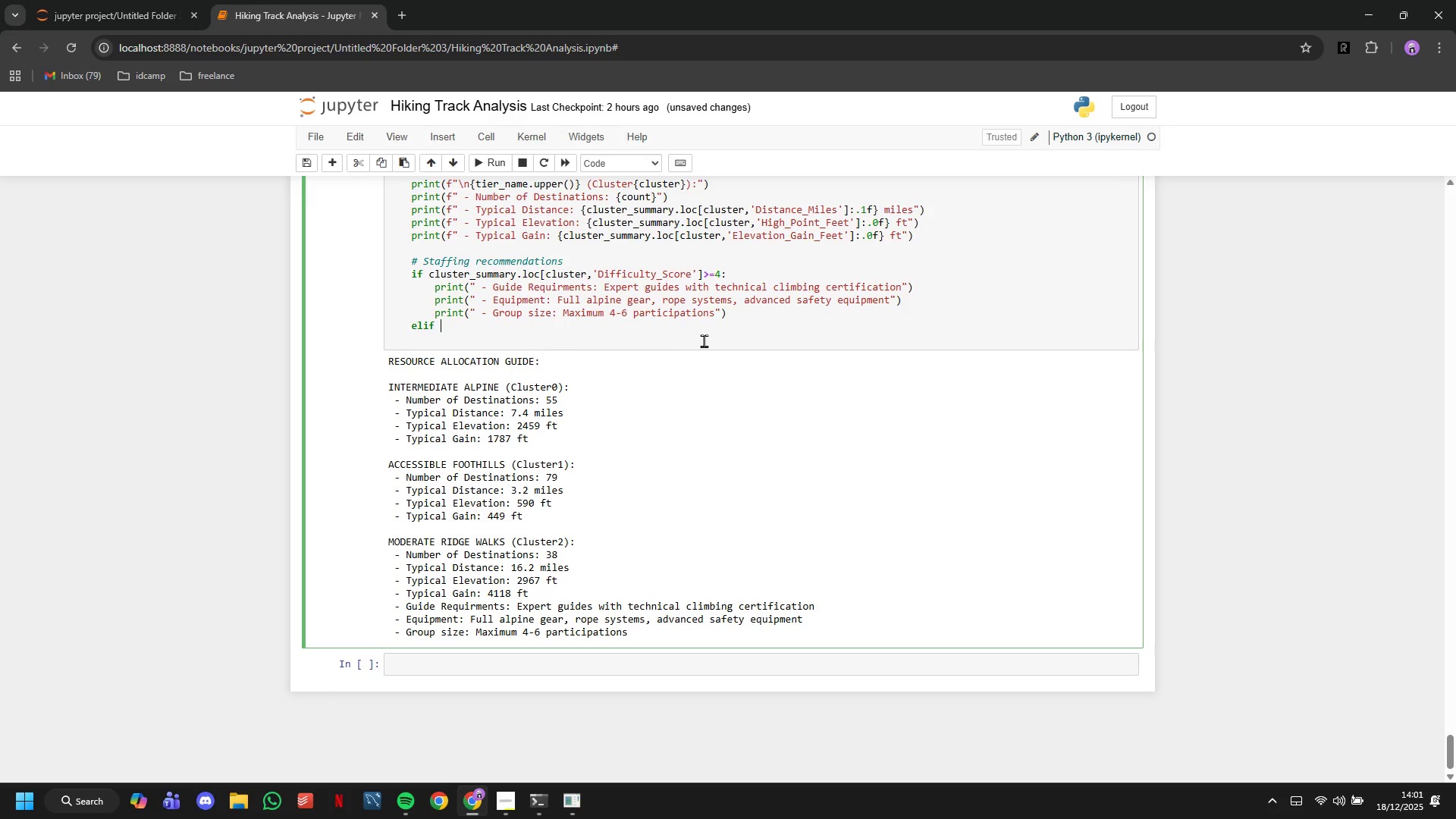 
wait(10.33)
 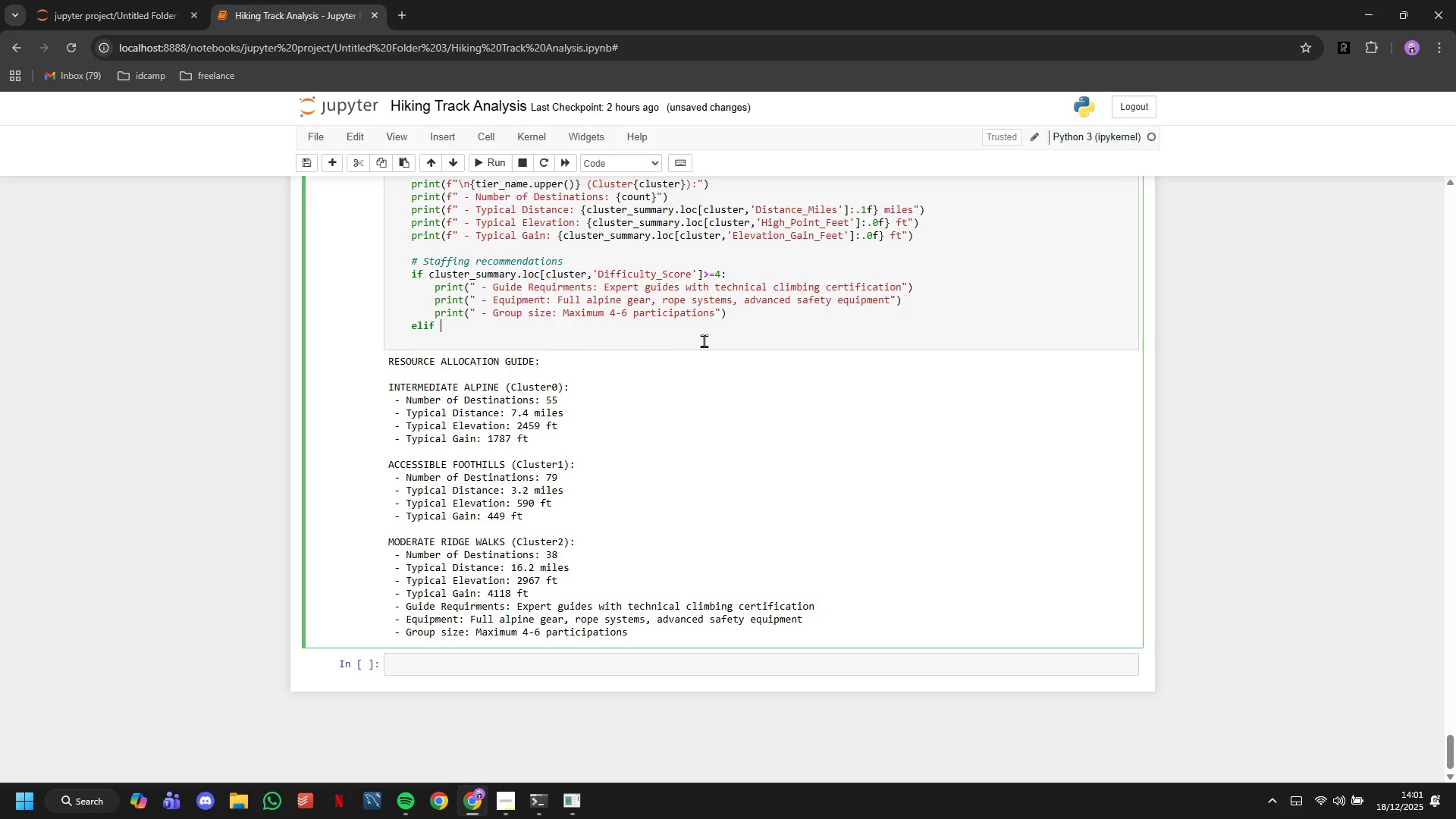 
type(cluster_summary.loc[cluster,'Difficulty_Score)
 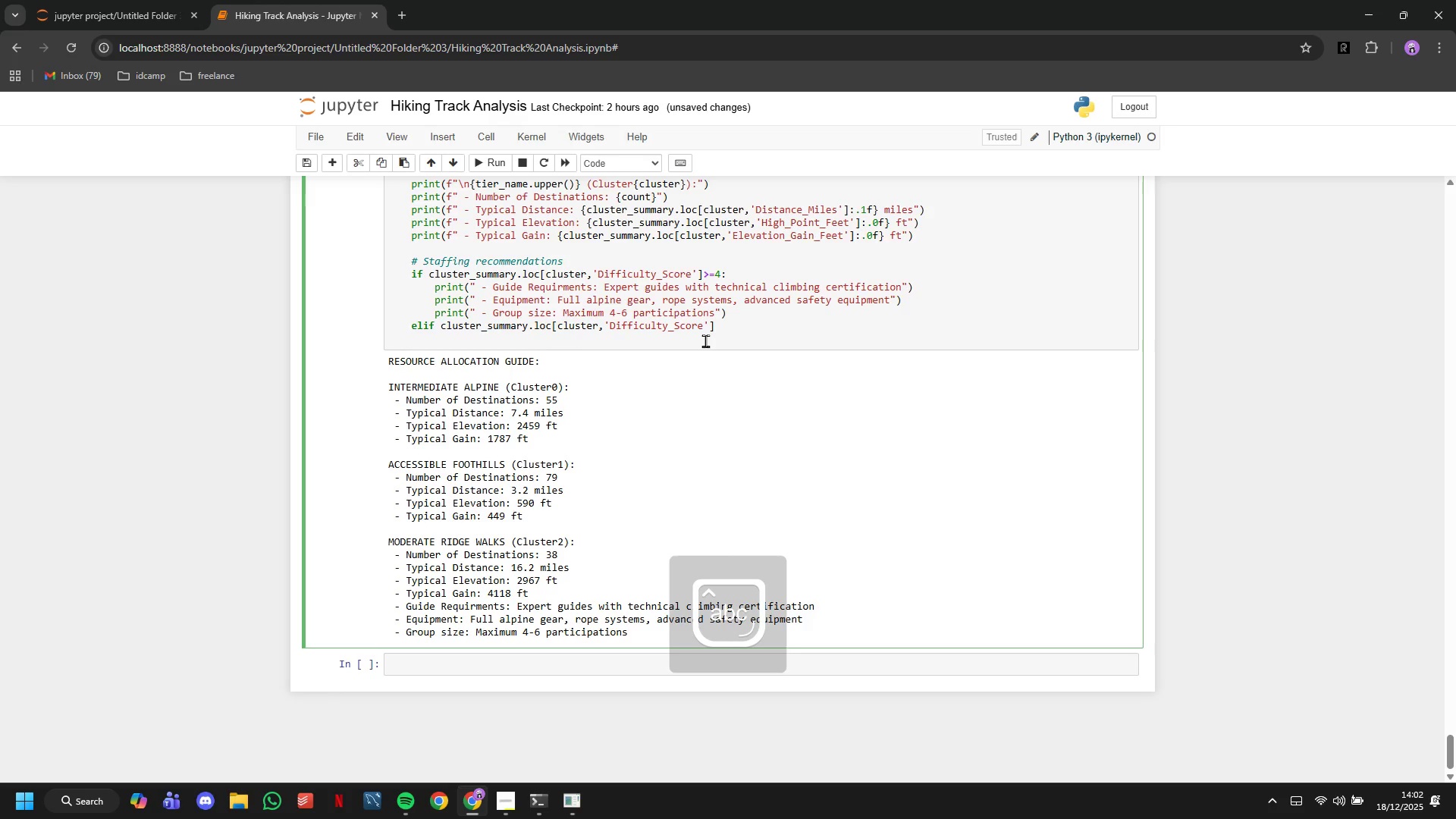 
key(ArrowRight)
 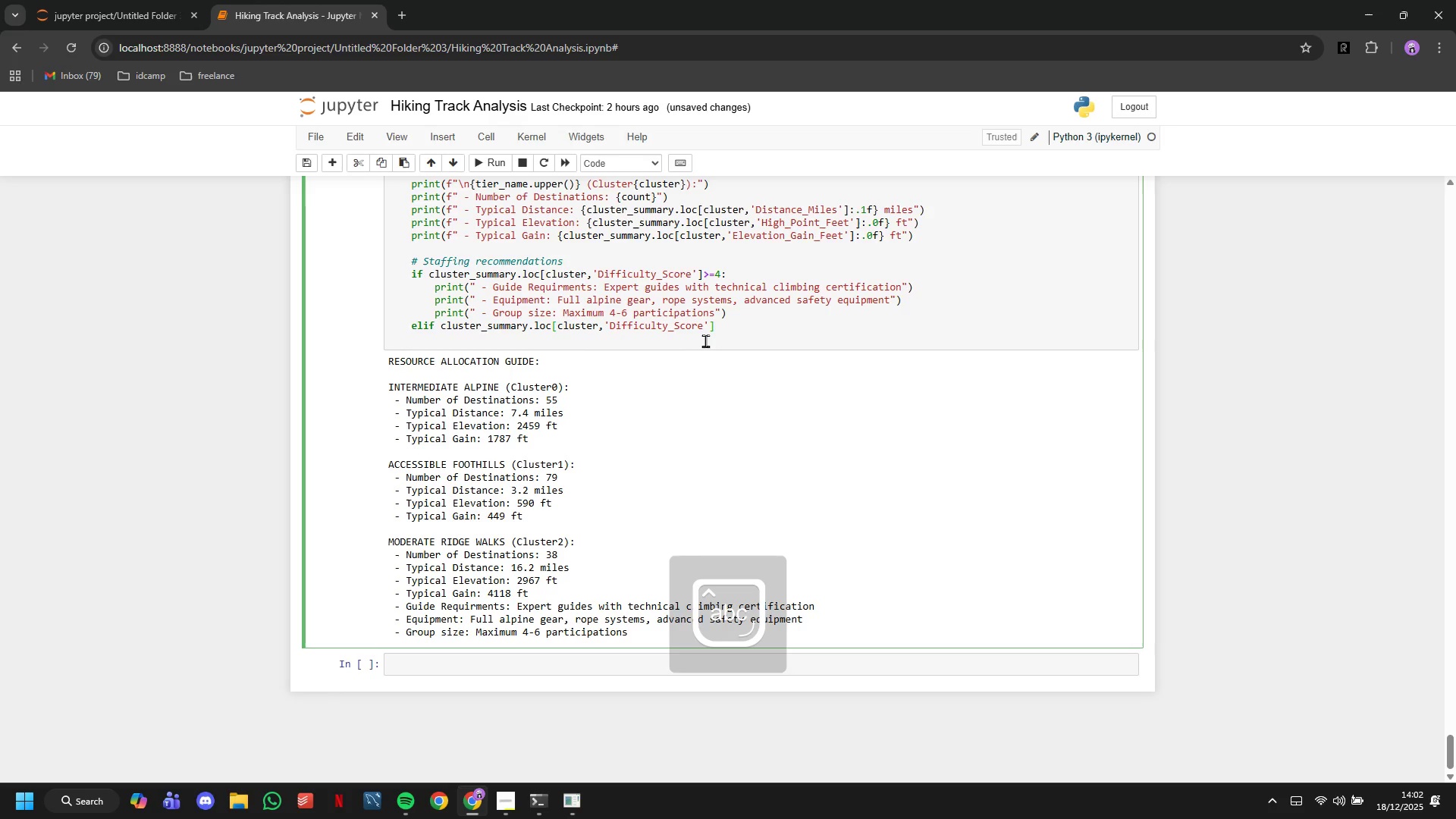 
key(ArrowRight)
 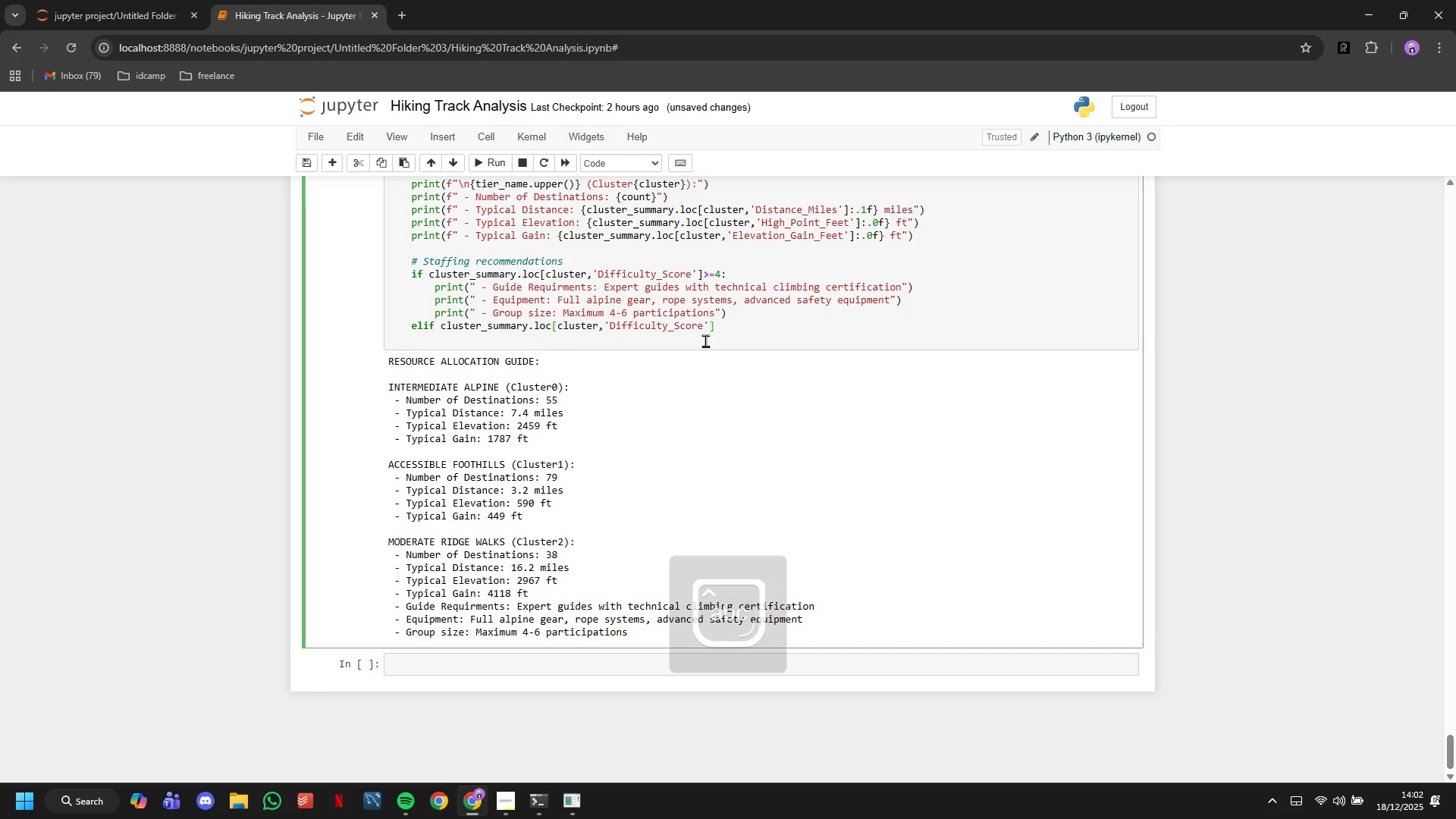 
key(Shift+ShiftLeft)
 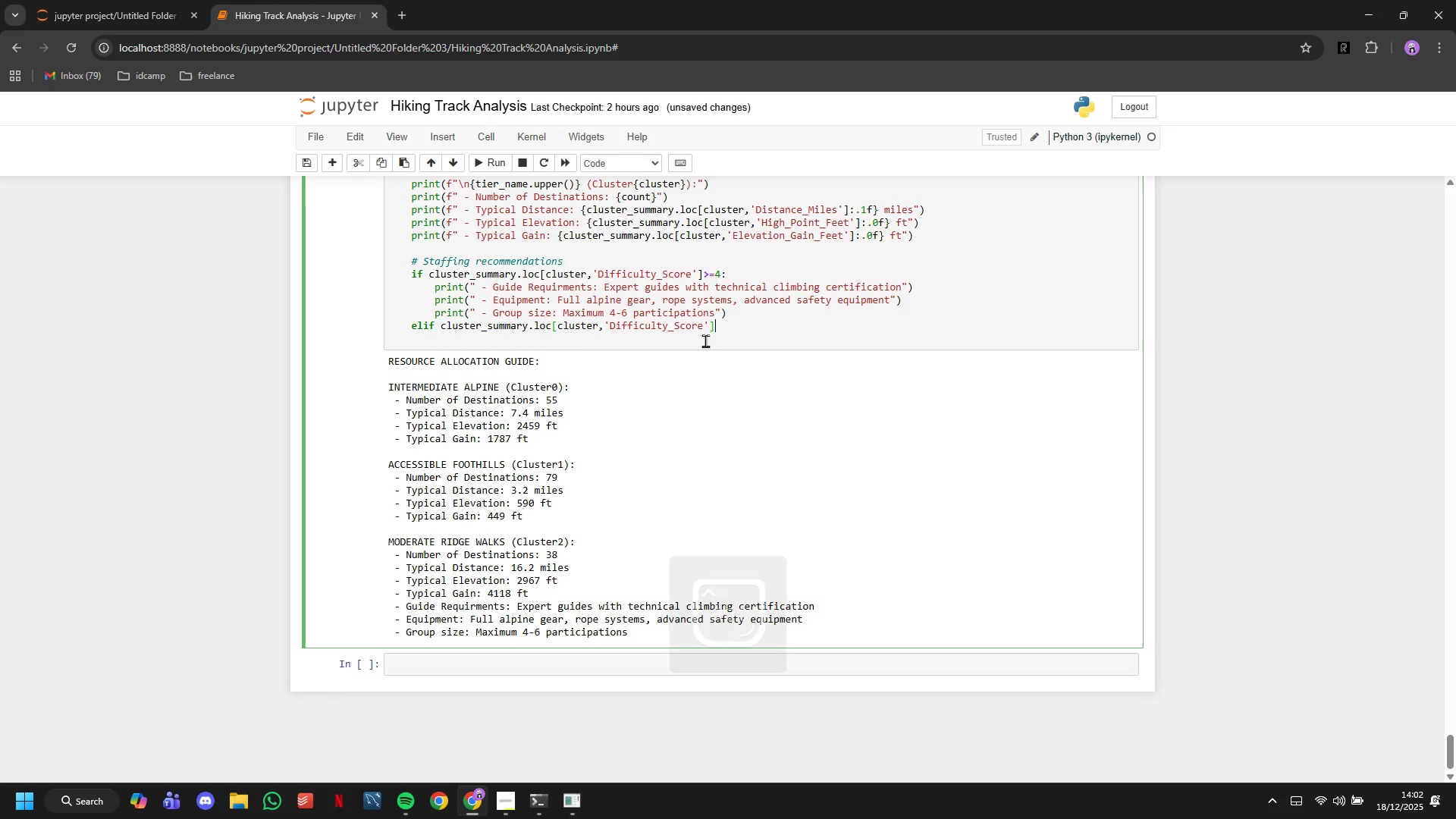 
key(Shift+Period)
 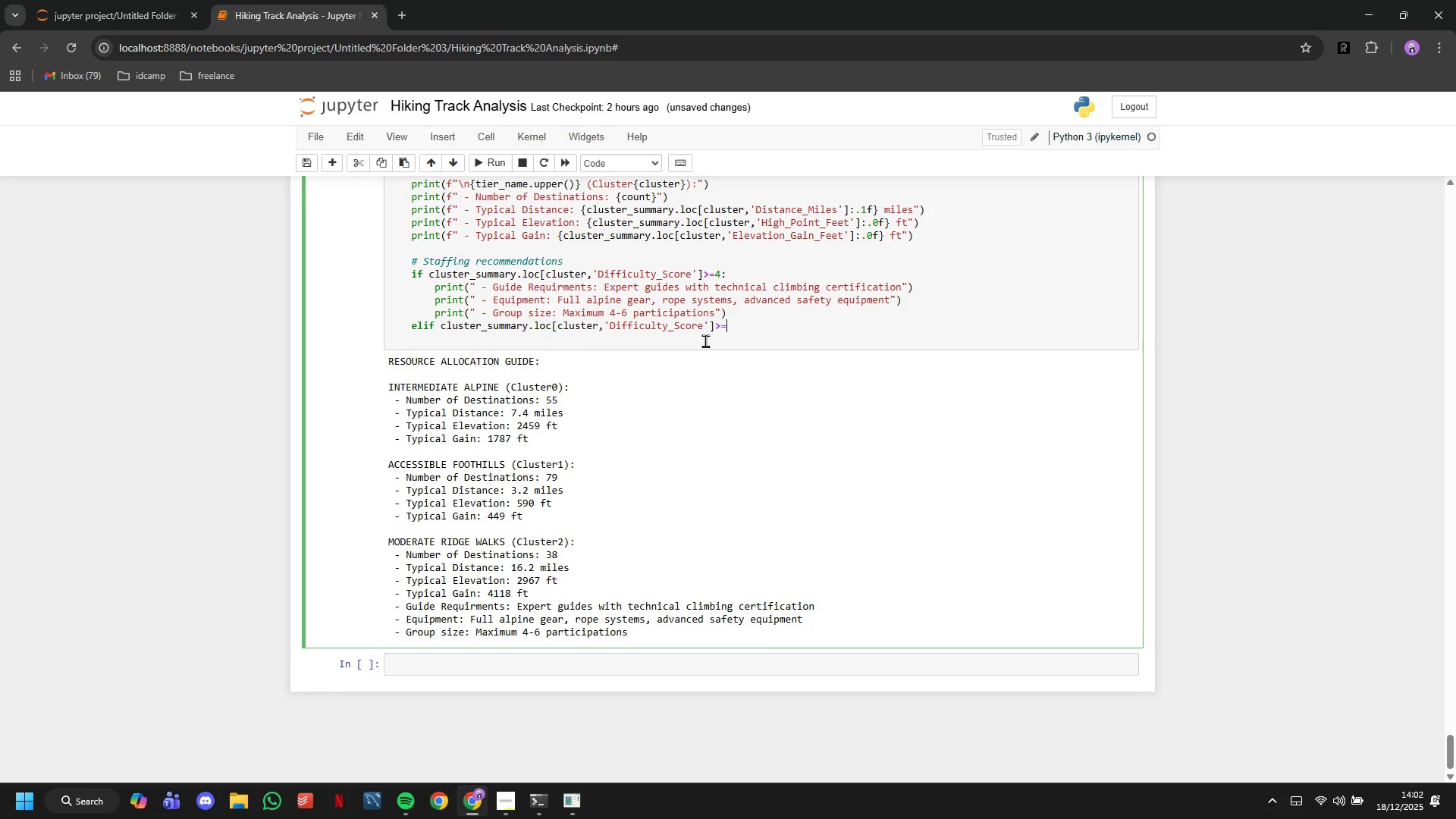 
key(Equal)
 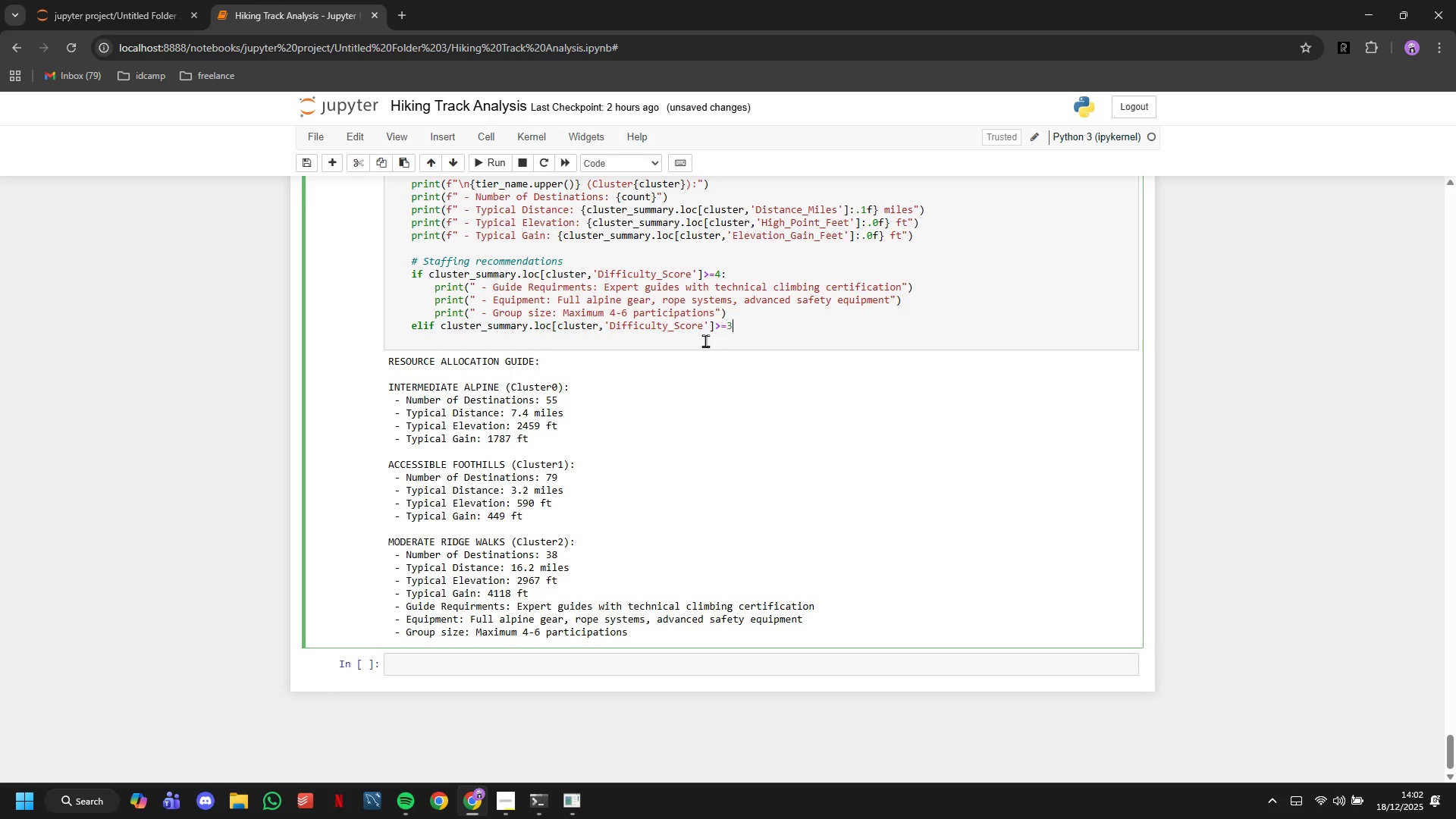 
key(3)
 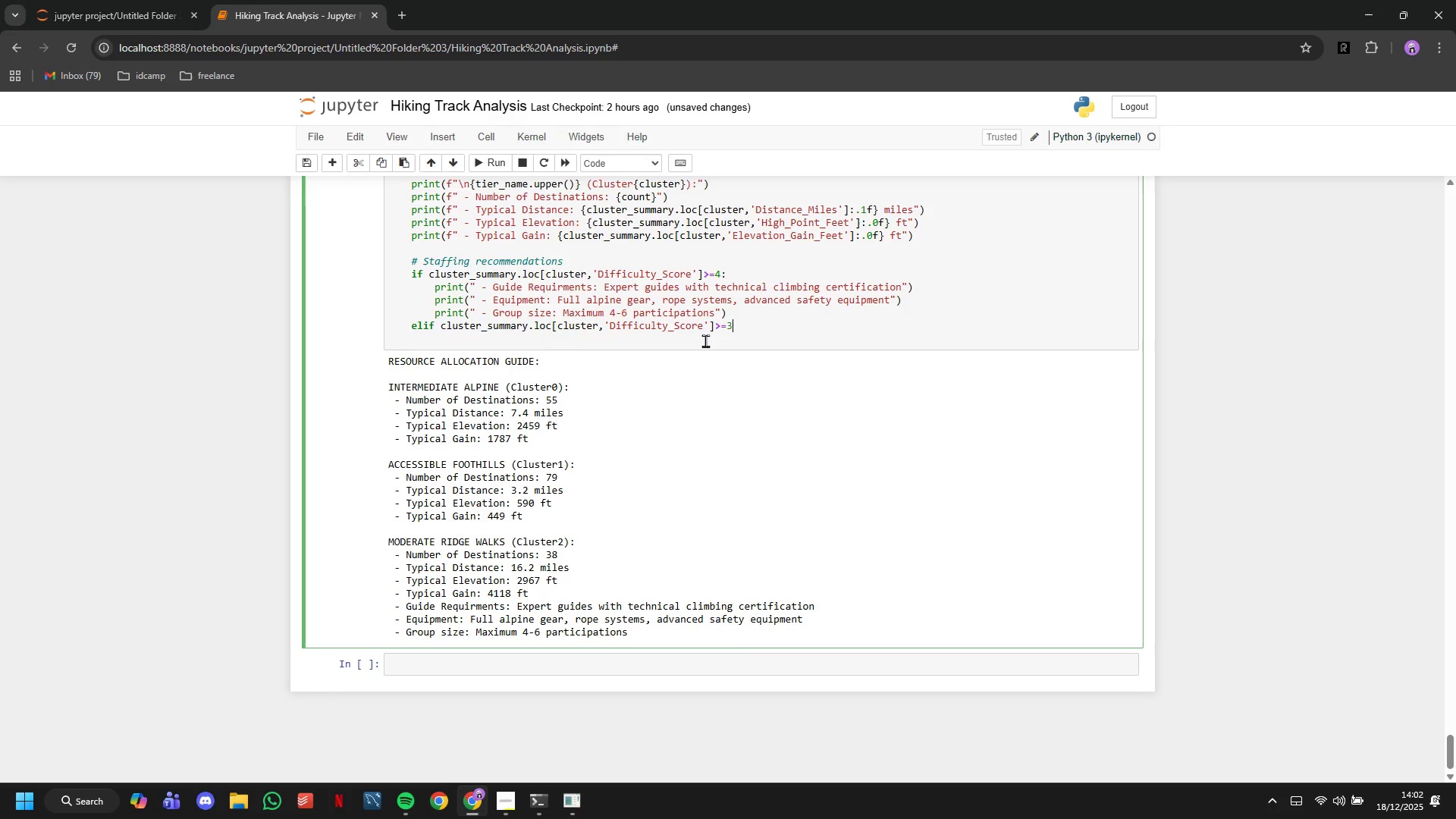 
key(Shift+Semicolon)
 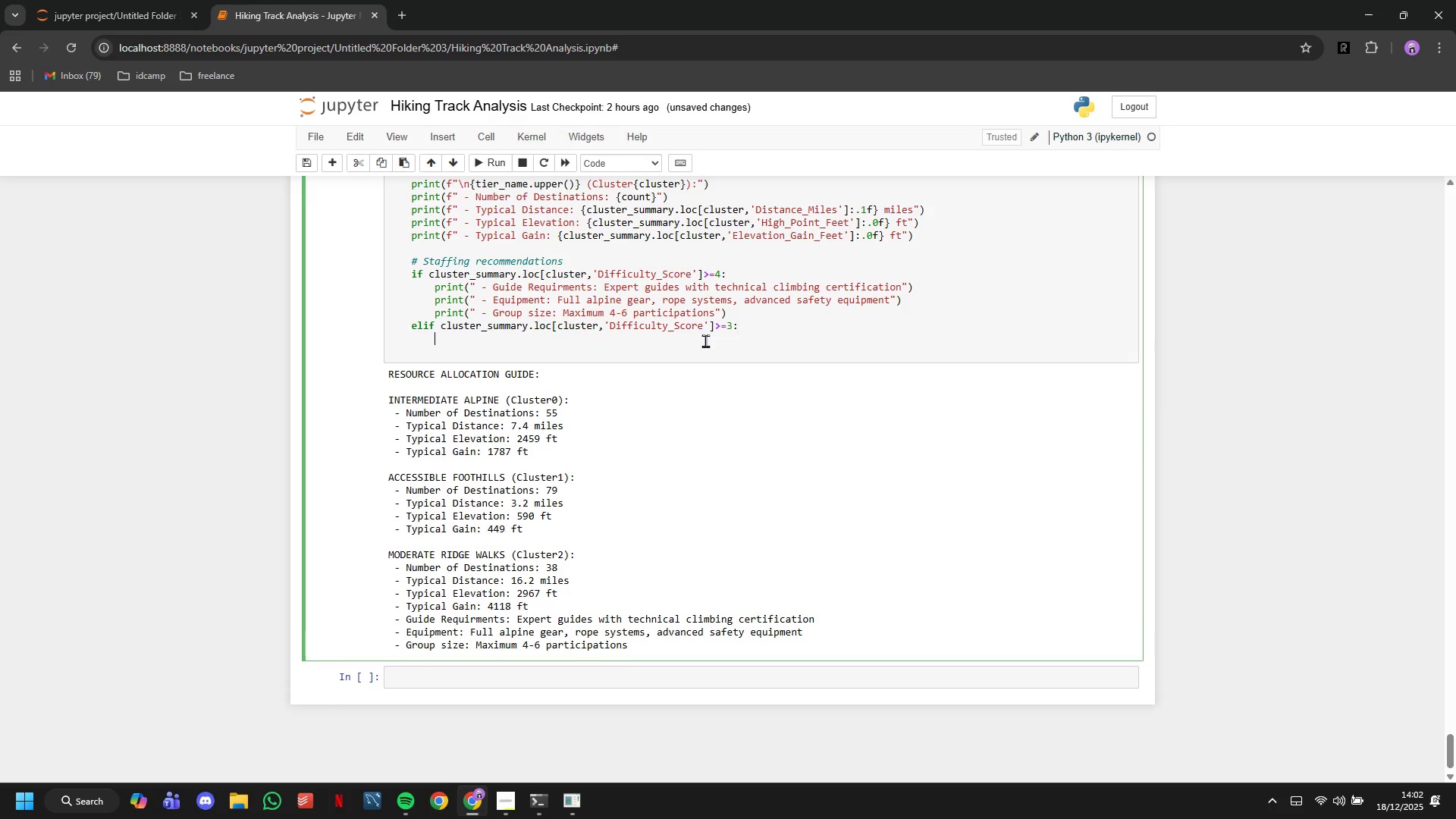 
key(Enter)
 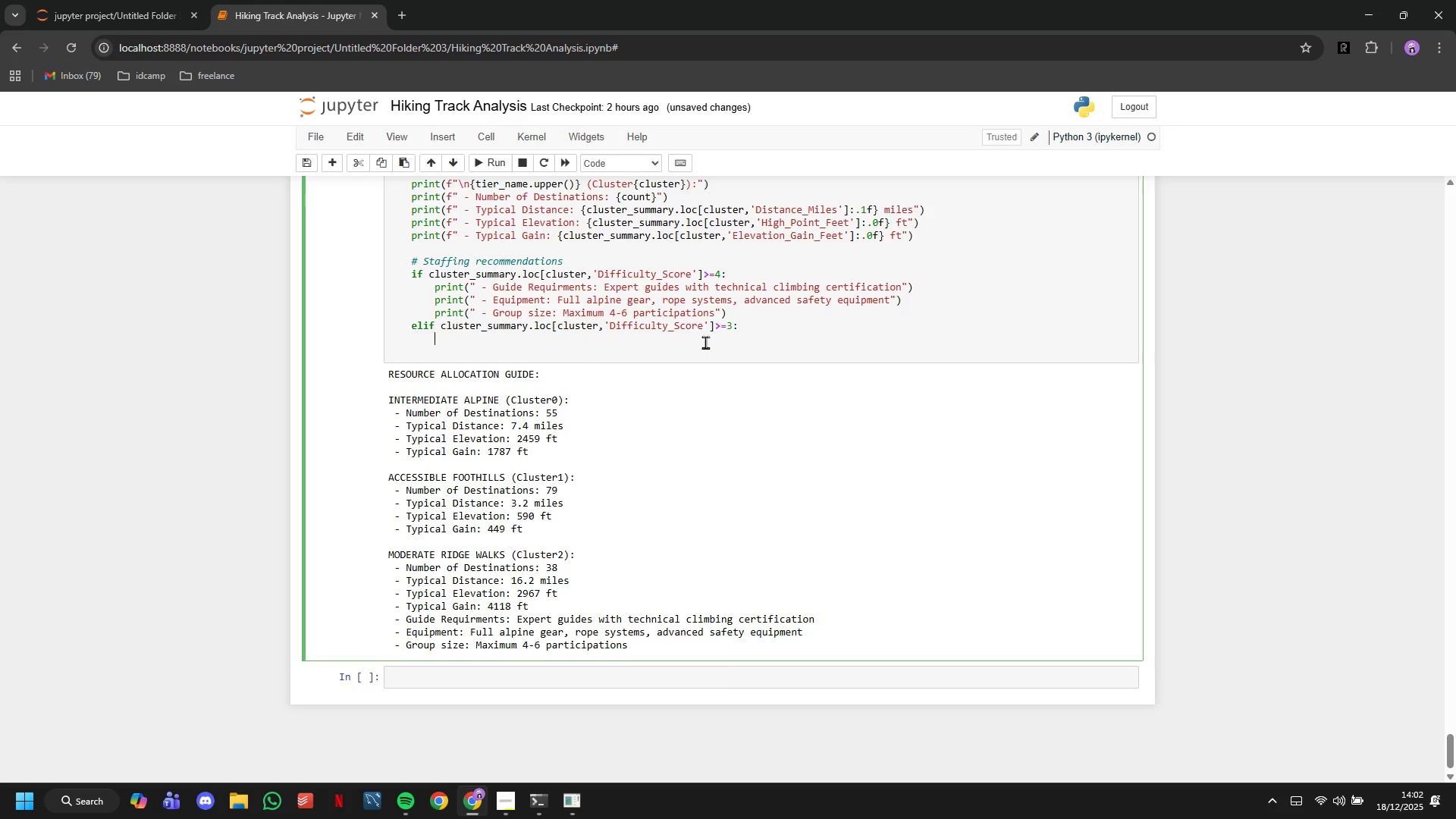 
wait(6.16)
 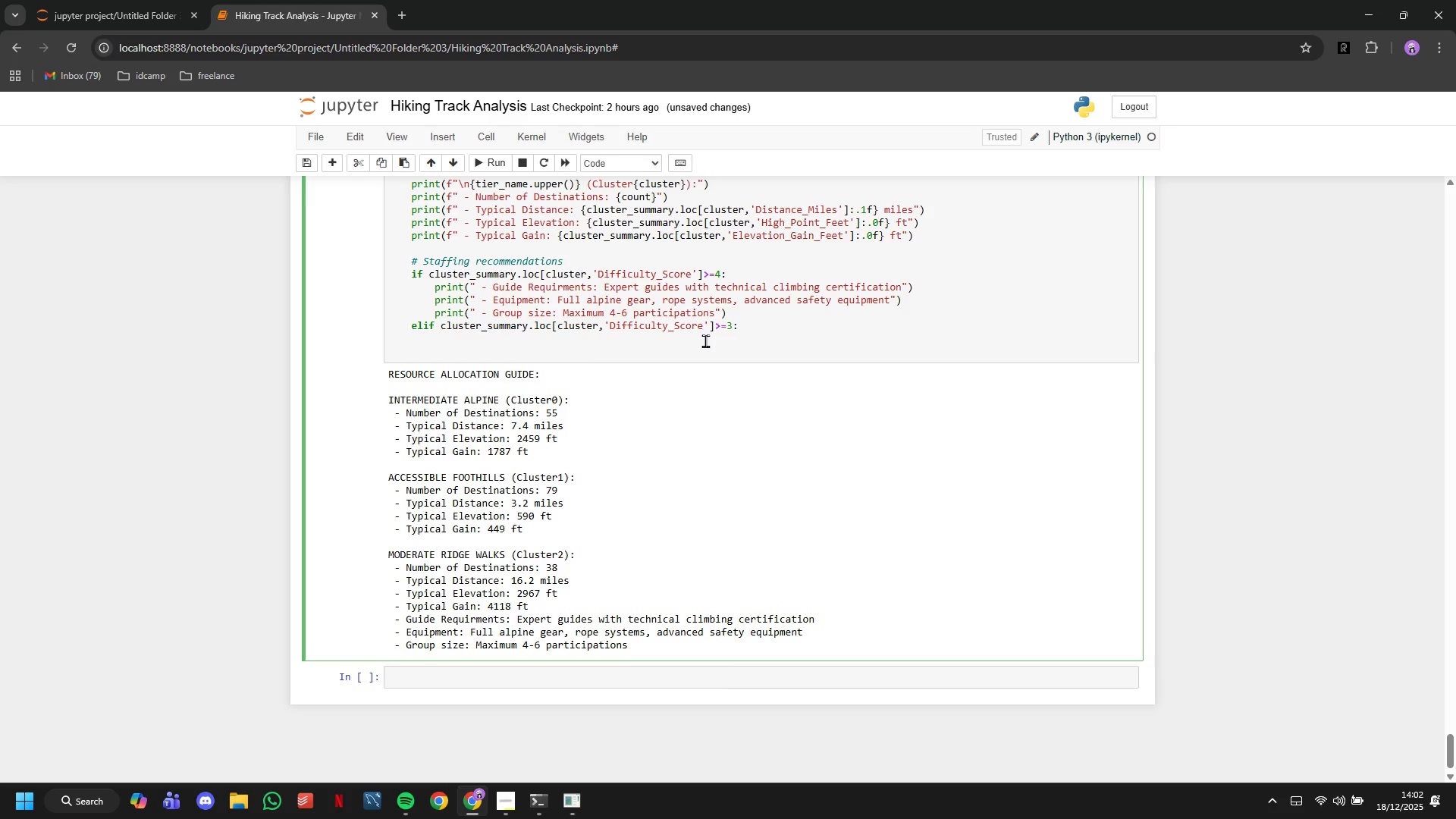 
type(print(" - )
 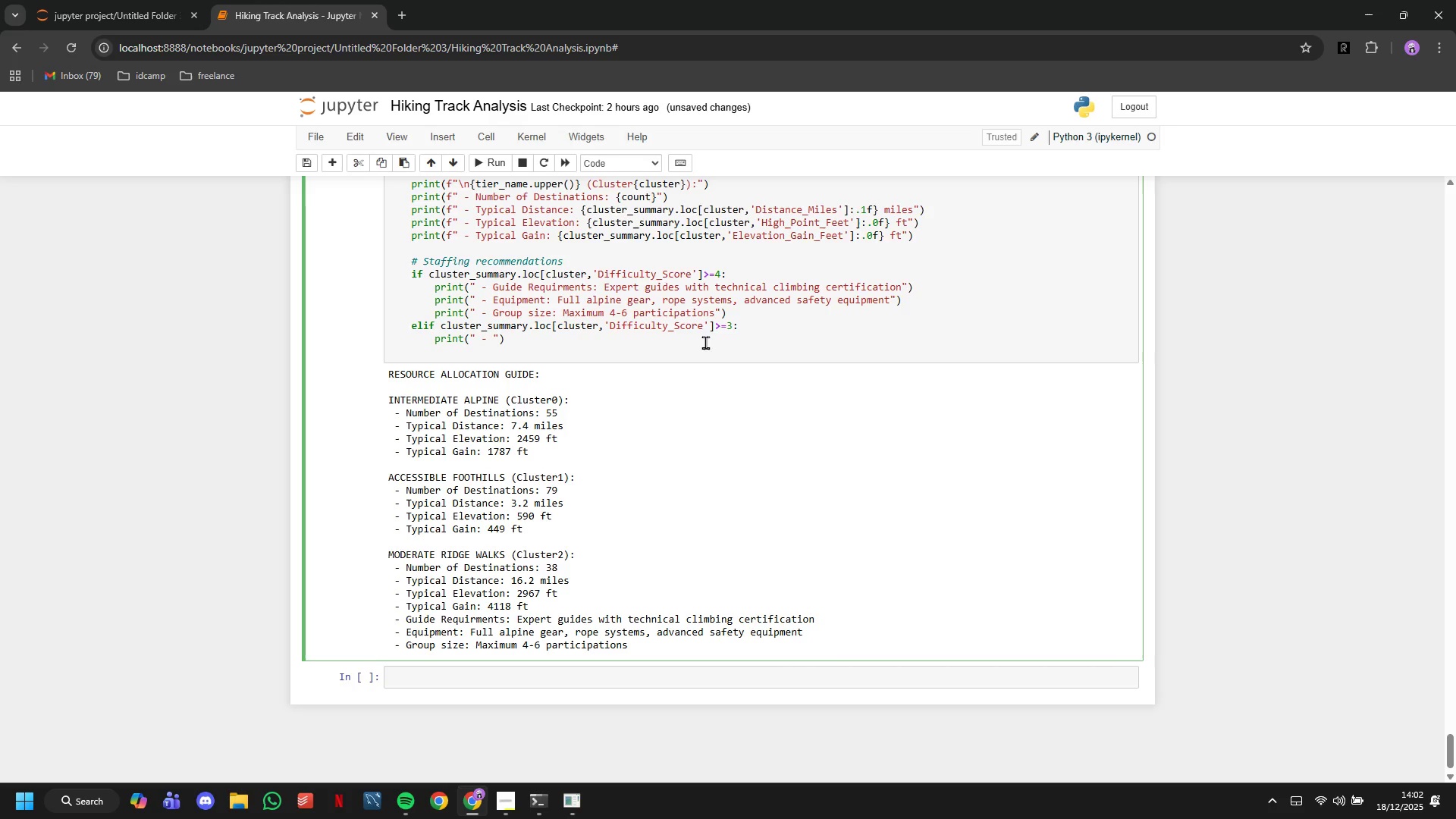 
wait(5.77)
 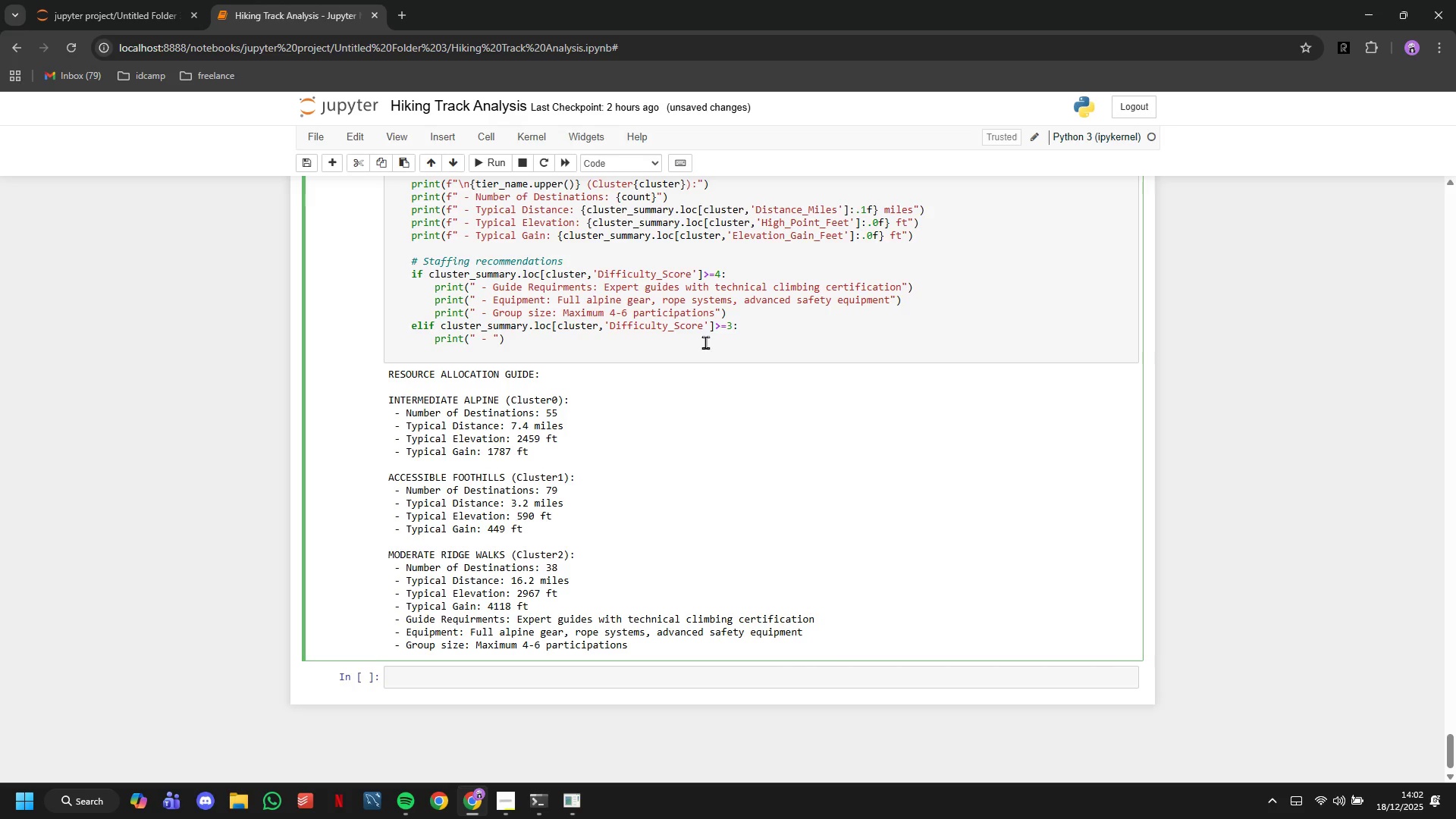 
type(Guide Requirements: Exprerienced )
 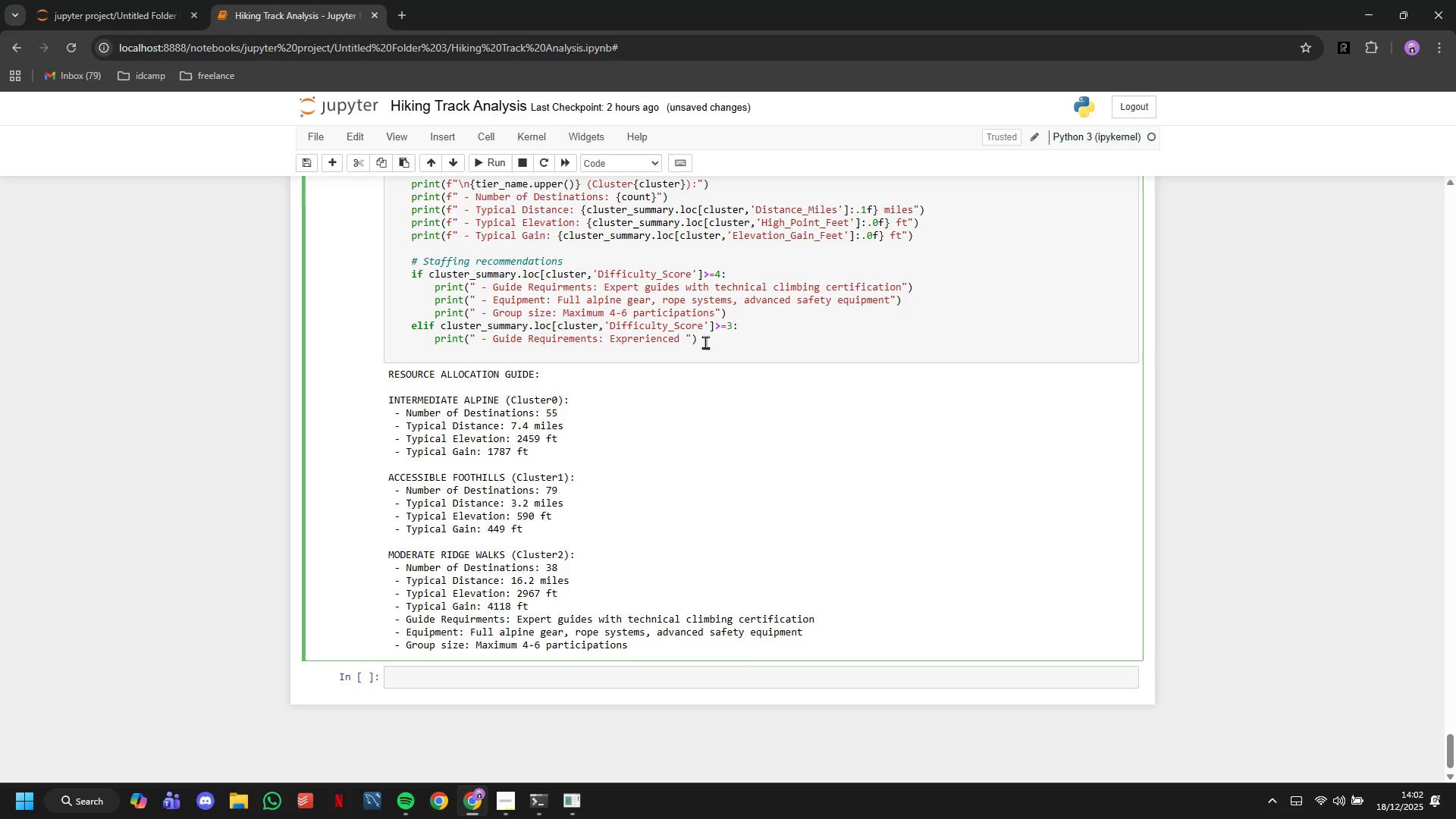 
type(guides with wildnerness first aid)
 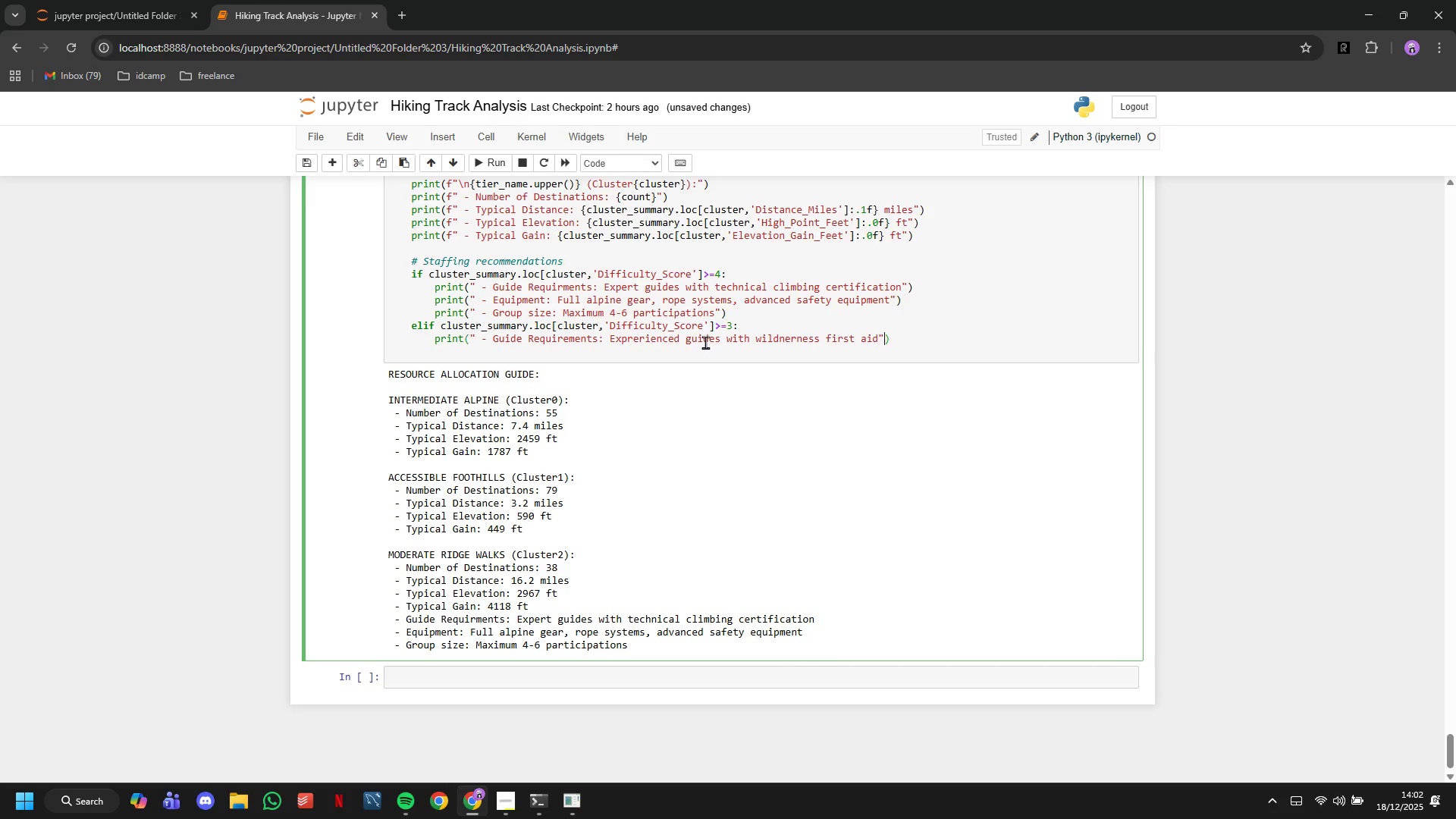 
key(ArrowRight)
 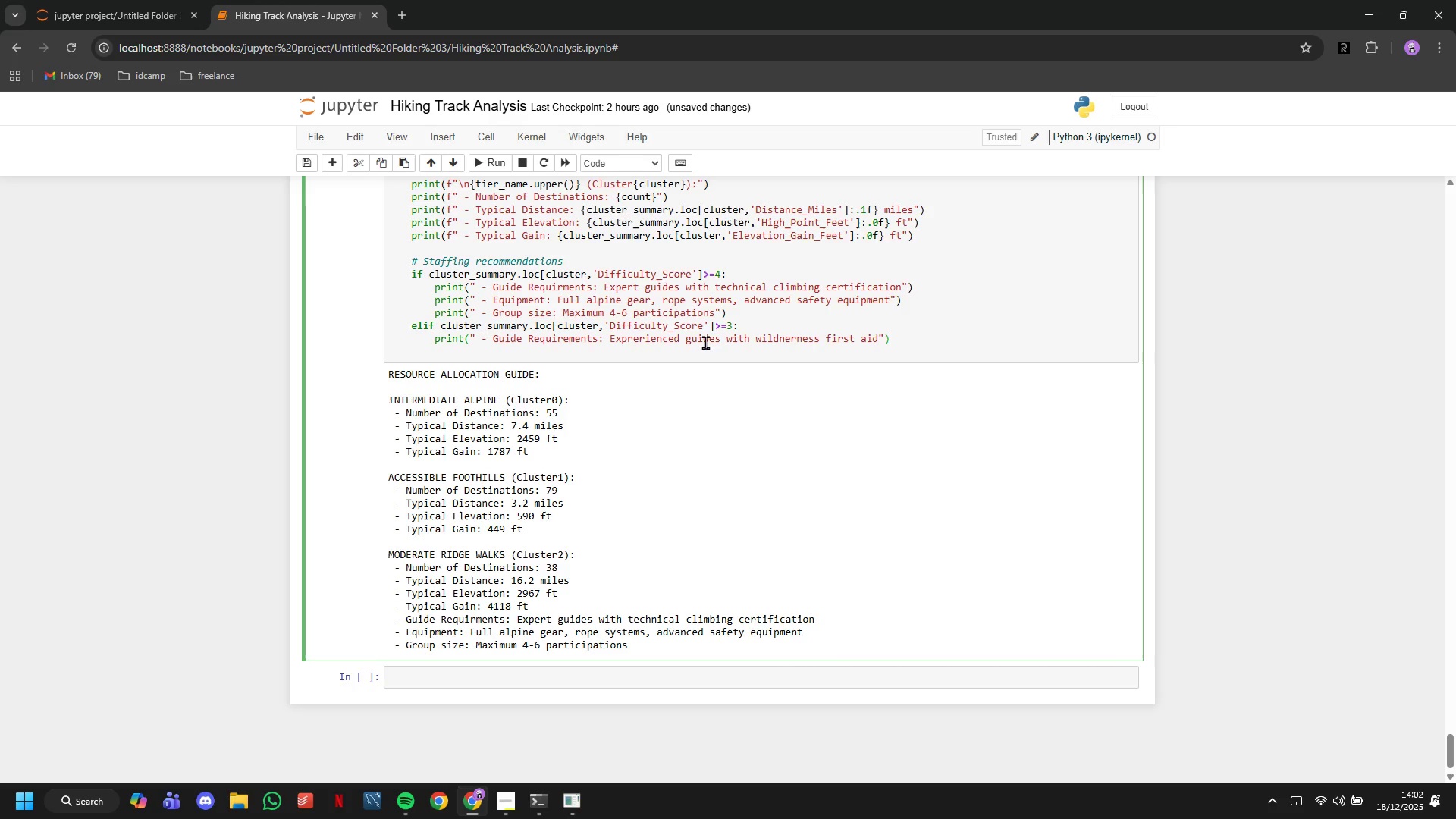 
key(ArrowRight)
 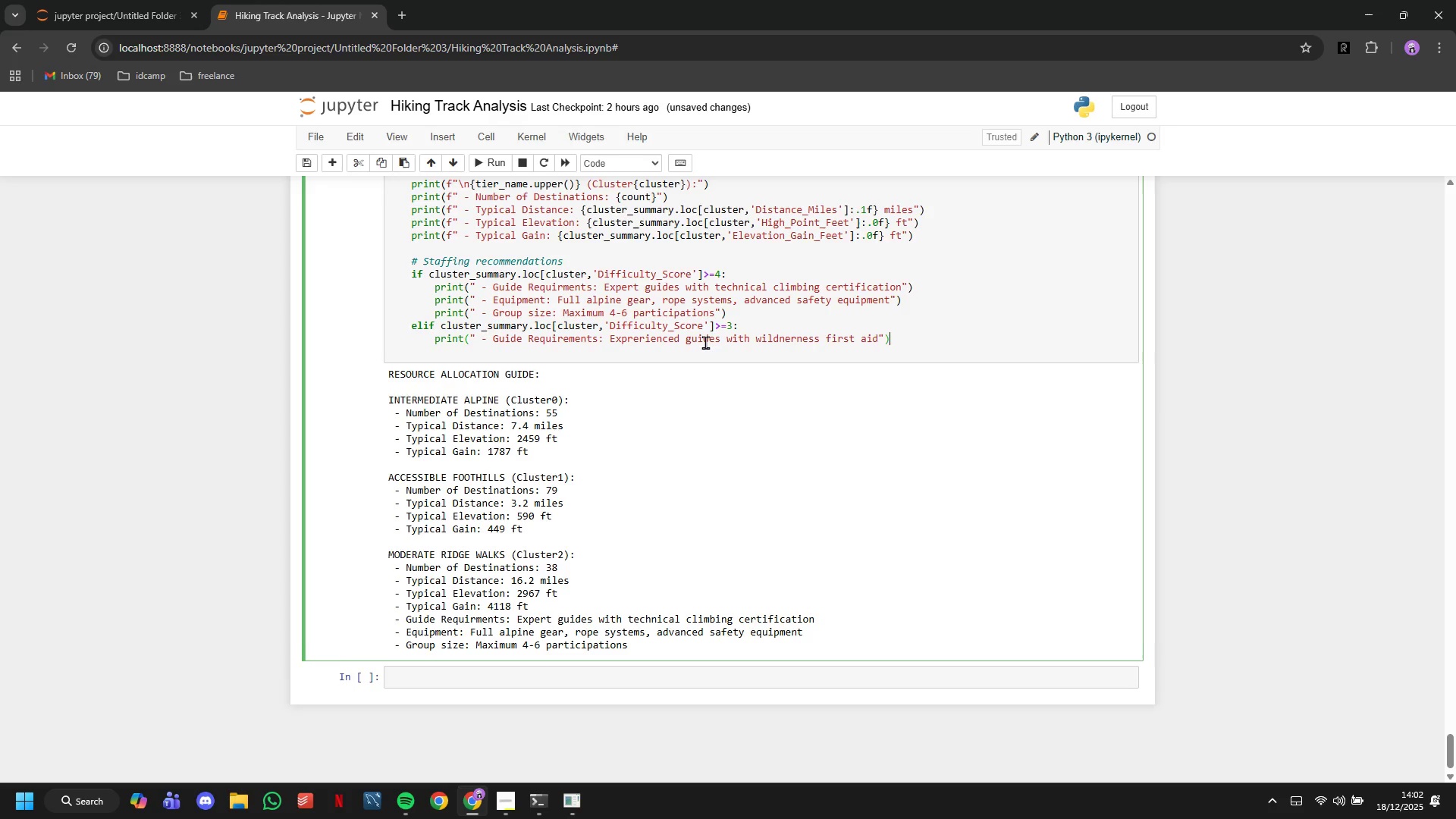 
key(Enter)
 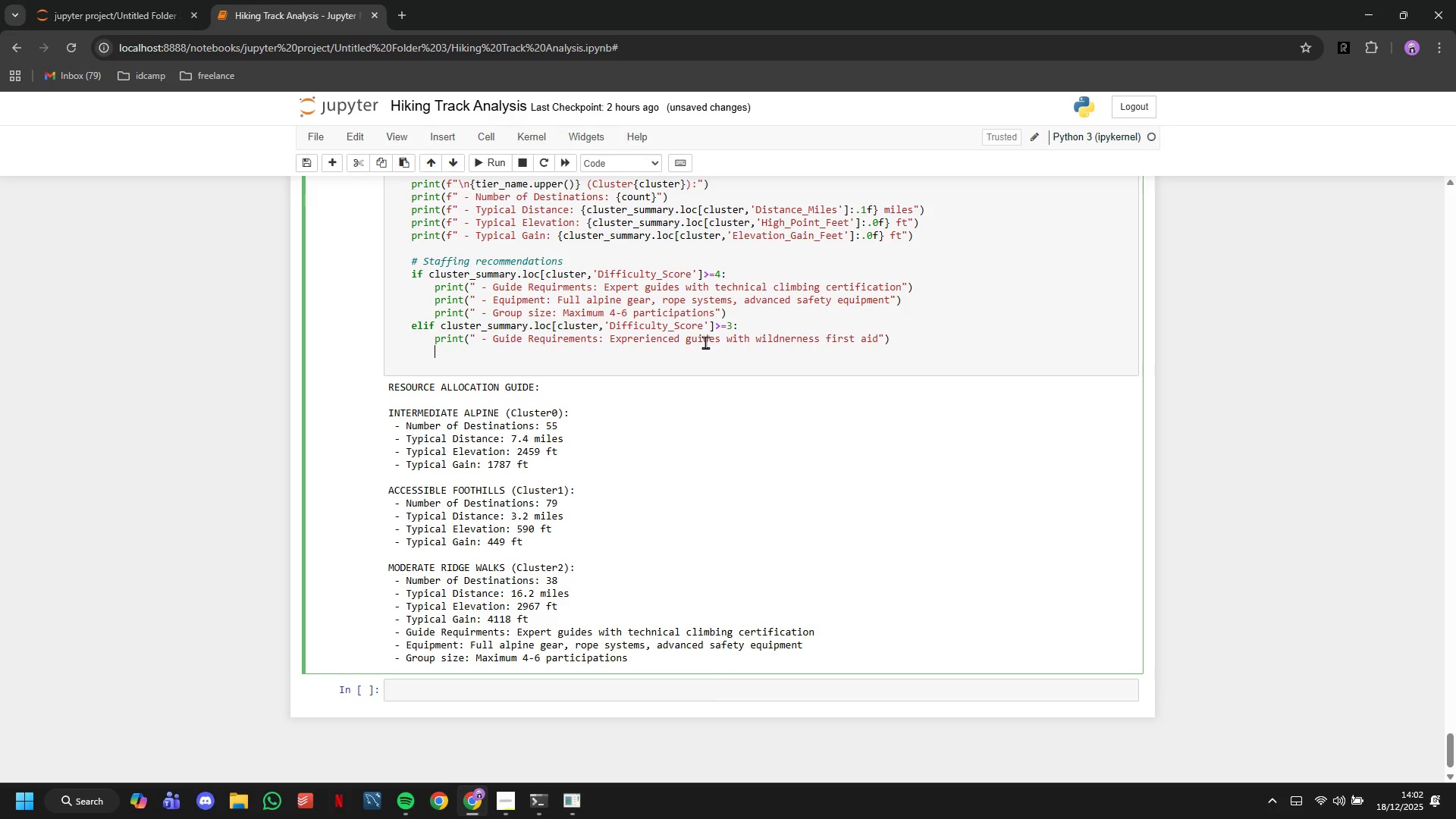 
type(print(: )
key(Backspace)
key(Backspace)
type(" - )
 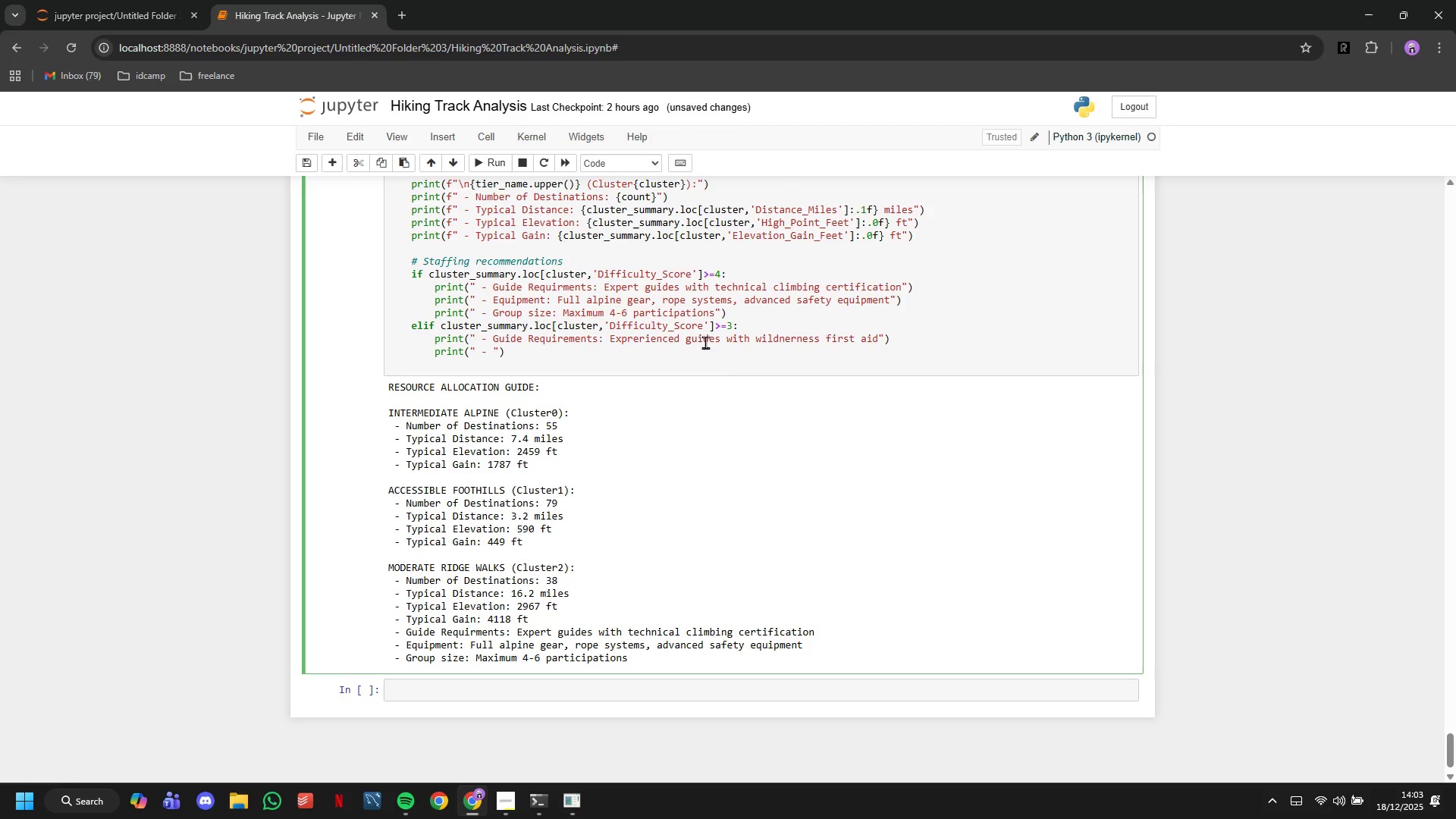 
type(Q)
key(Backspace)
type(Equipment: Standard hiking gear, navigay)
key(Backspace)
type(tion tools,)
 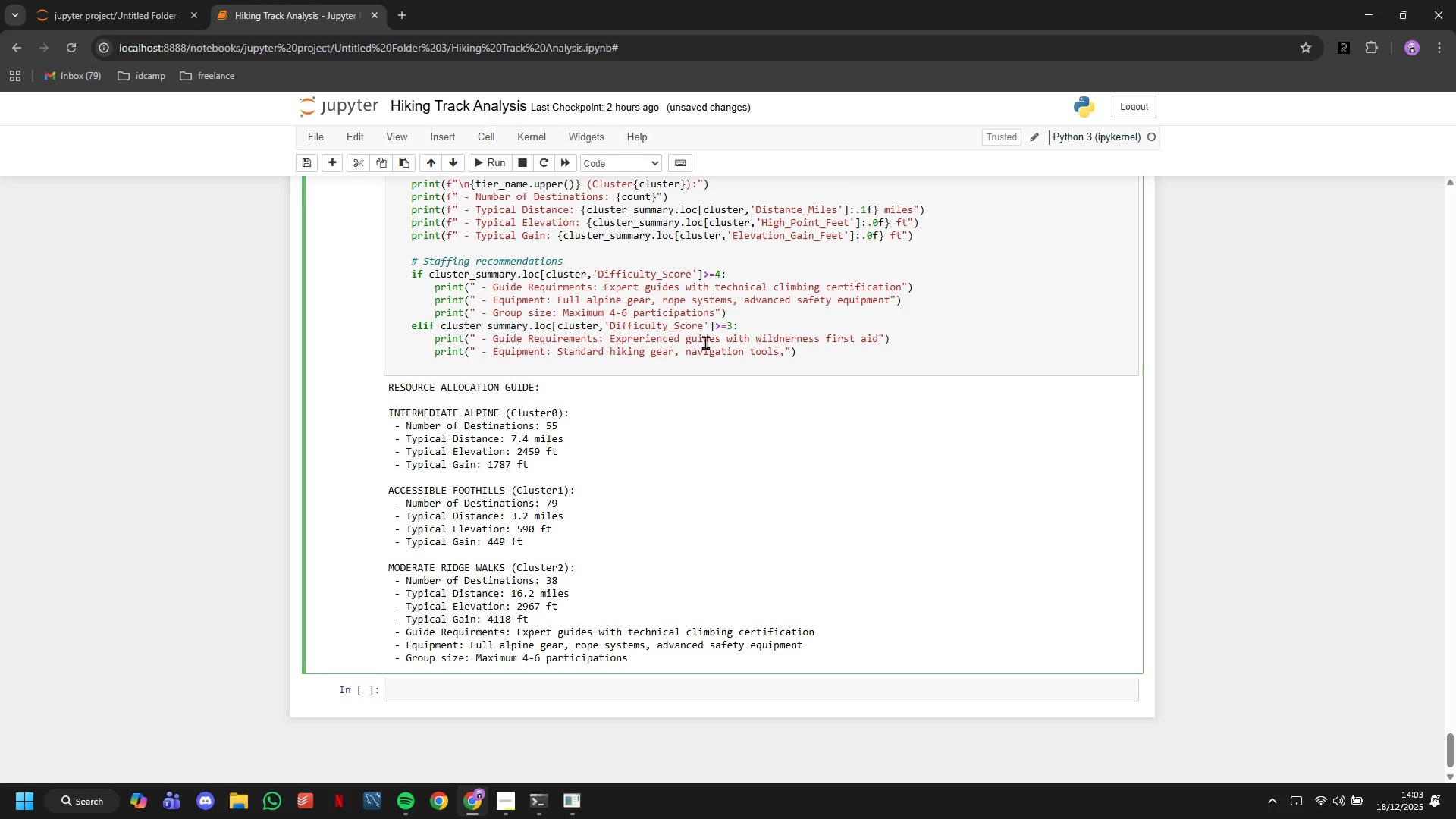 
type(emergency supplies)
 